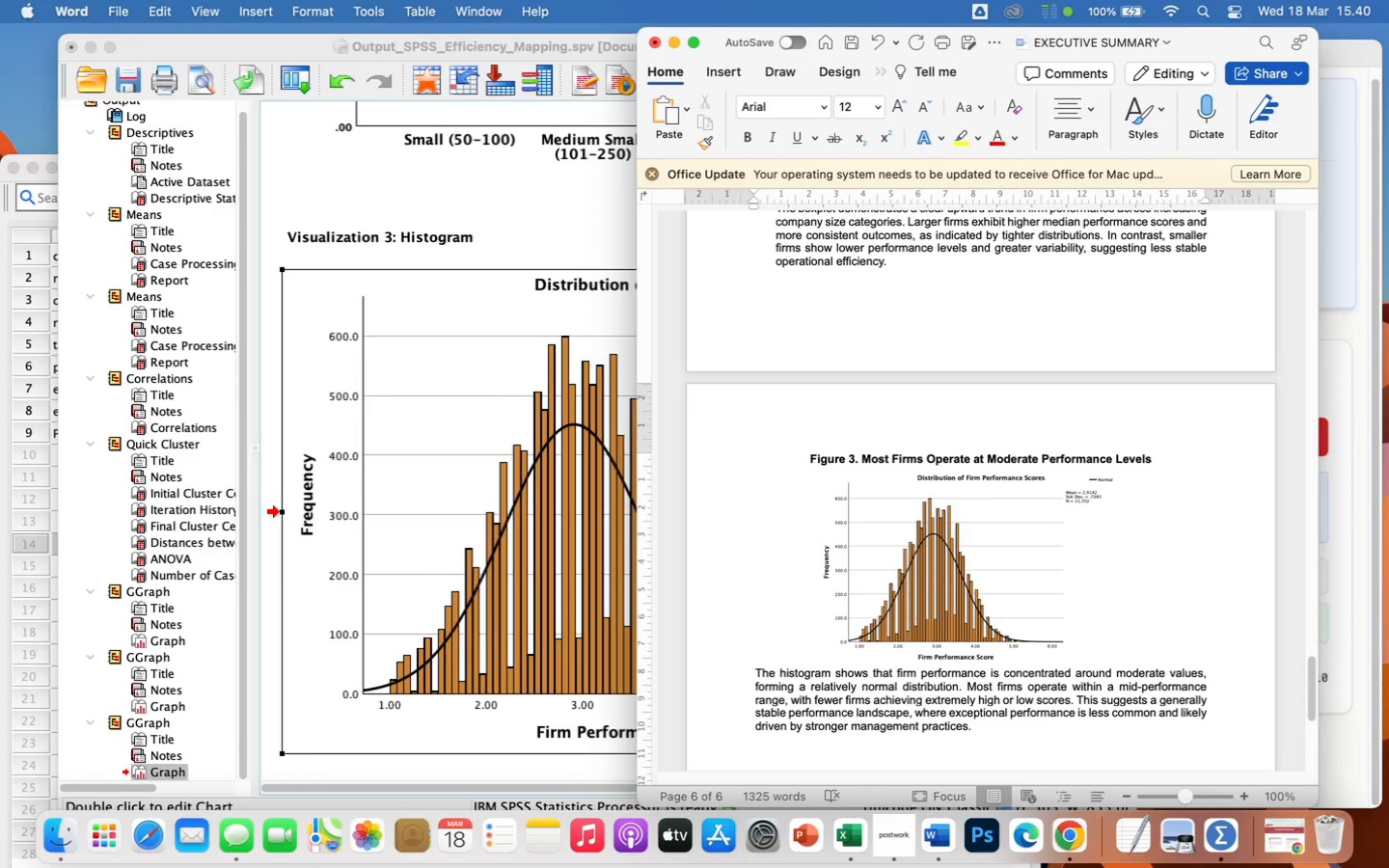 
wait(17.98)
 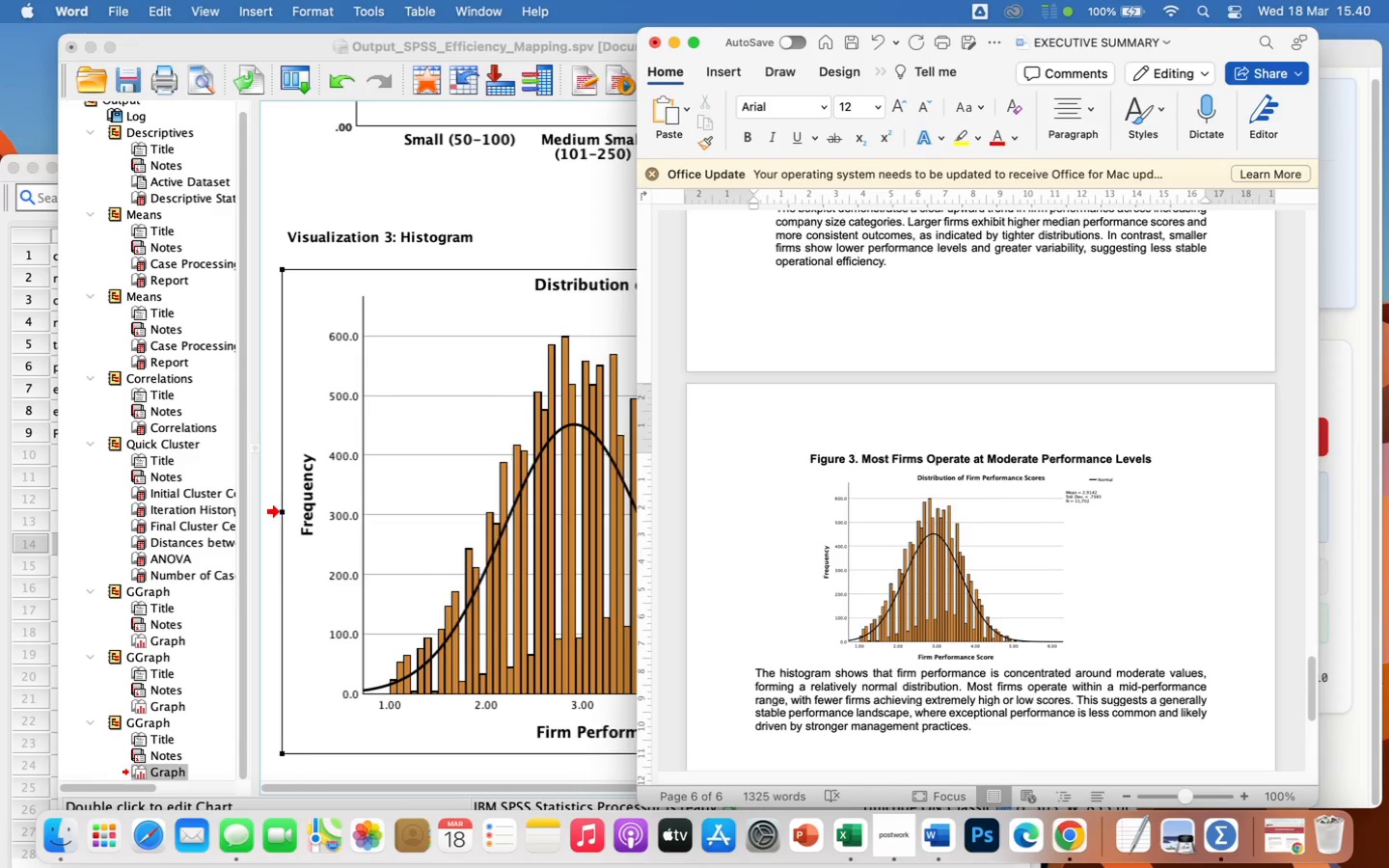 
type( The limited number of high-performing firms highlights the competitive advantage of effectib)
key(Backspace)
type(ve)
 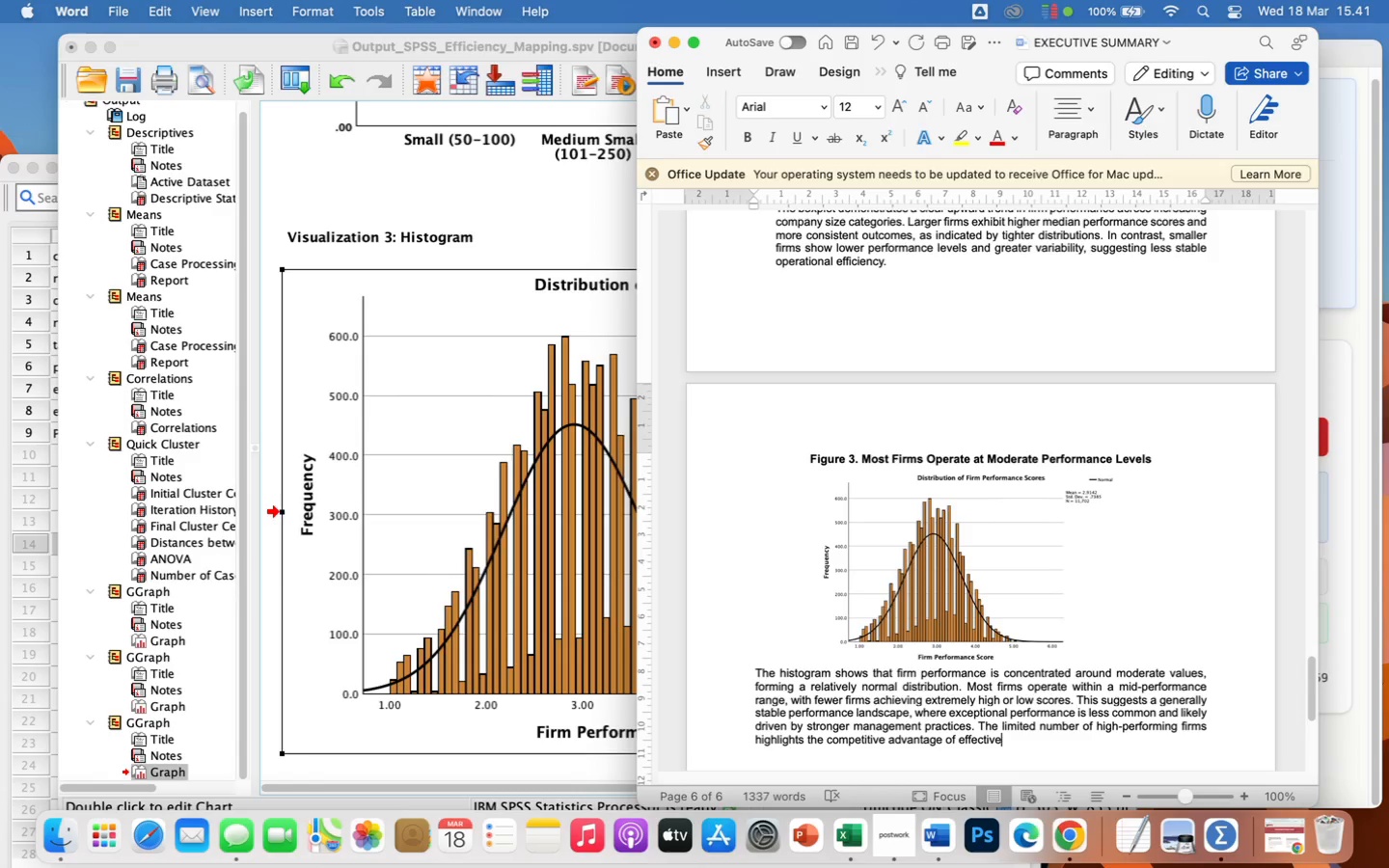 
wait(5.51)
 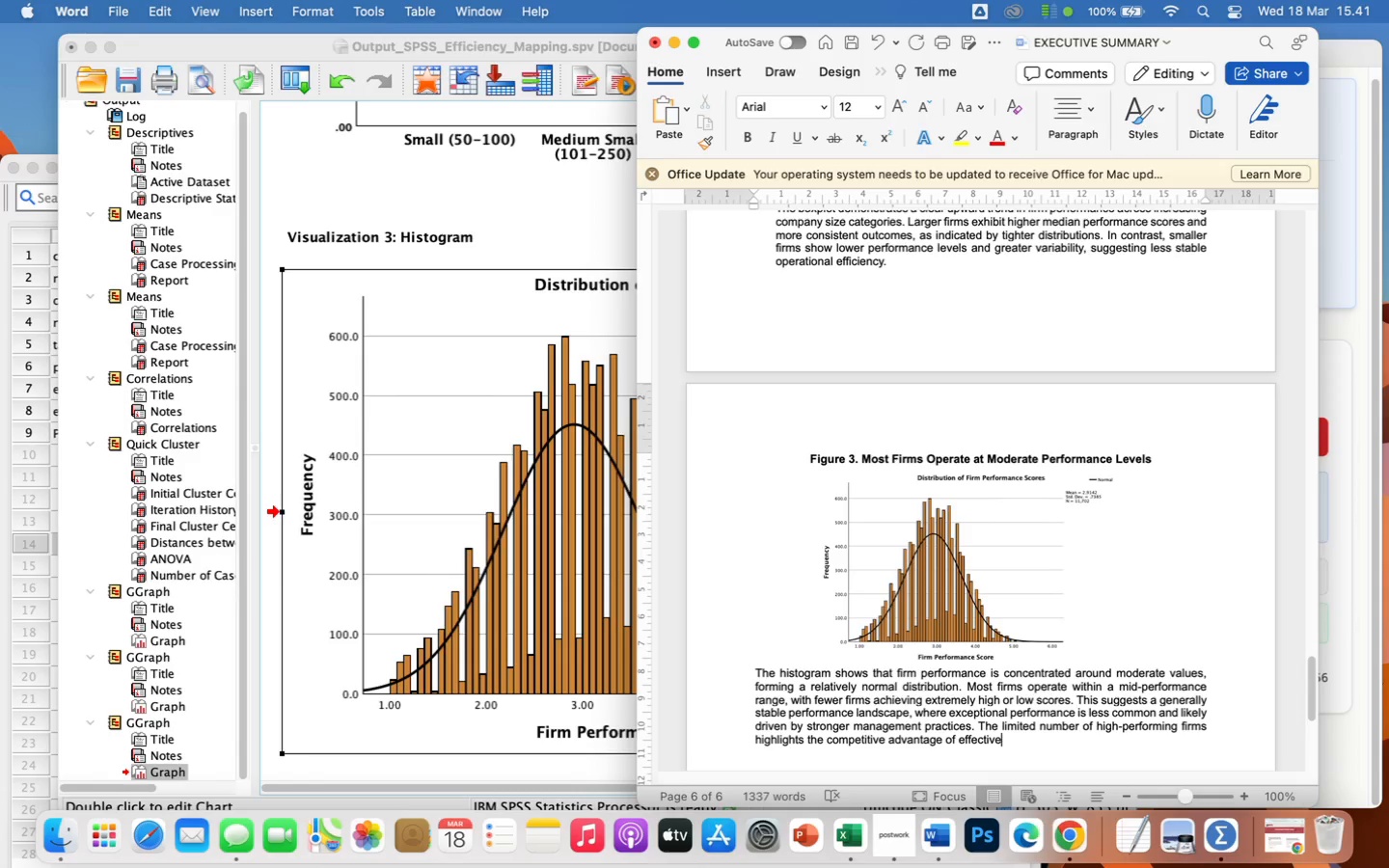 
type( leadership,)
 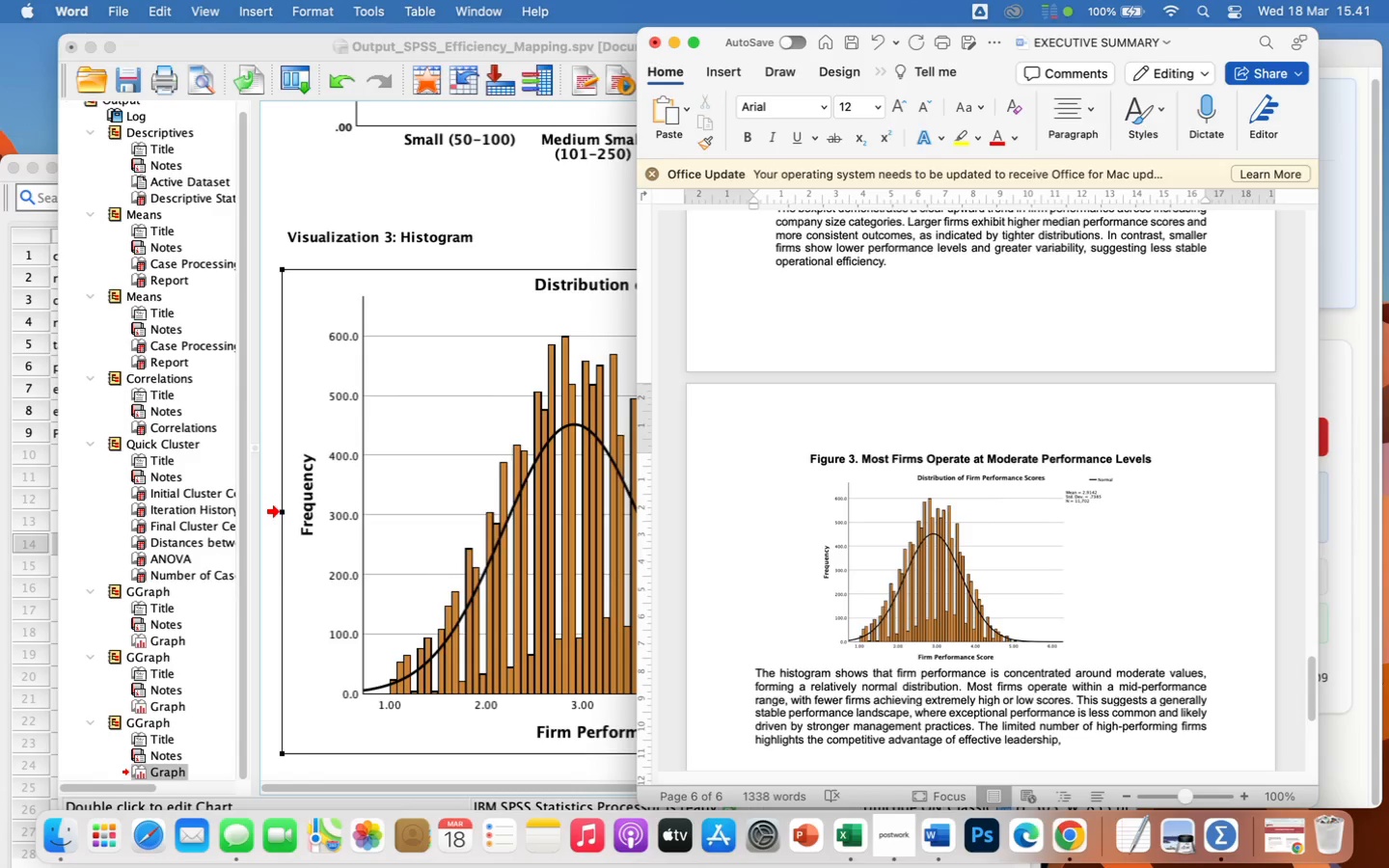 
wait(5.82)
 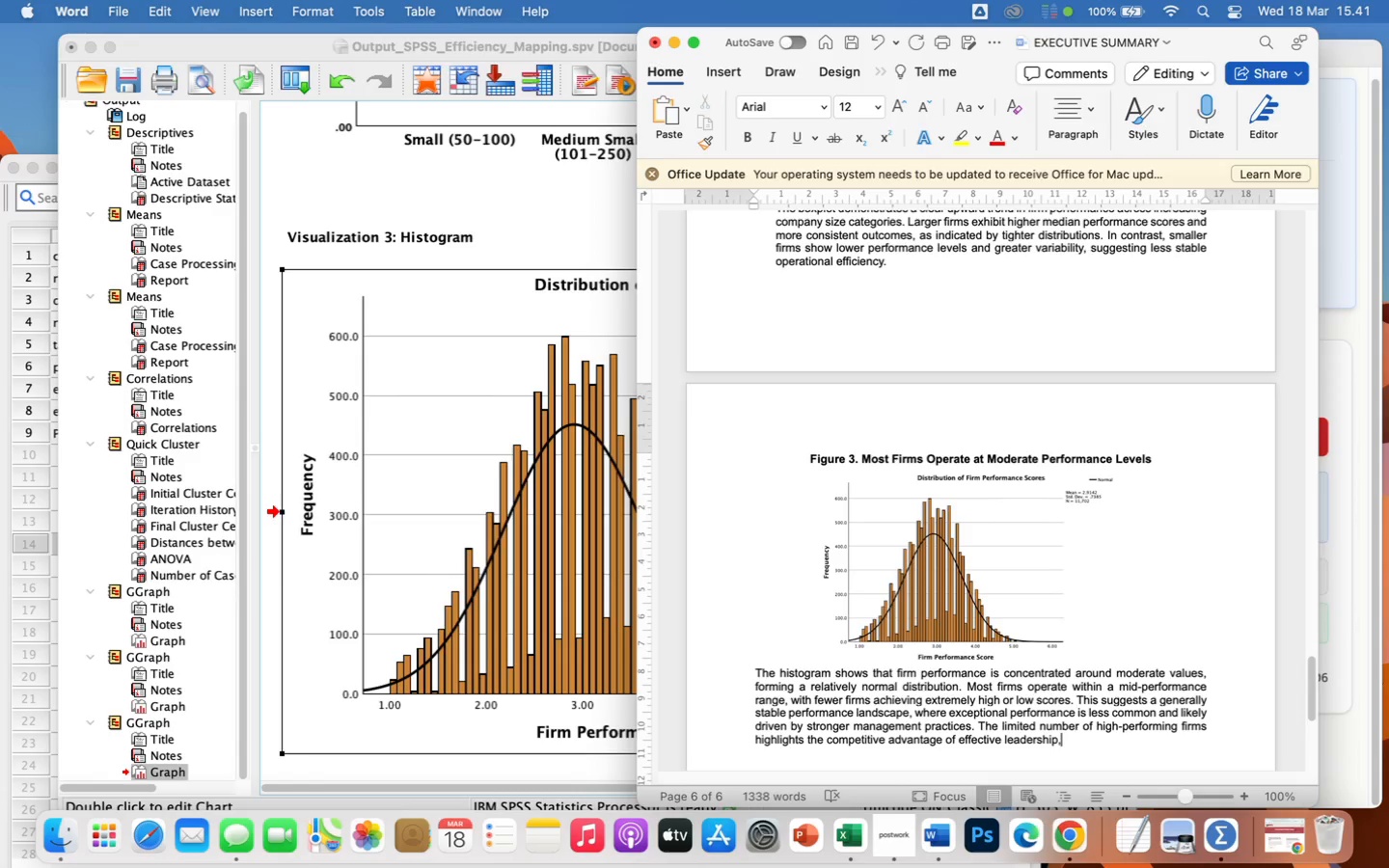 
type( suggesting that strong management practices are a kr)
key(Backspace)
type(ey)
 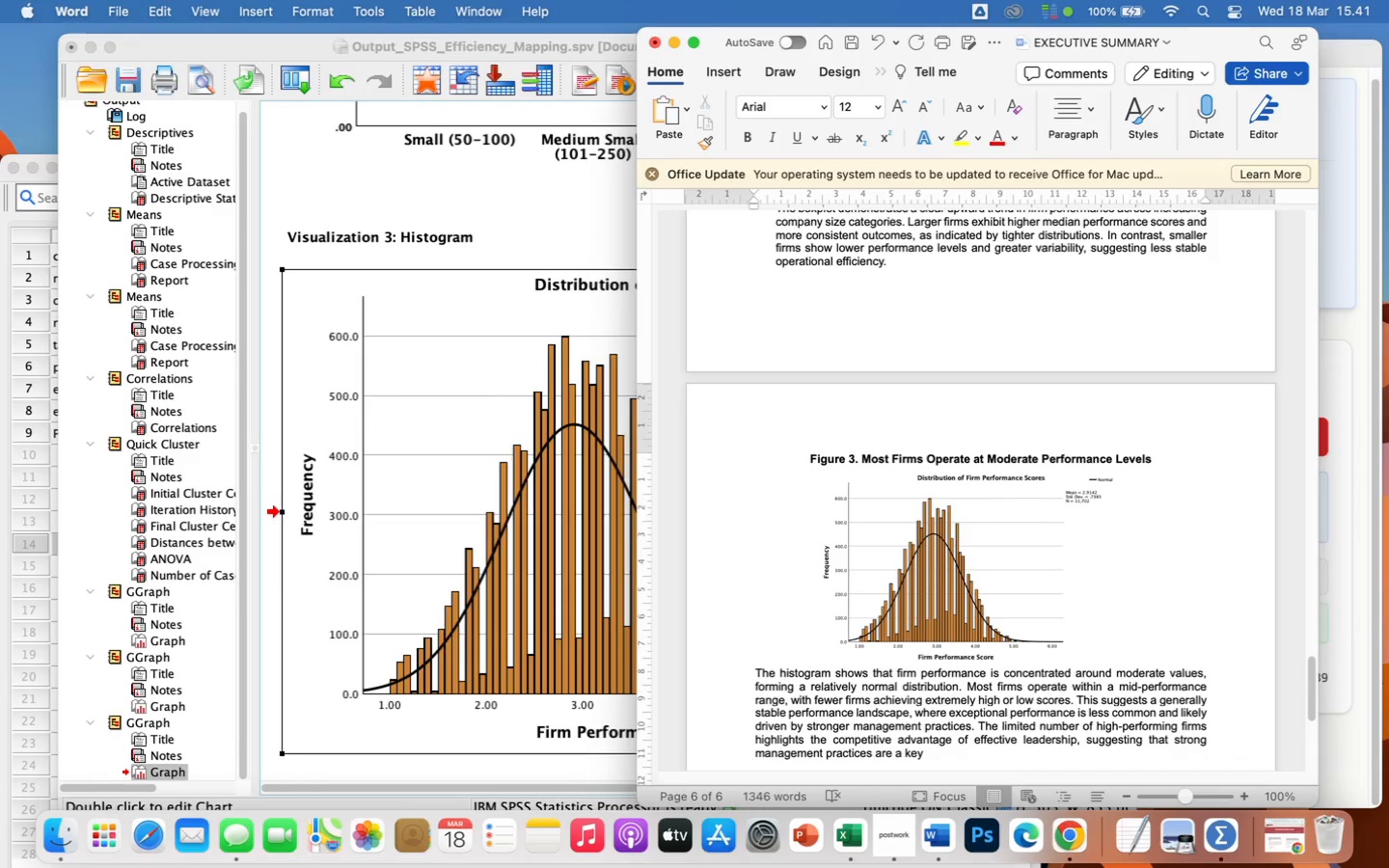 
wait(9.26)
 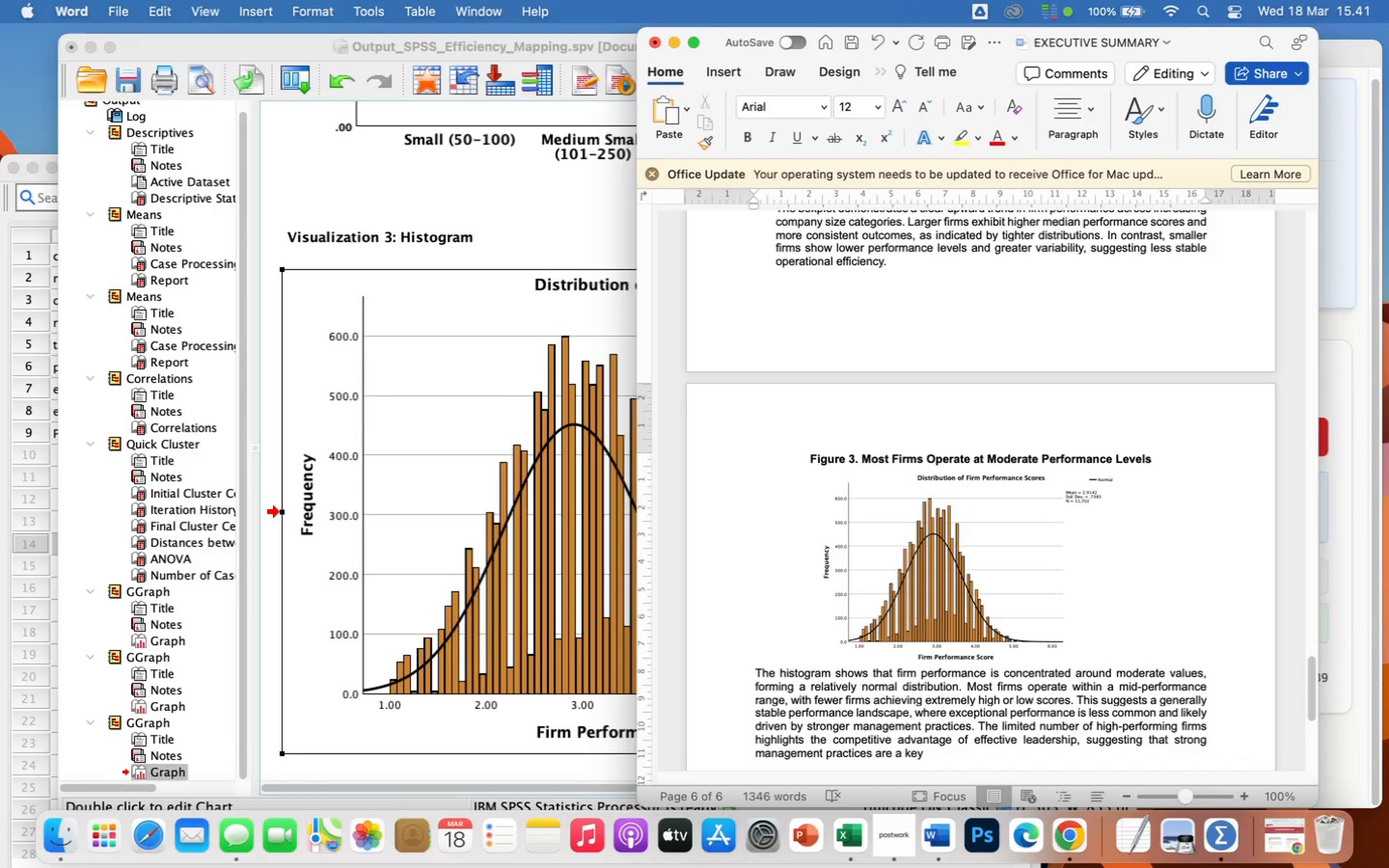 
type( diffet)
key(Backspace)
type(rentiator in achieving top-tier performance.)
 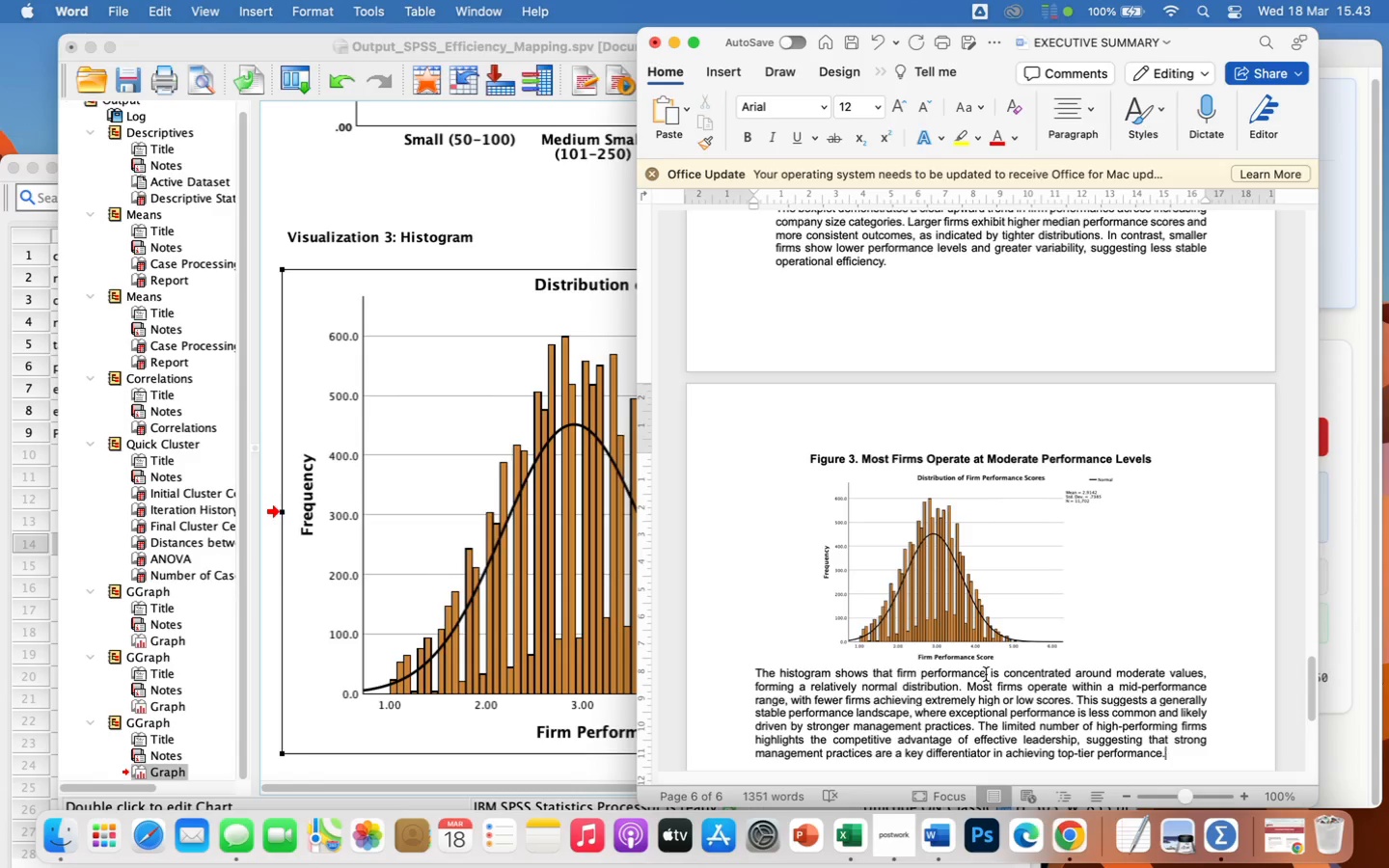 
wait(42.77)
 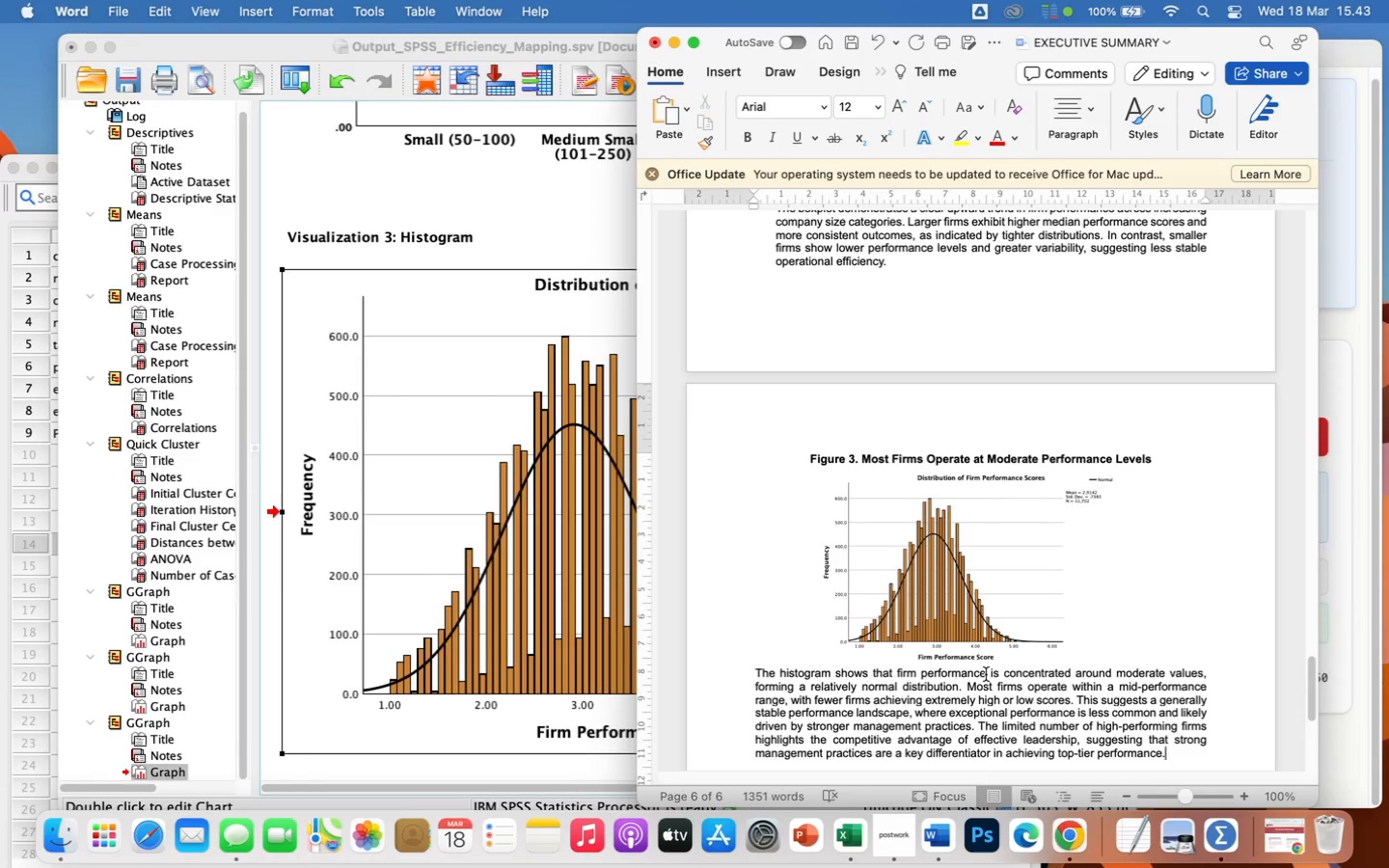 
scroll: coordinate [1143, 731], scroll_direction: down, amount: 42.0
 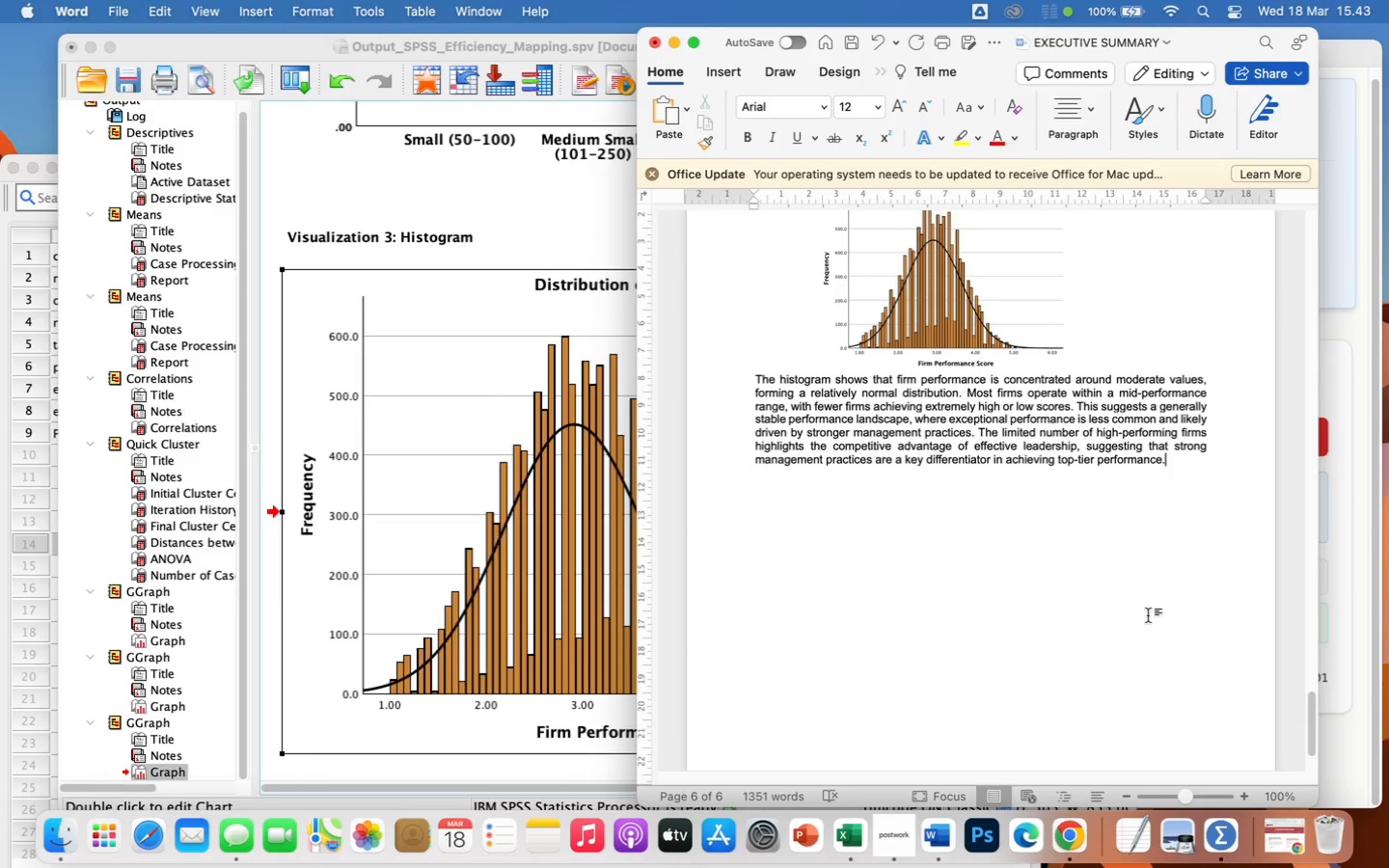 
wait(10.56)
 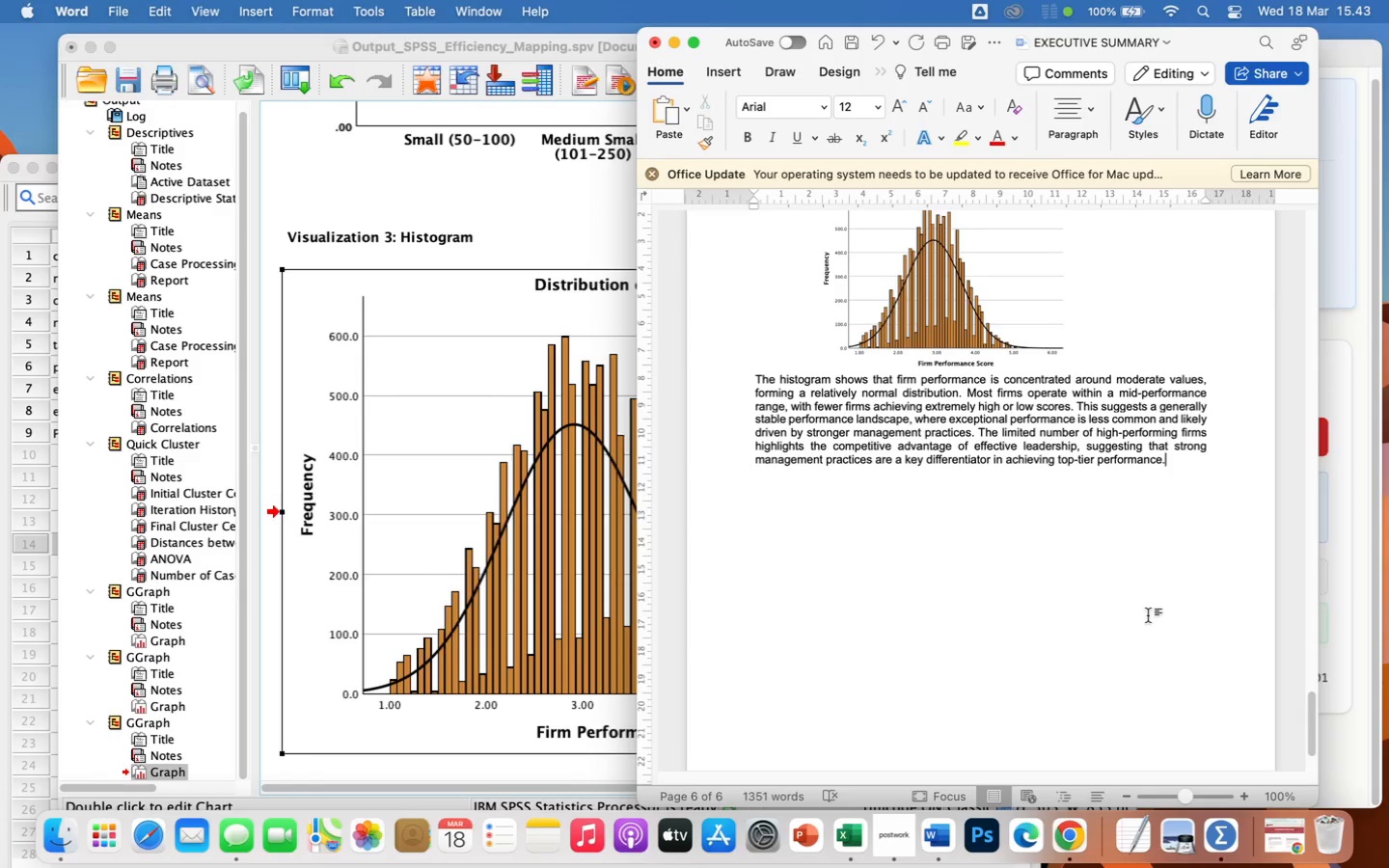 
key(Enter)
 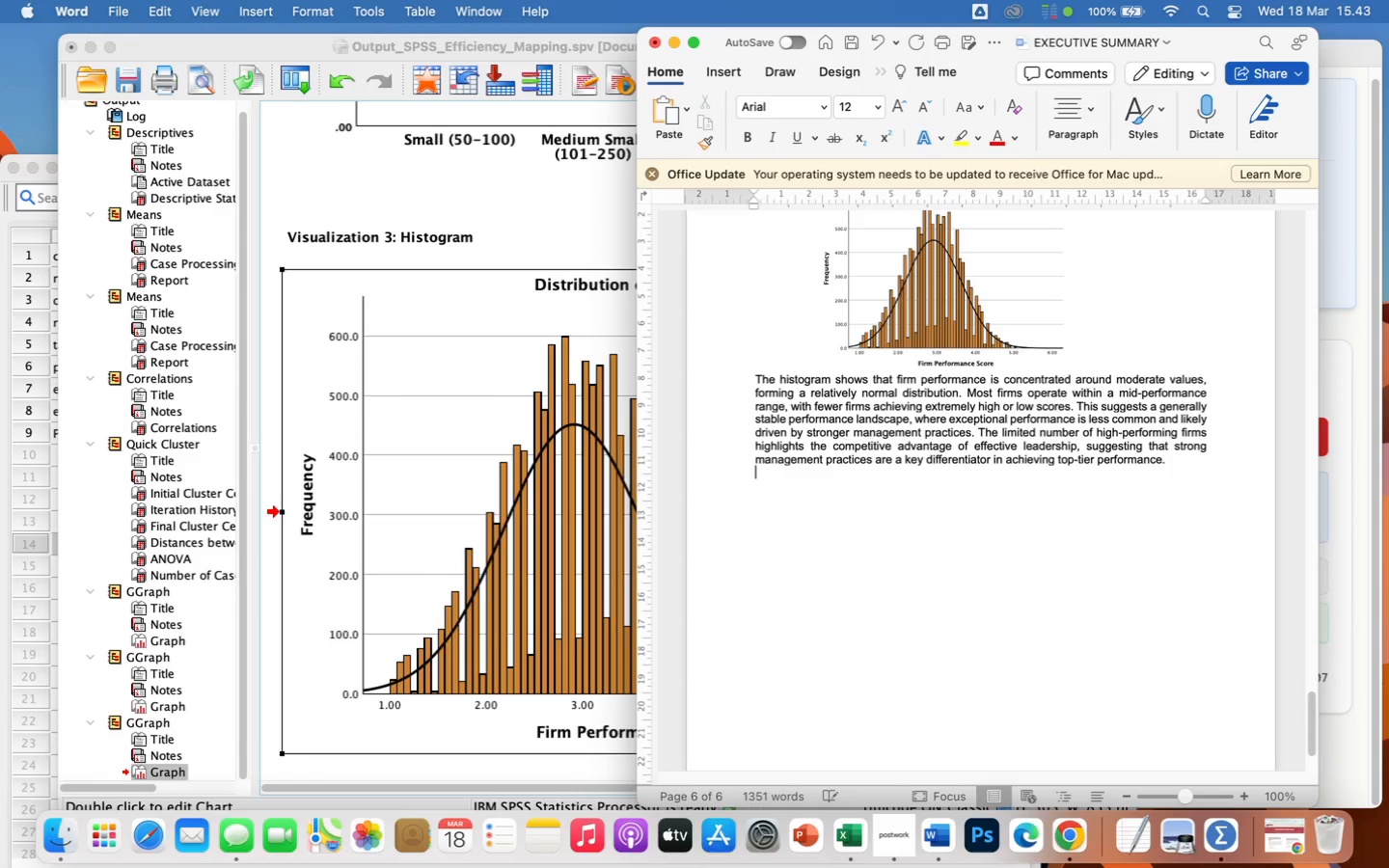 
key(Enter)
 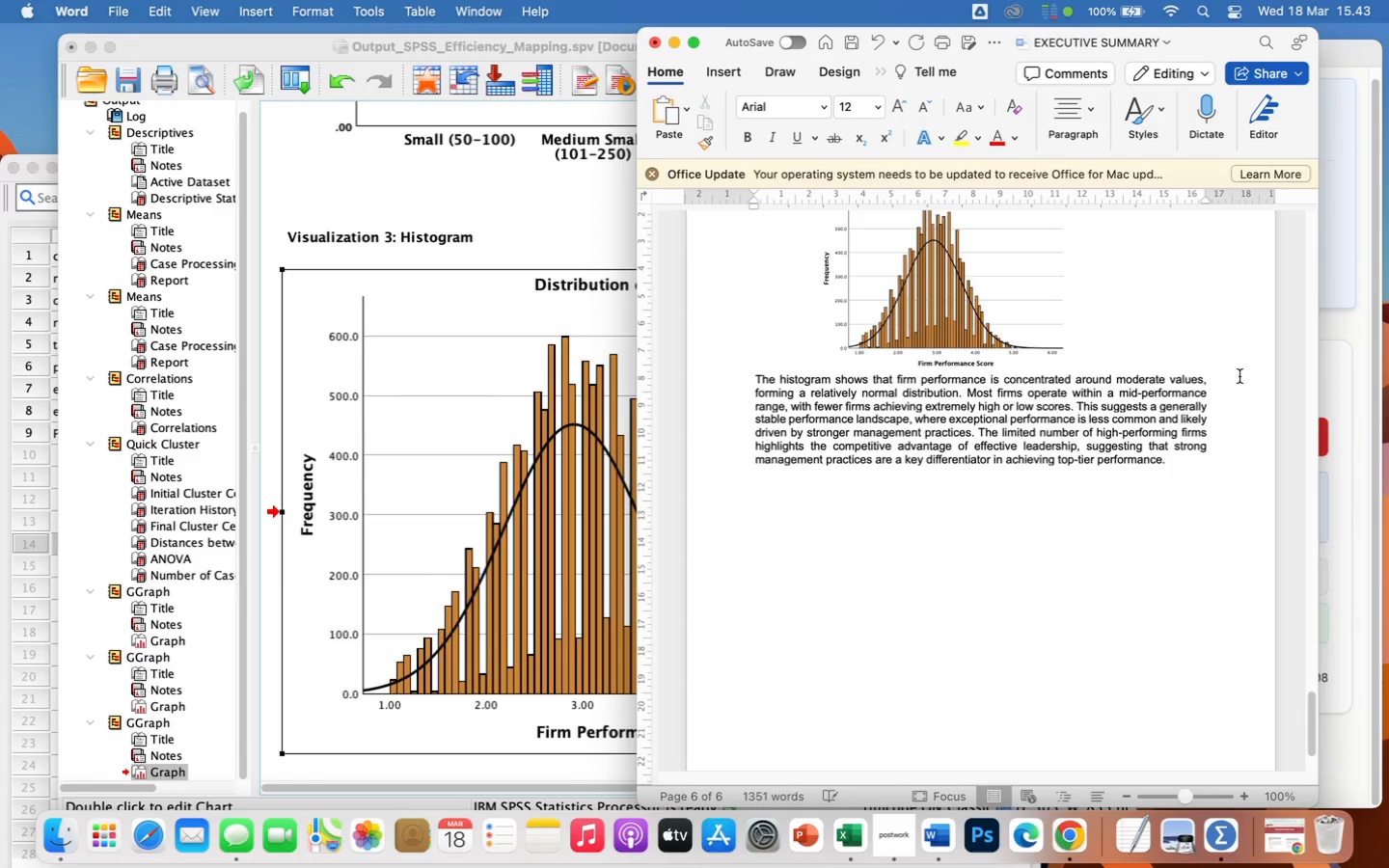 
scroll: coordinate [1239, 376], scroll_direction: up, amount: 26.0
 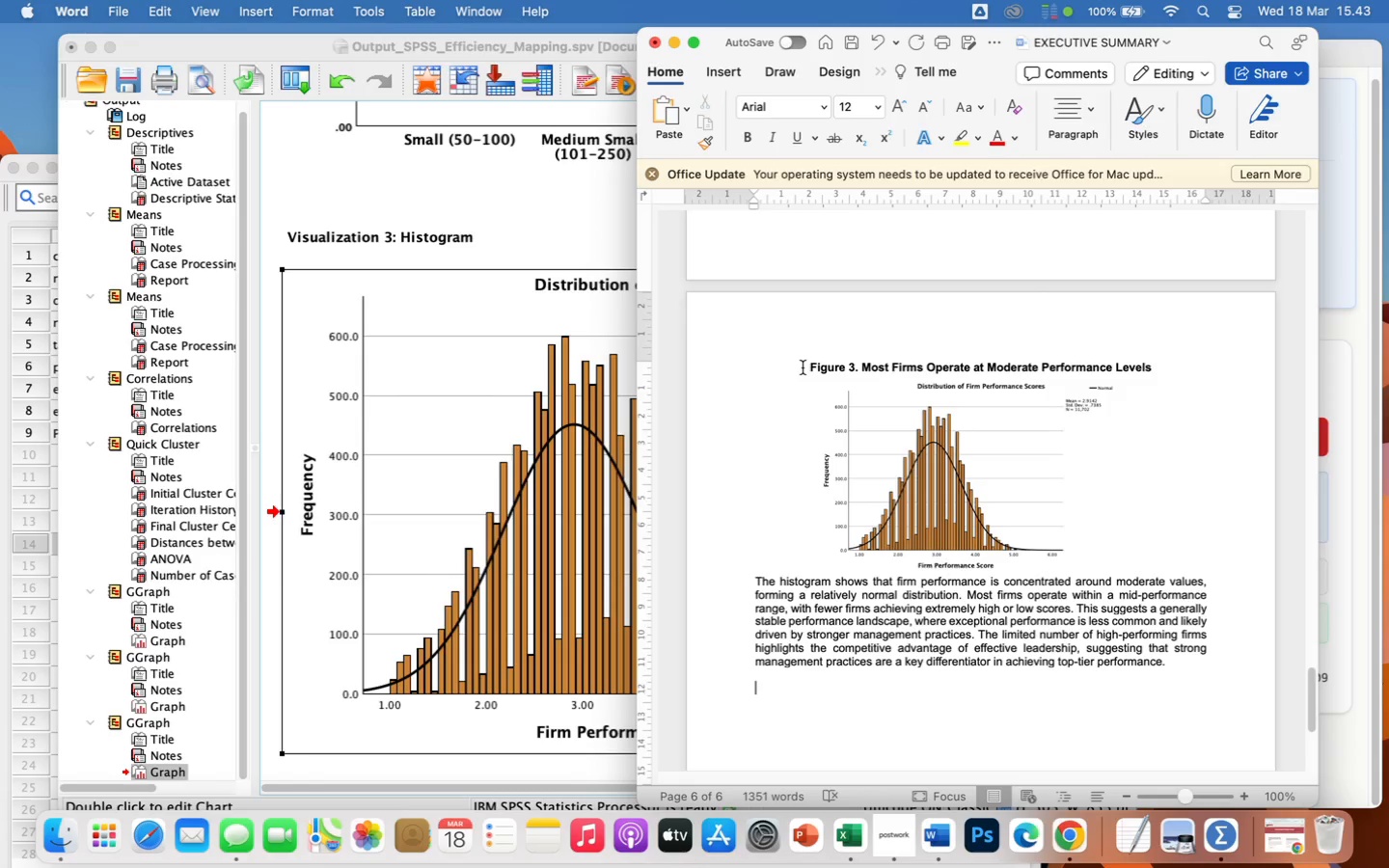 
left_click_drag(start_coordinate=[803, 367], to_coordinate=[1162, 362])
 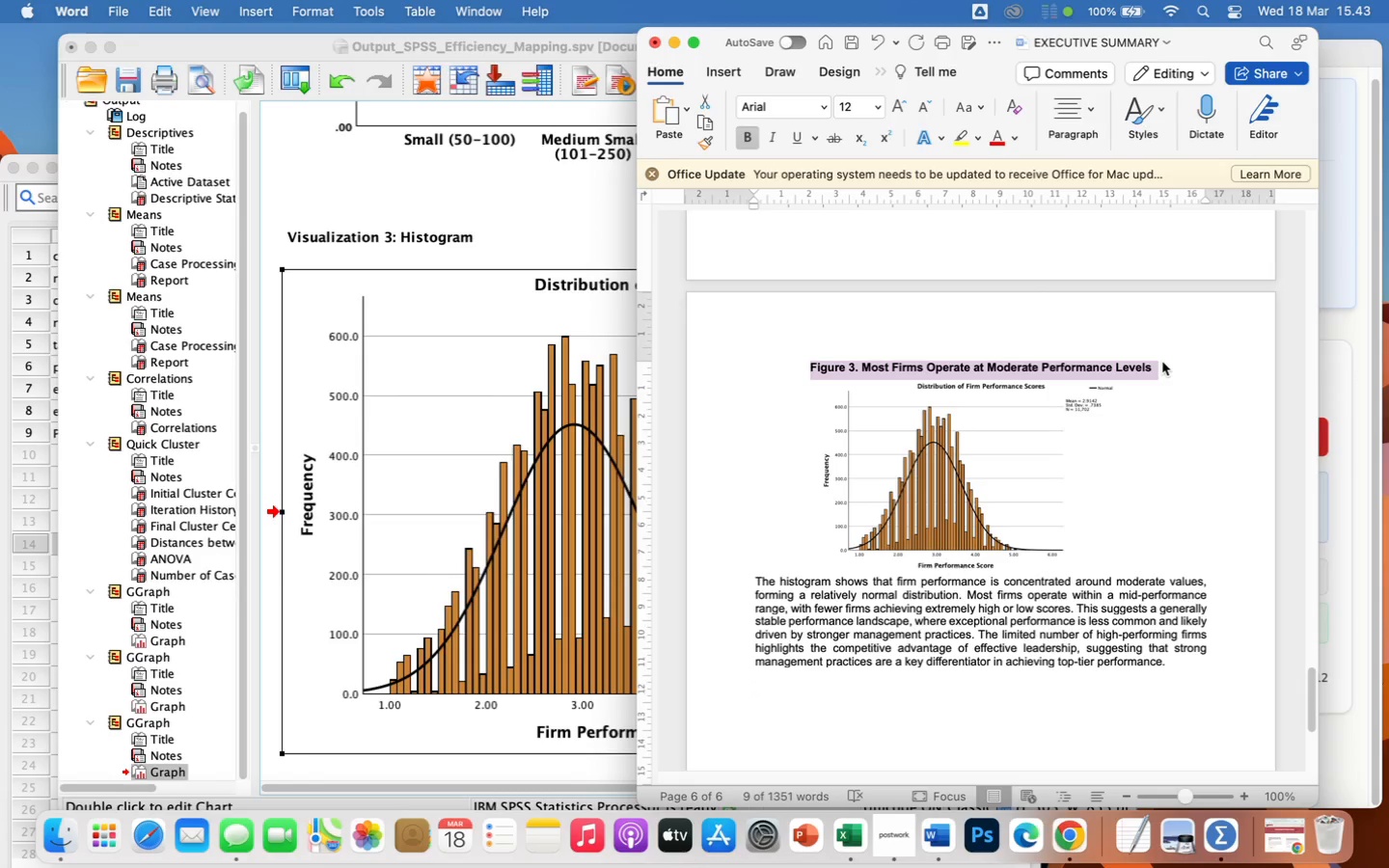 
key(Meta+CommandLeft)
 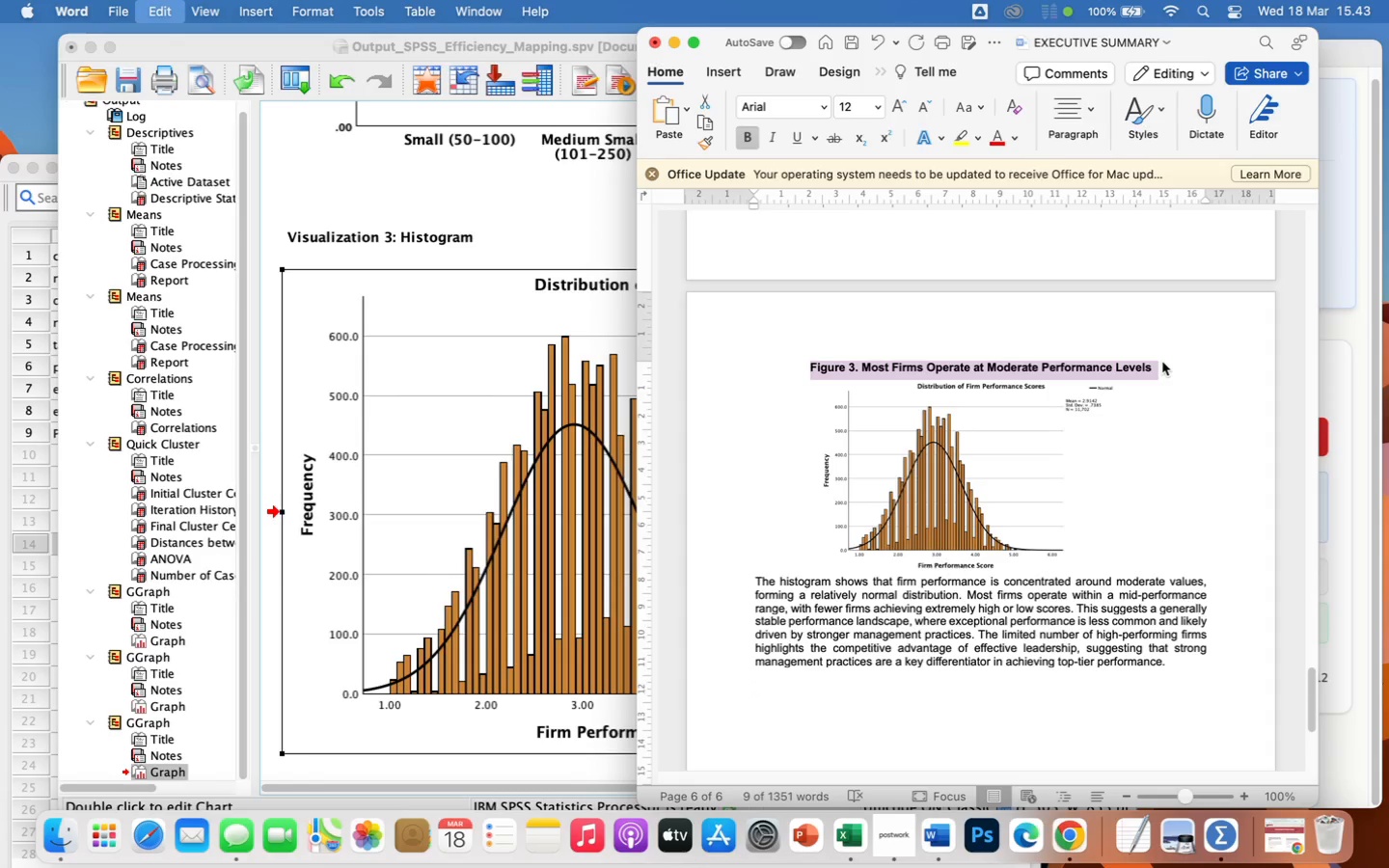 
key(Meta+C)
 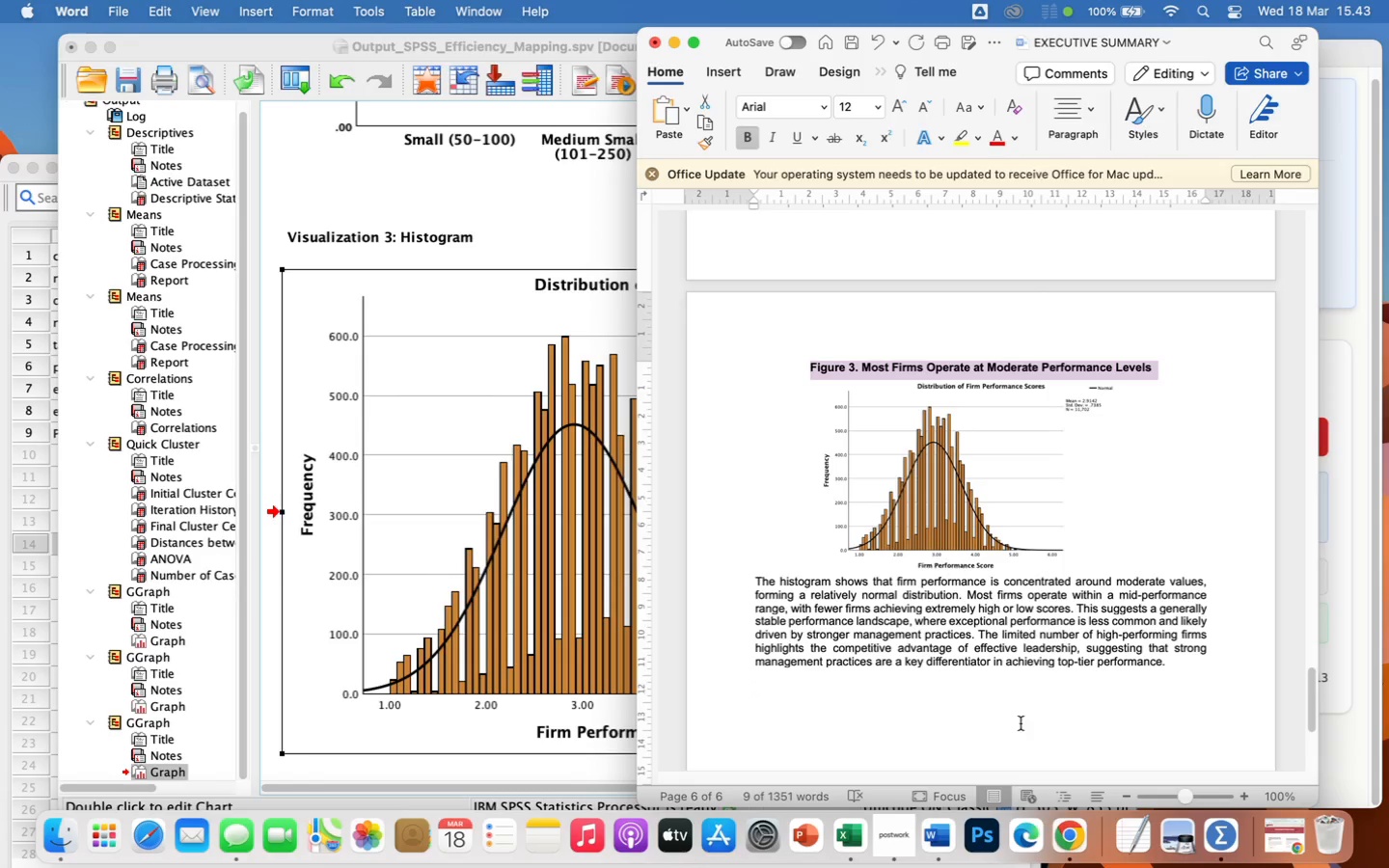 
left_click([994, 689])
 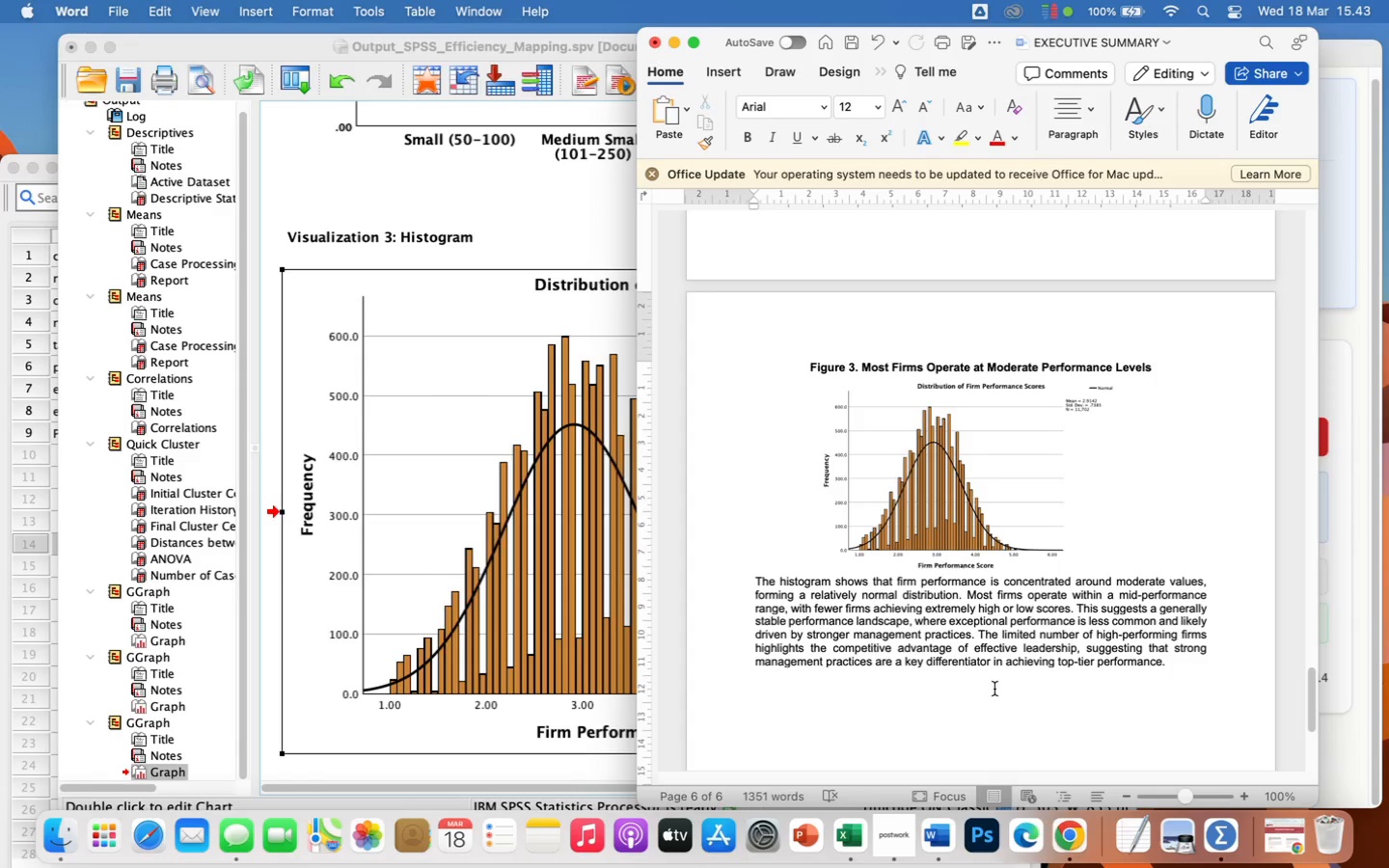 
key(Meta+CommandLeft)
 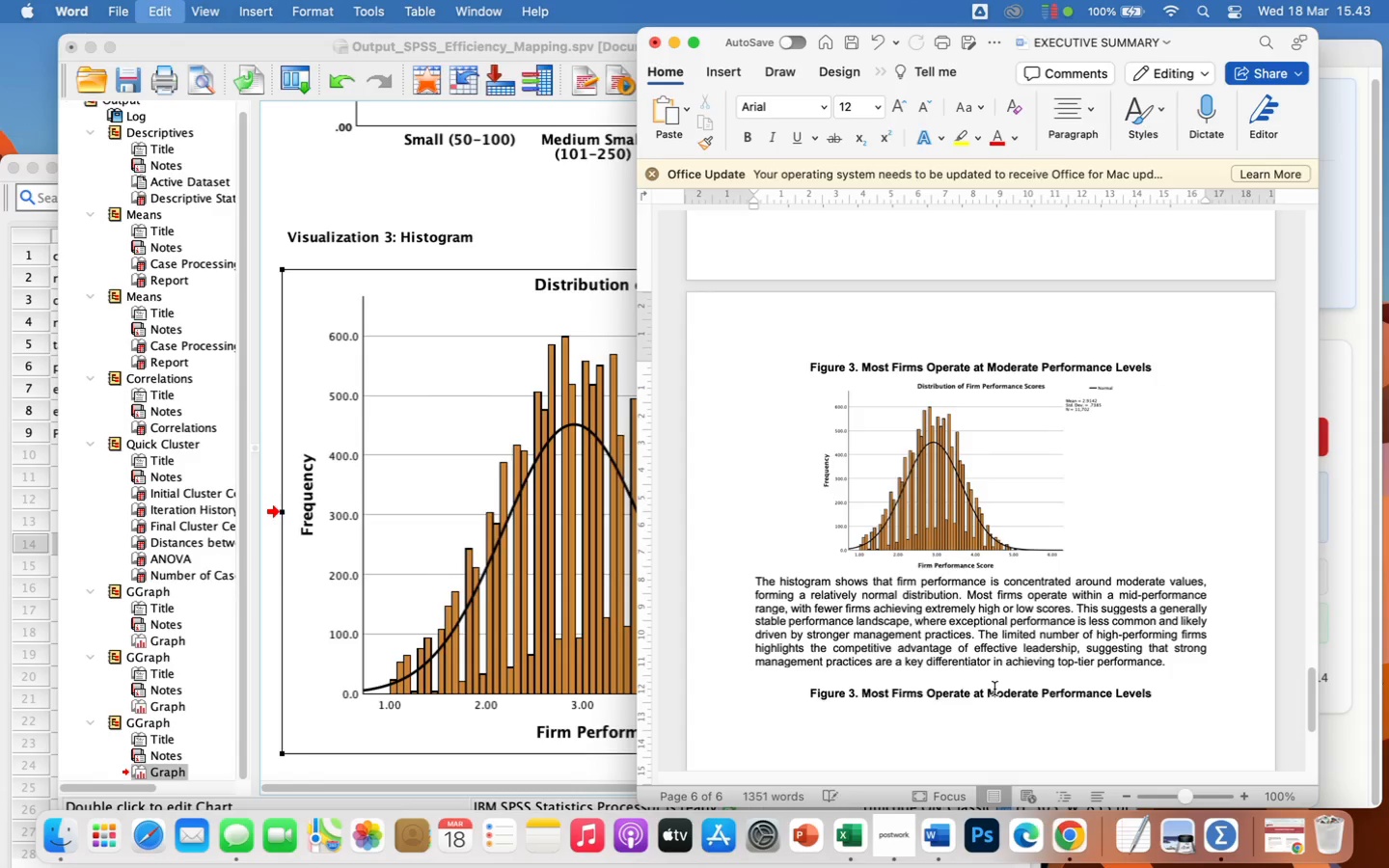 
key(Meta+V)
 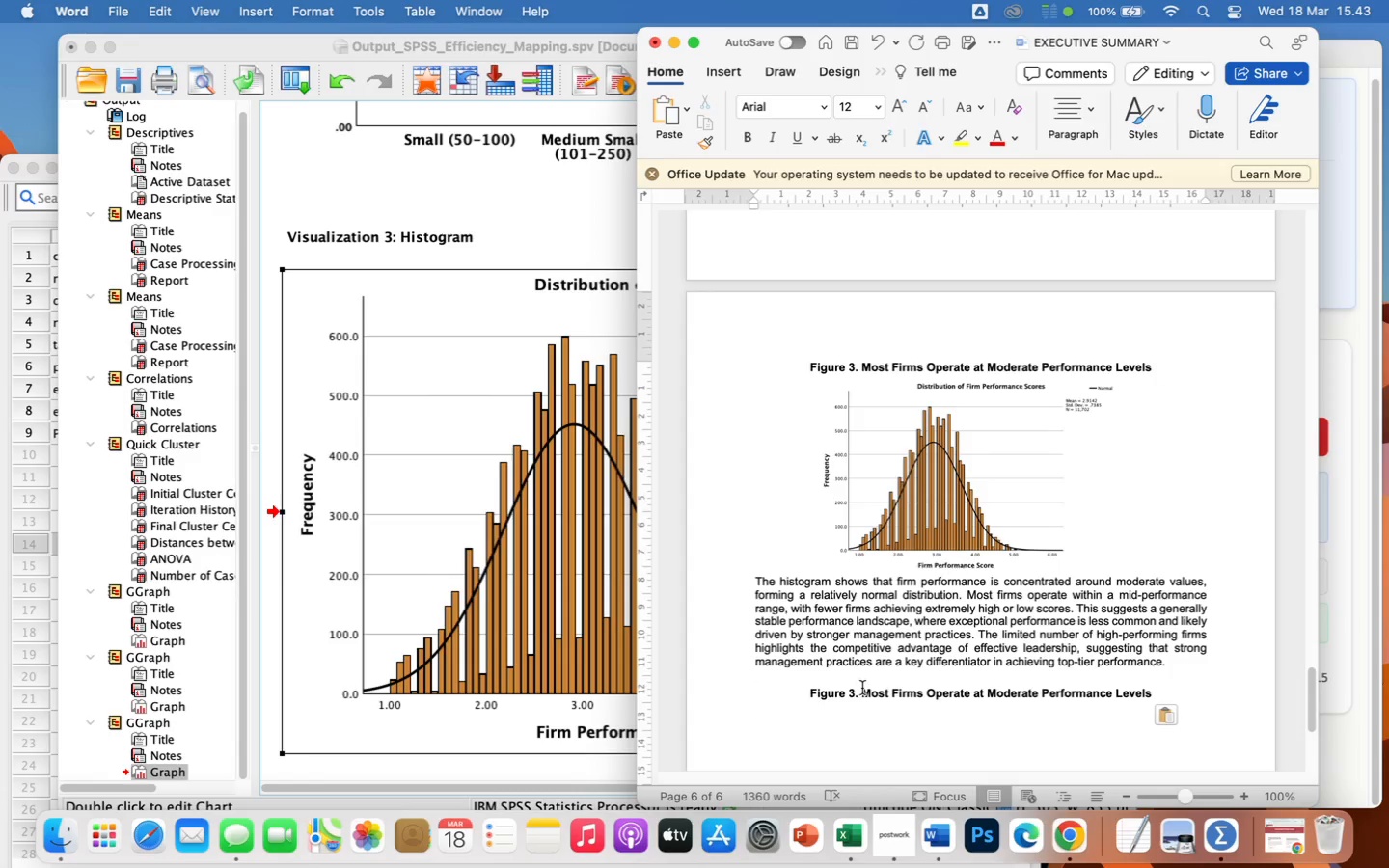 
left_click([854, 690])
 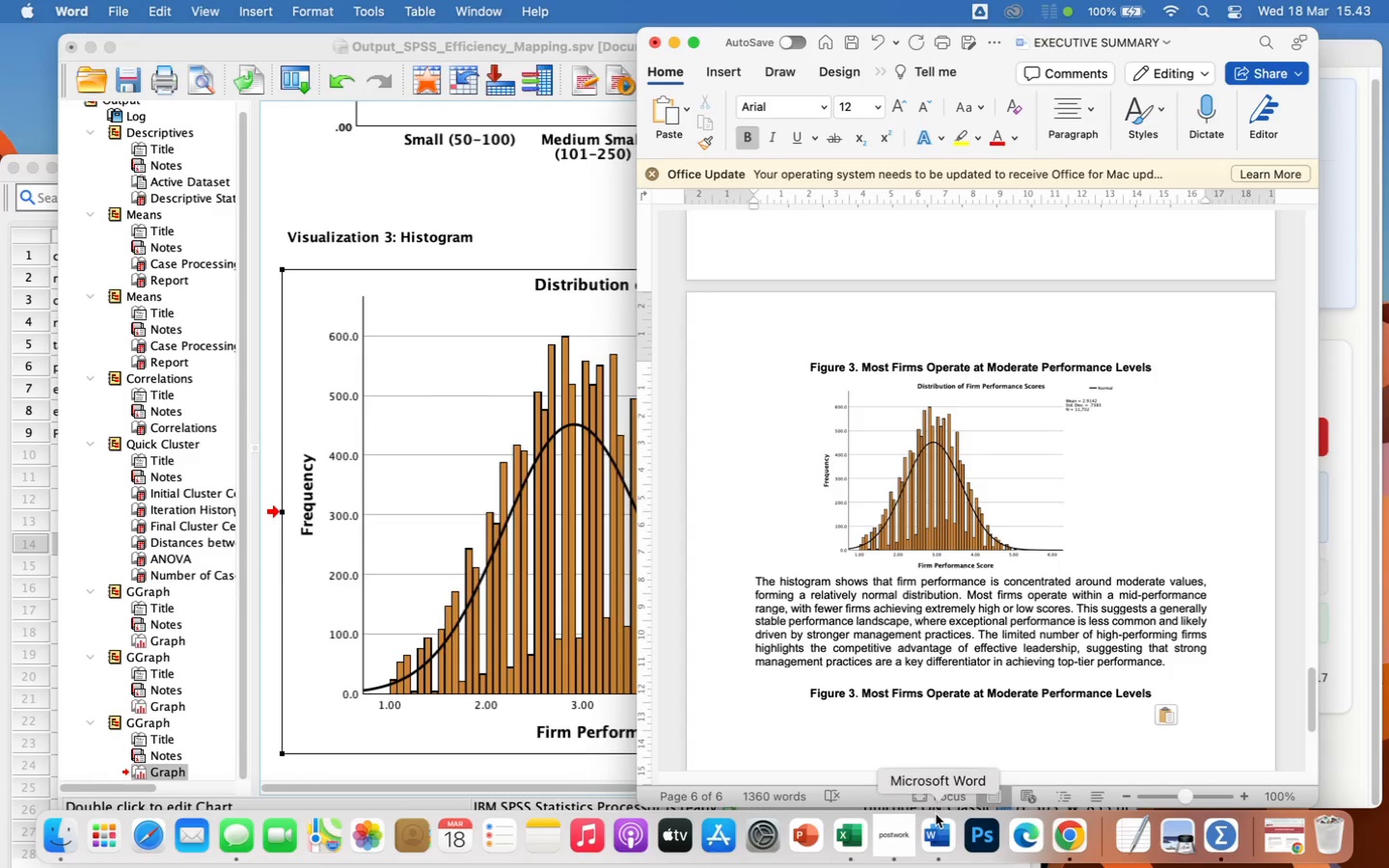 
key(Backspace)
 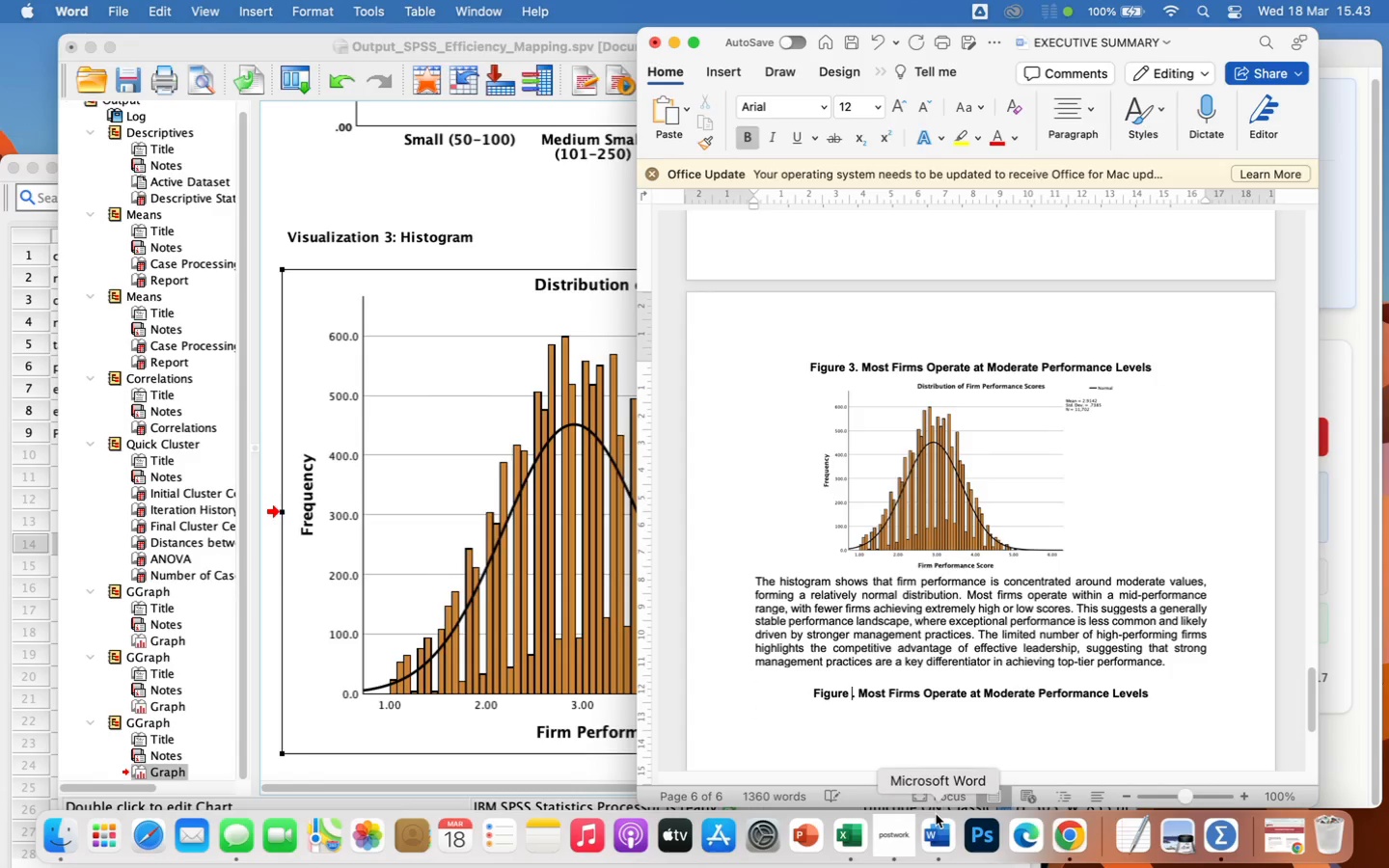 
key(4)
 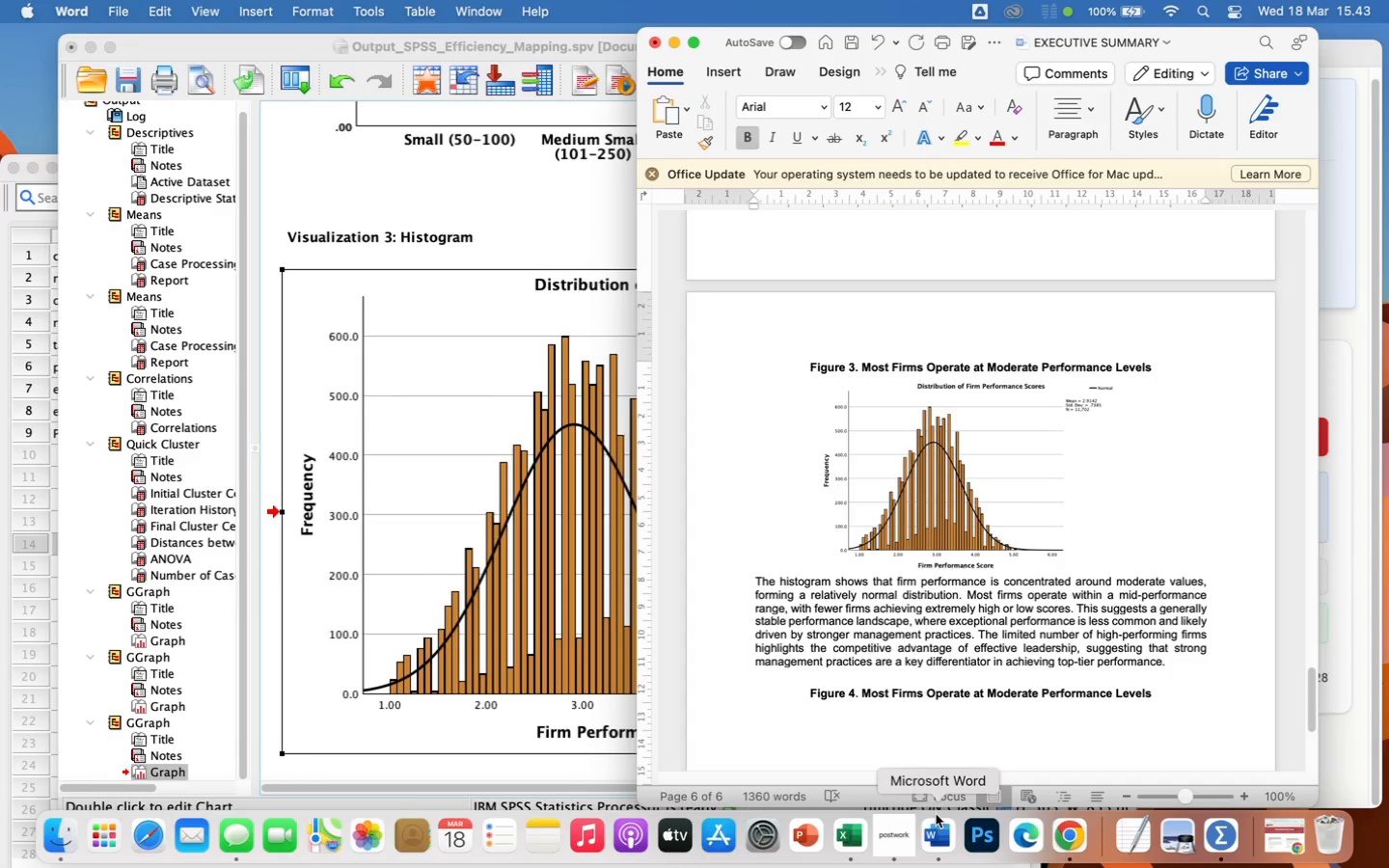 
wait(15.43)
 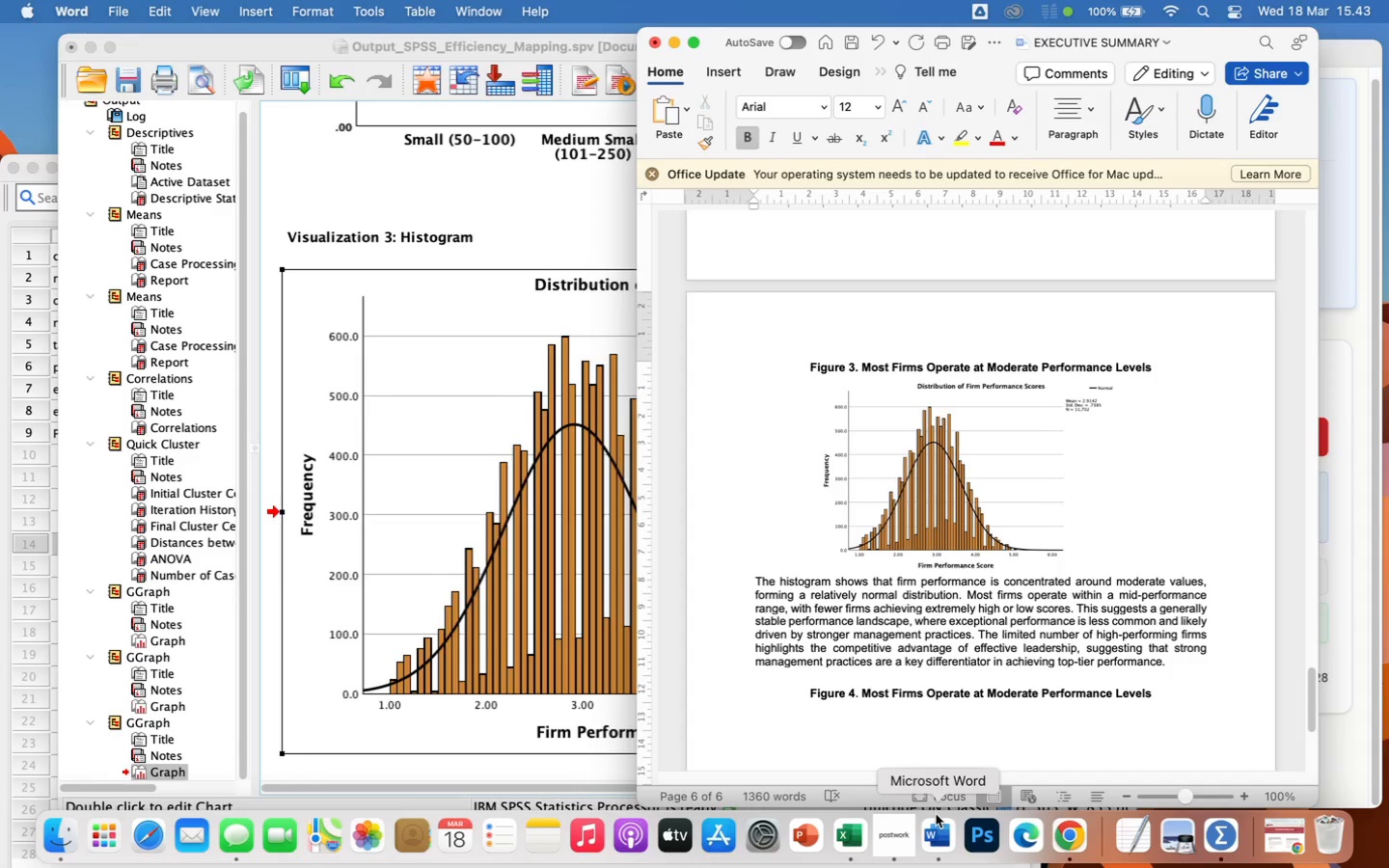 
left_click([267, 114])
 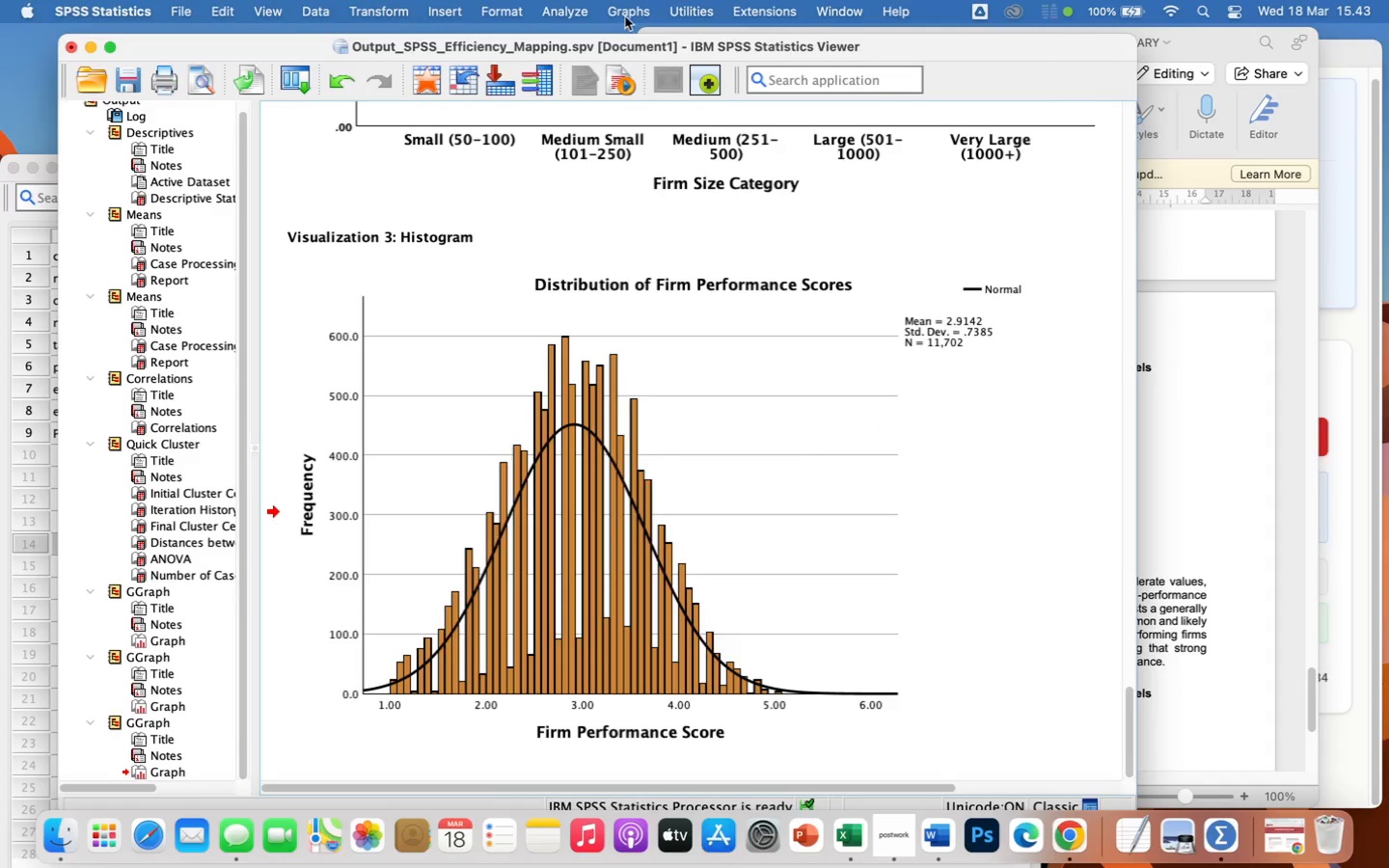 
left_click([627, 9])
 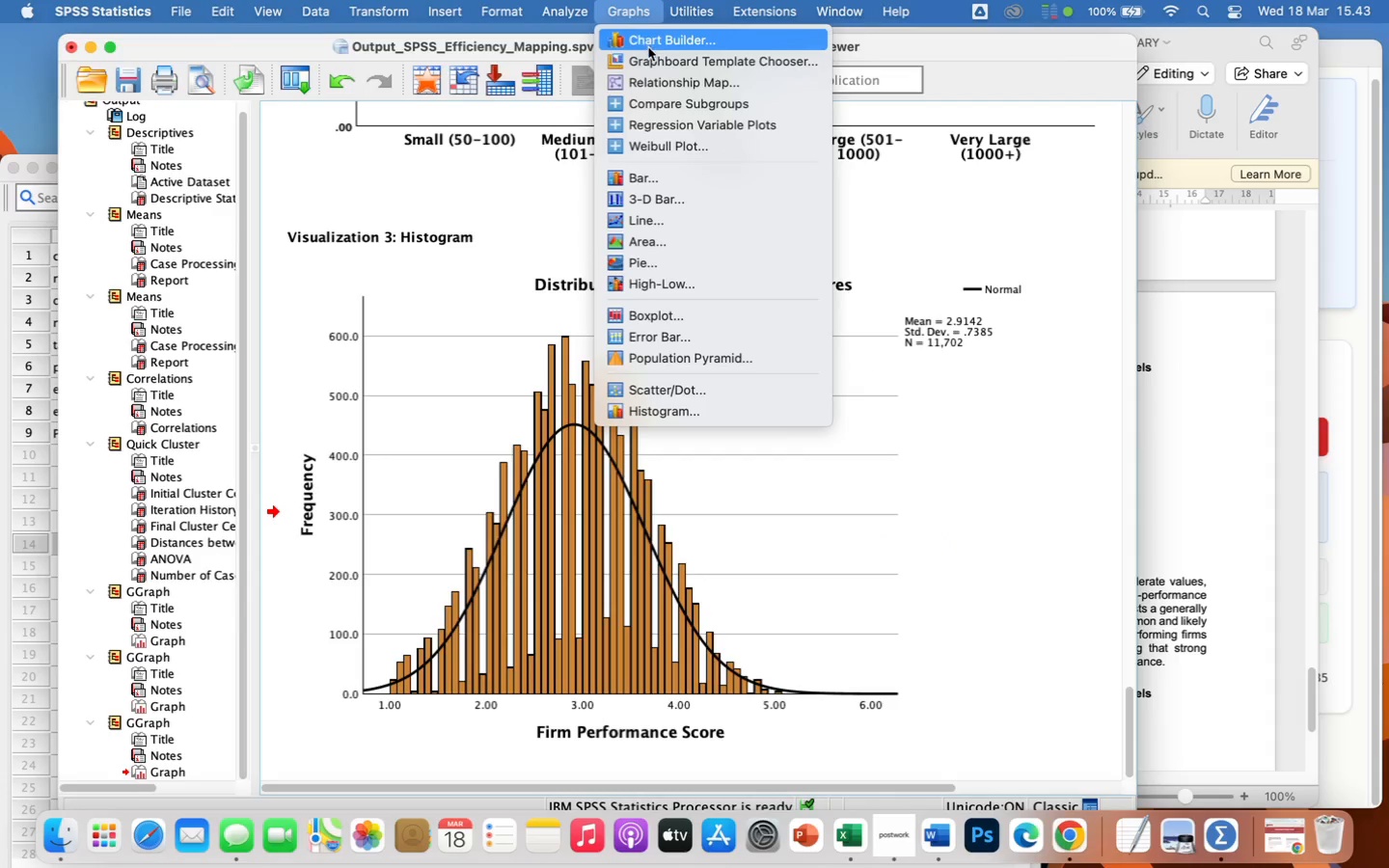 
left_click([648, 47])
 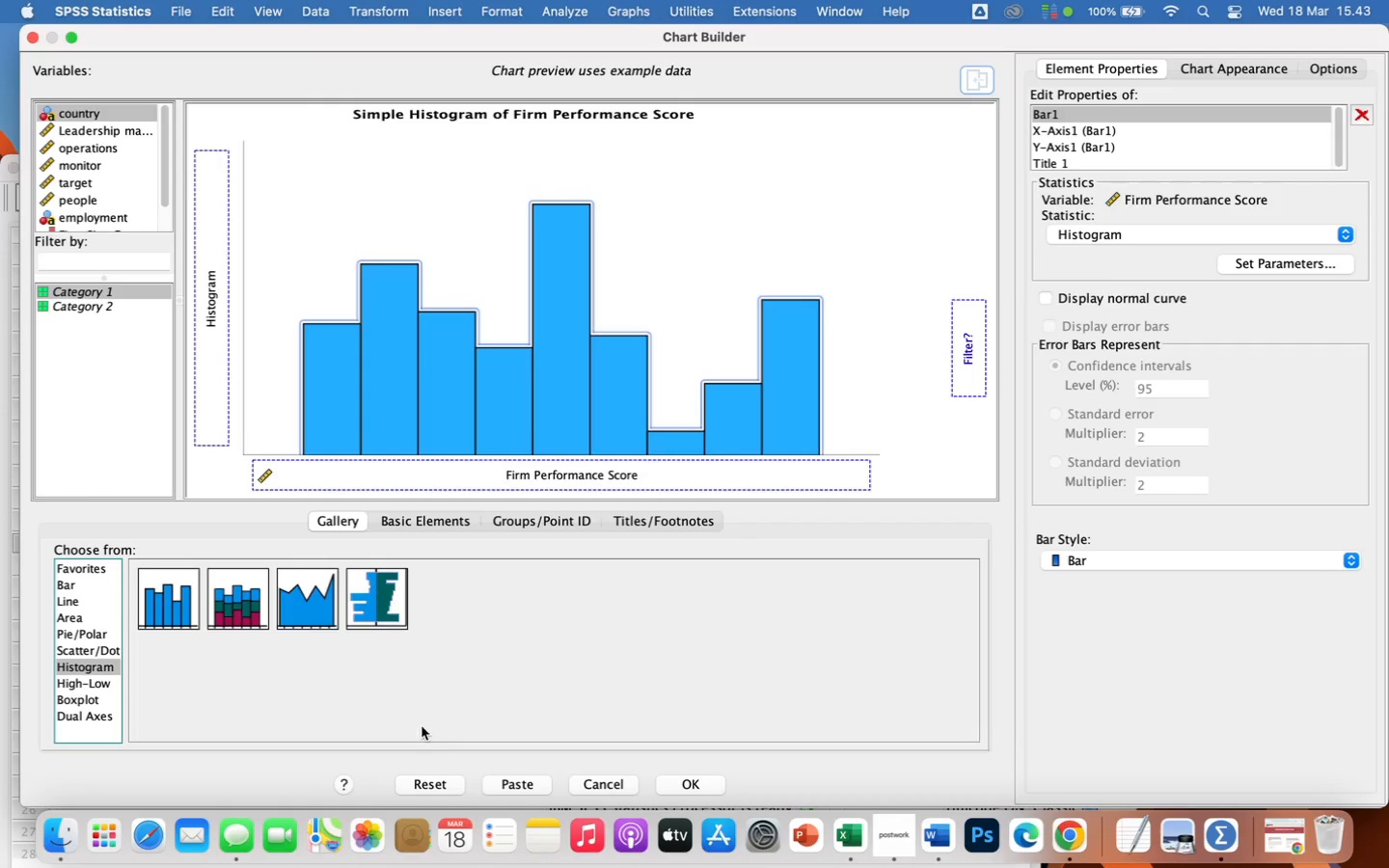 
left_click([429, 782])
 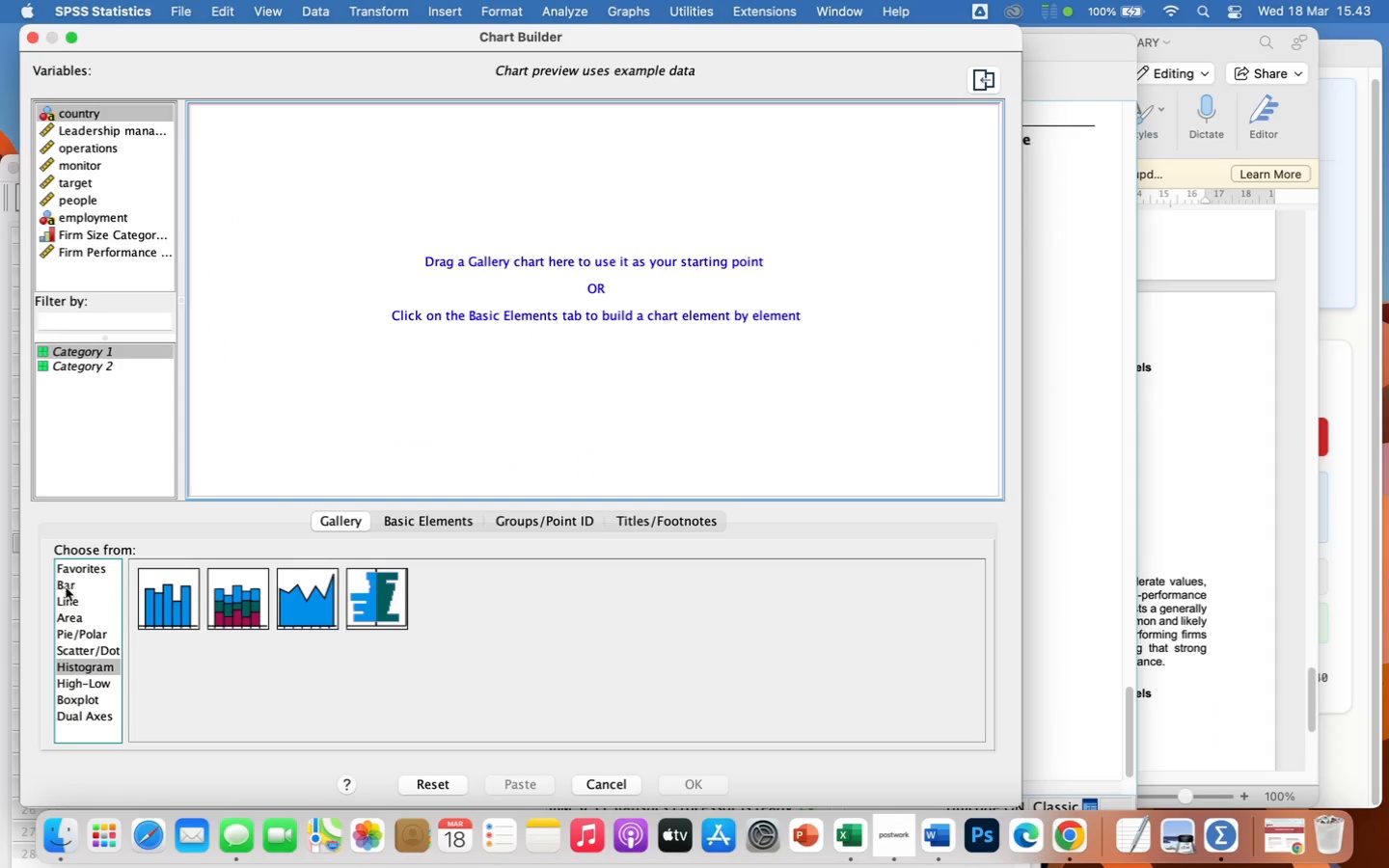 
left_click([67, 588])
 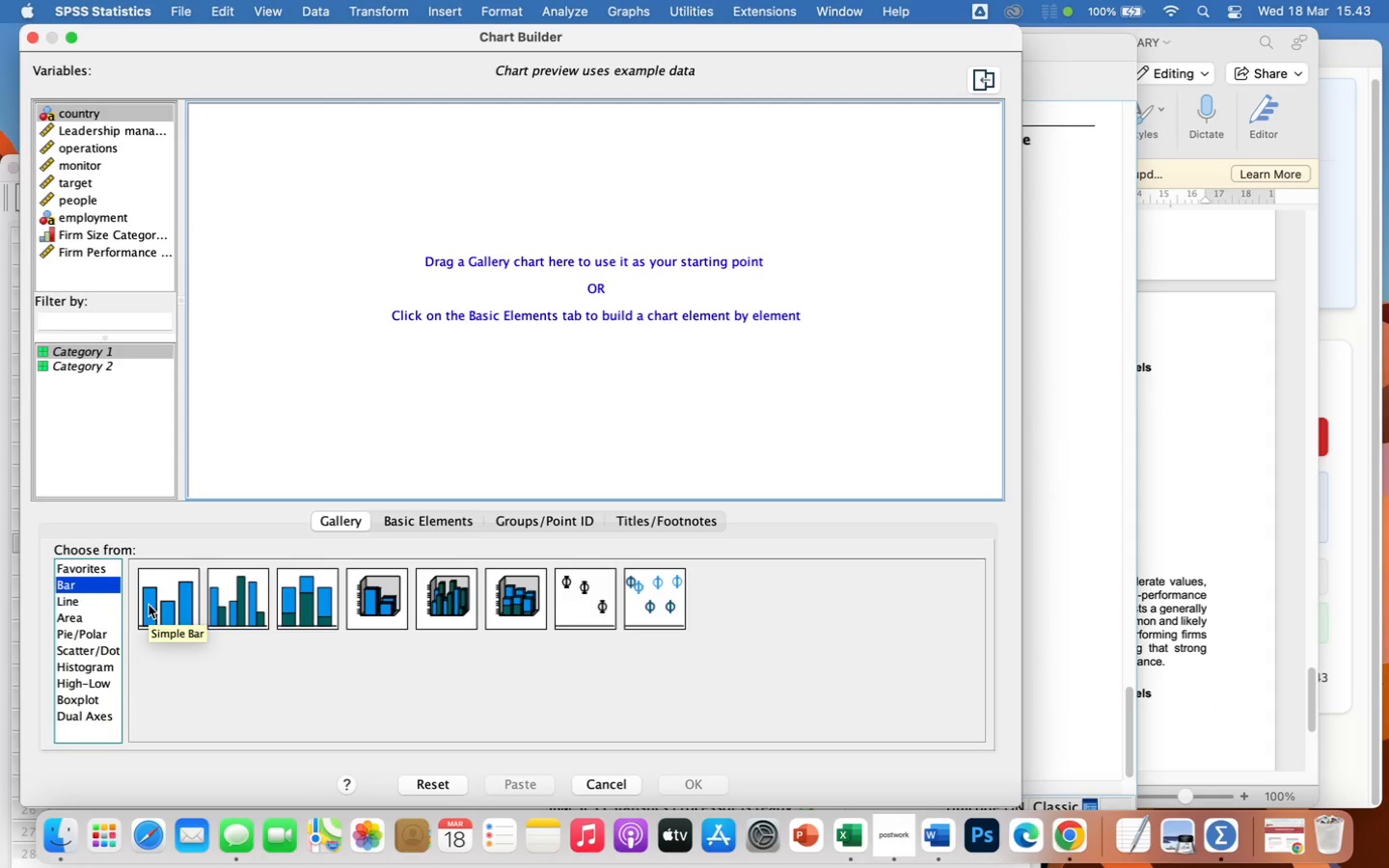 
left_click([149, 605])
 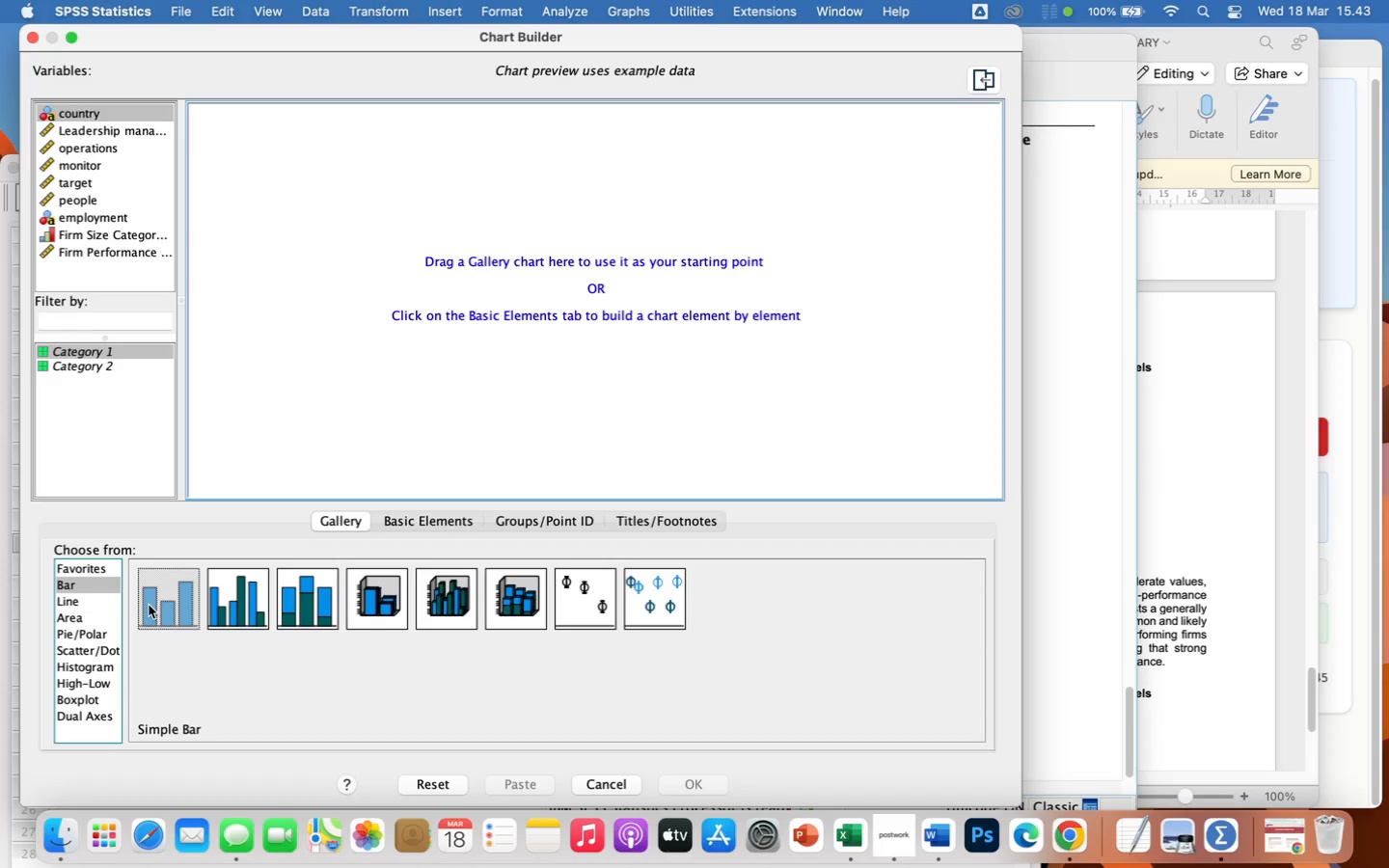 
left_click_drag(start_coordinate=[149, 605], to_coordinate=[371, 362])
 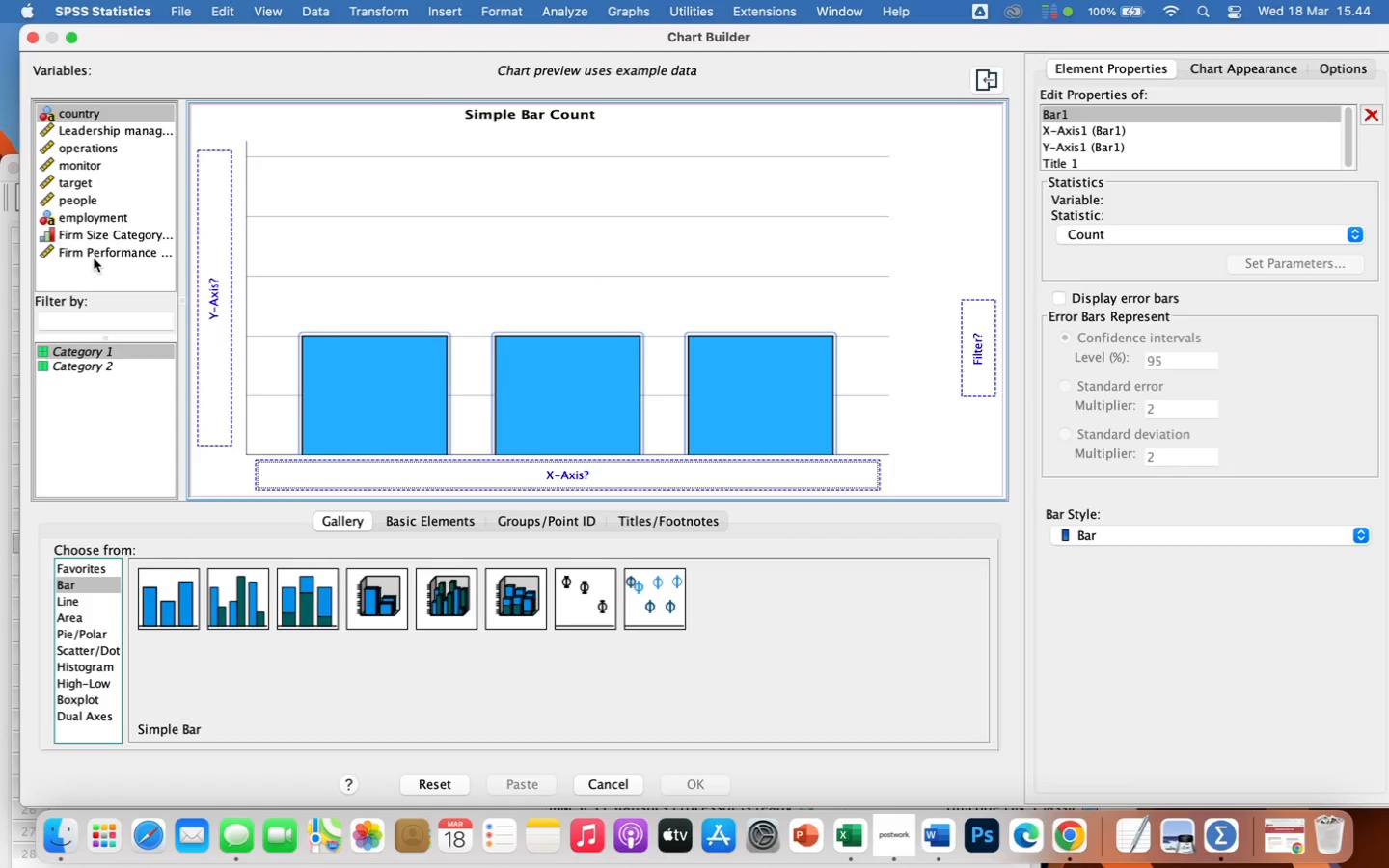 
wait(6.0)
 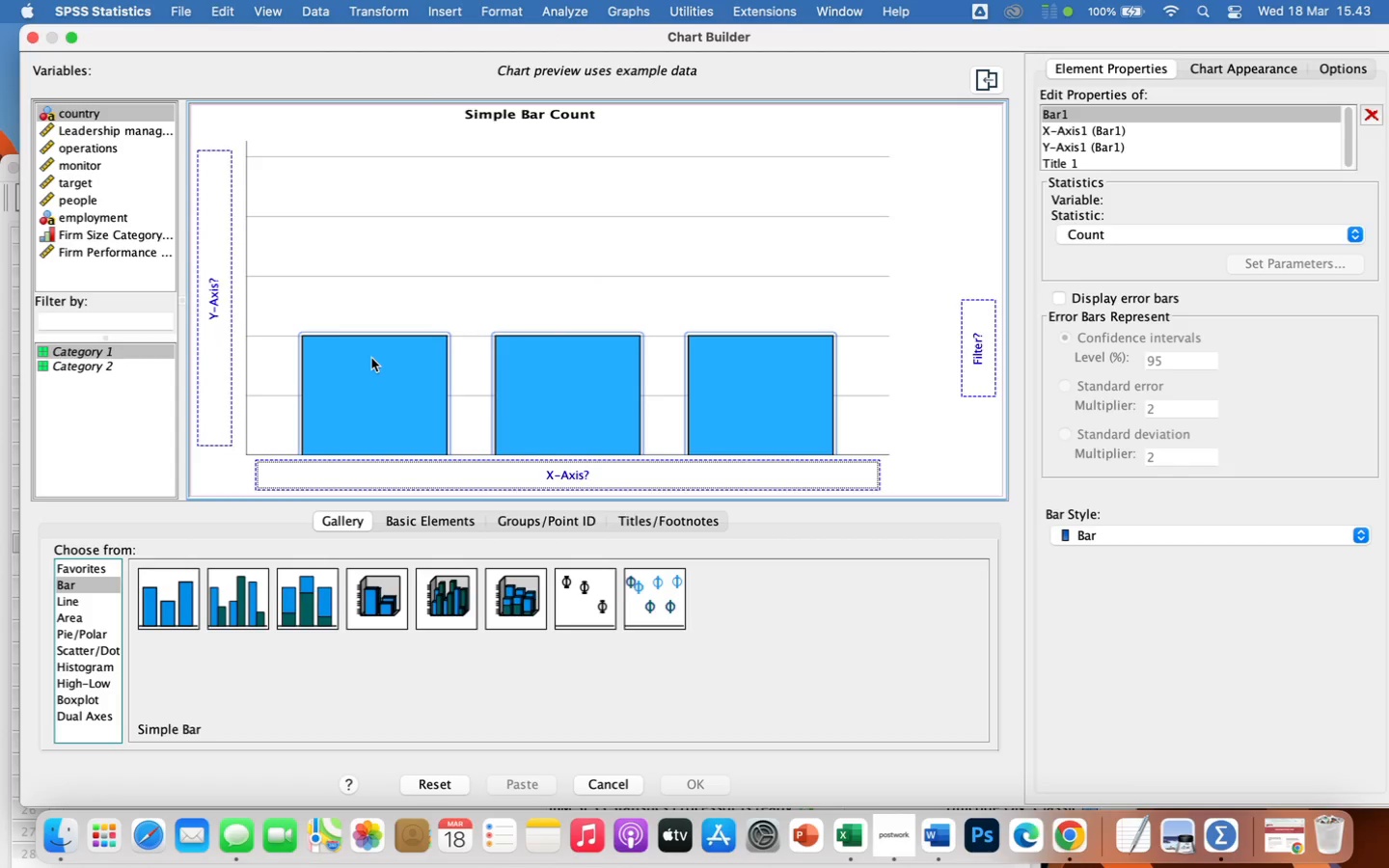 
left_click([104, 233])
 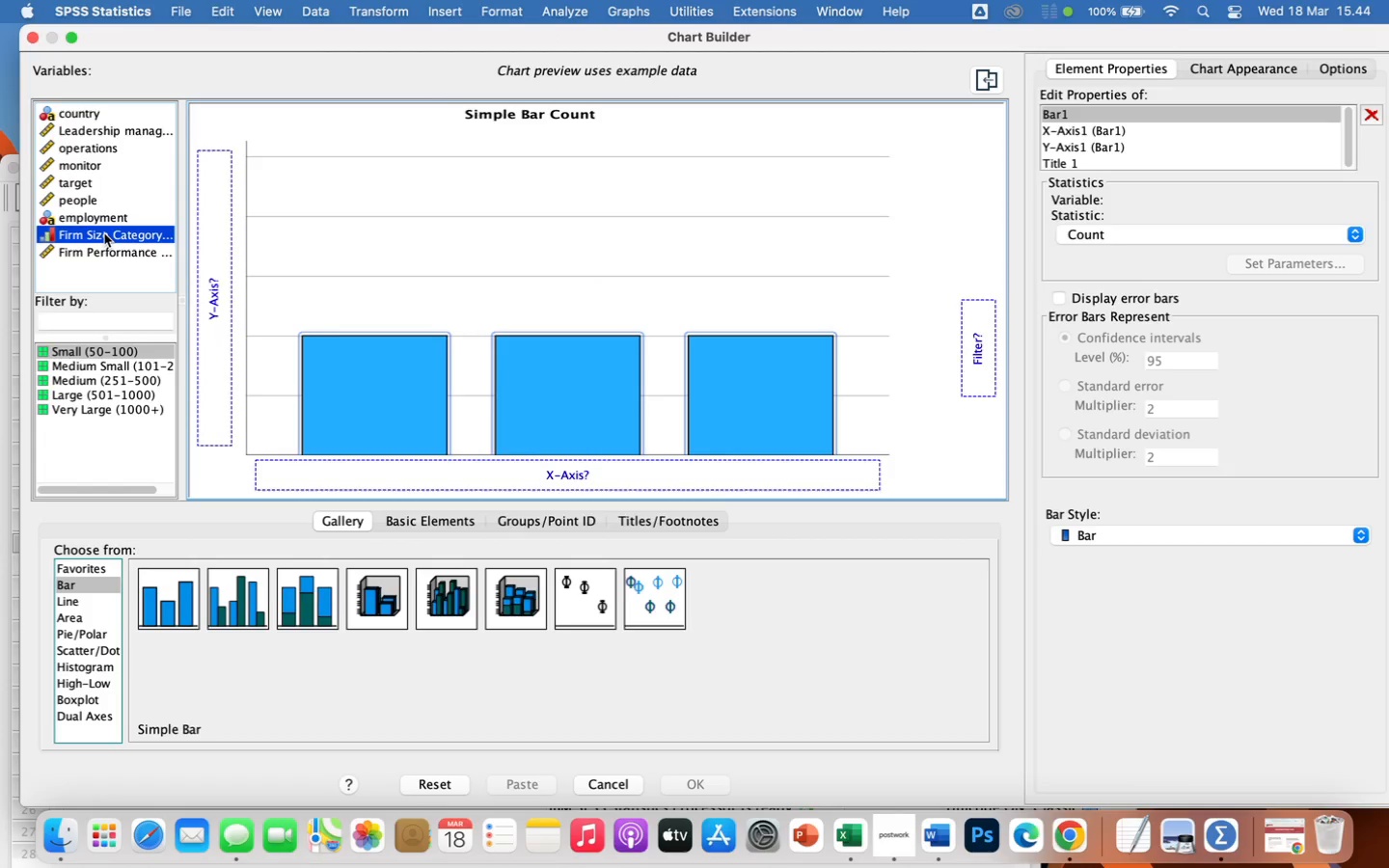 
left_click_drag(start_coordinate=[104, 233], to_coordinate=[318, 461])
 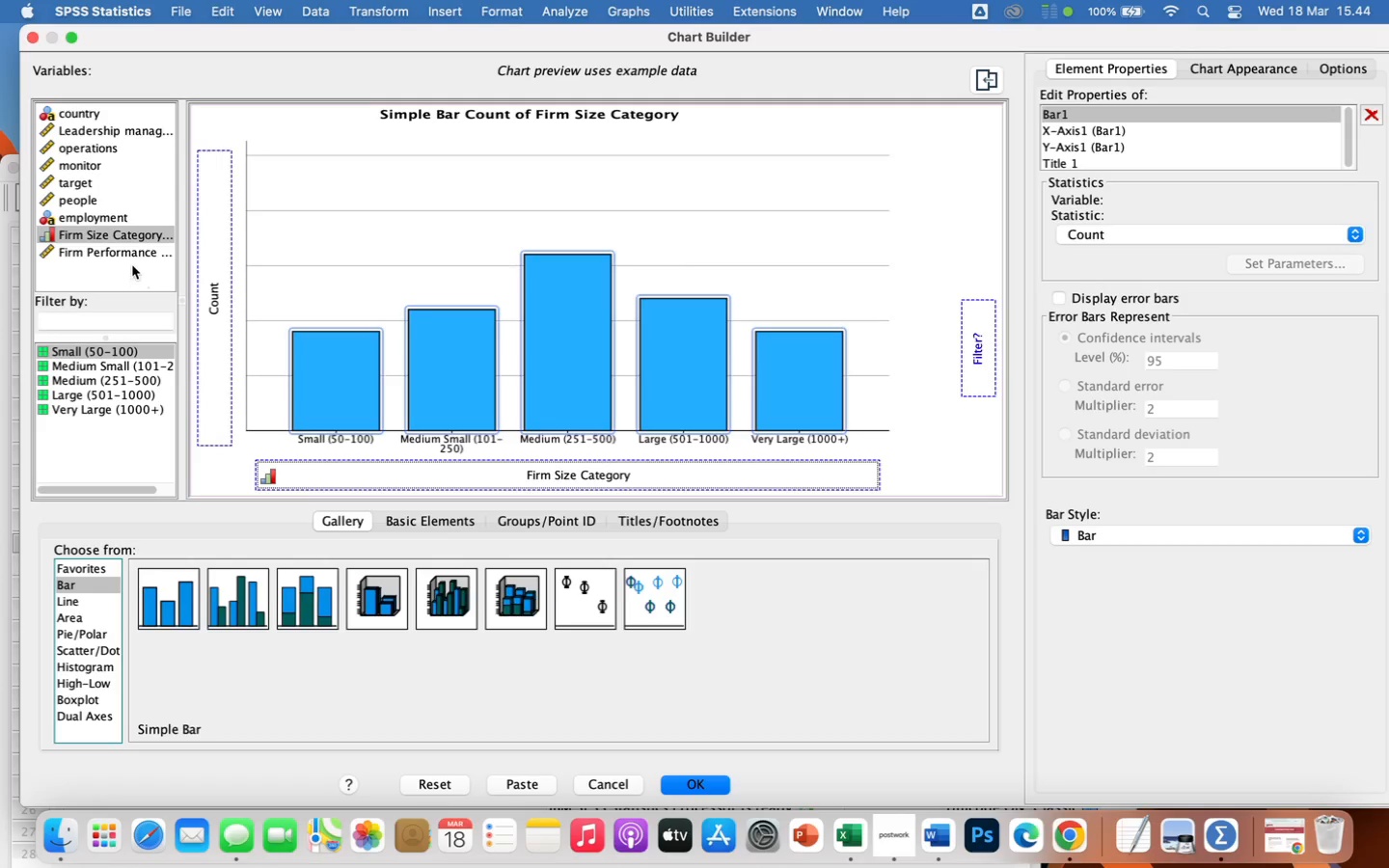 
wait(5.18)
 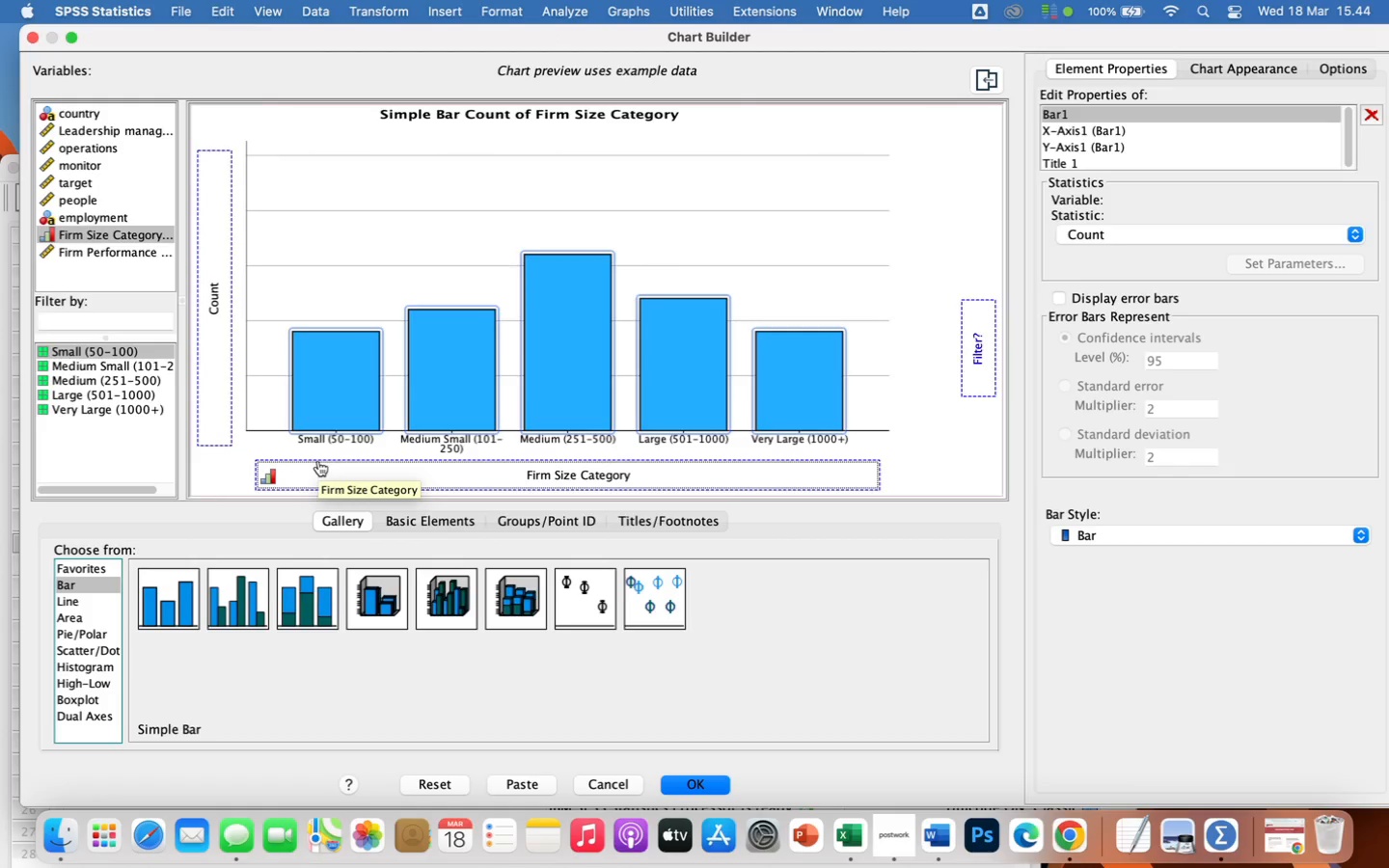 
double_click([131, 257])
 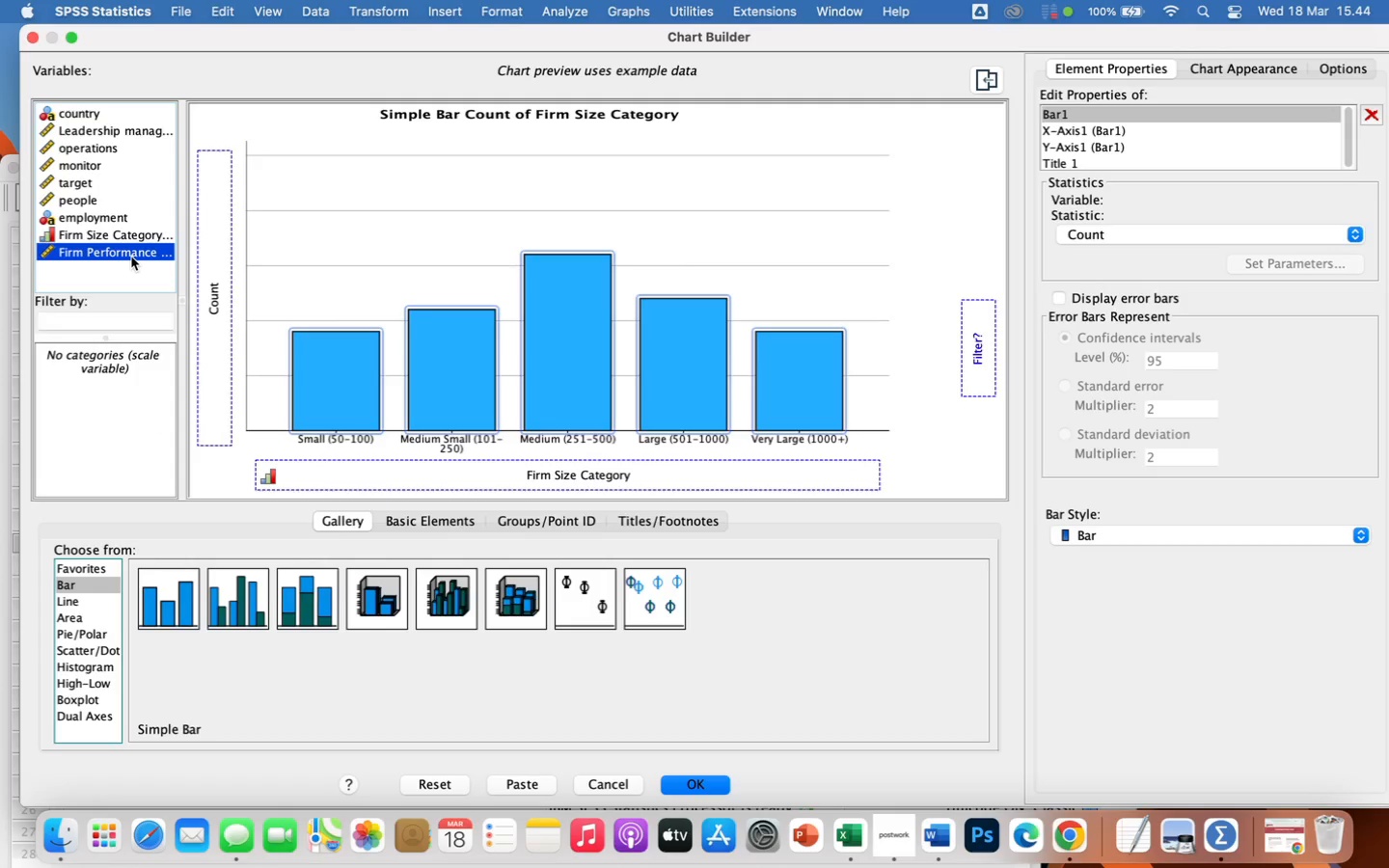 
left_click_drag(start_coordinate=[131, 257], to_coordinate=[207, 261])
 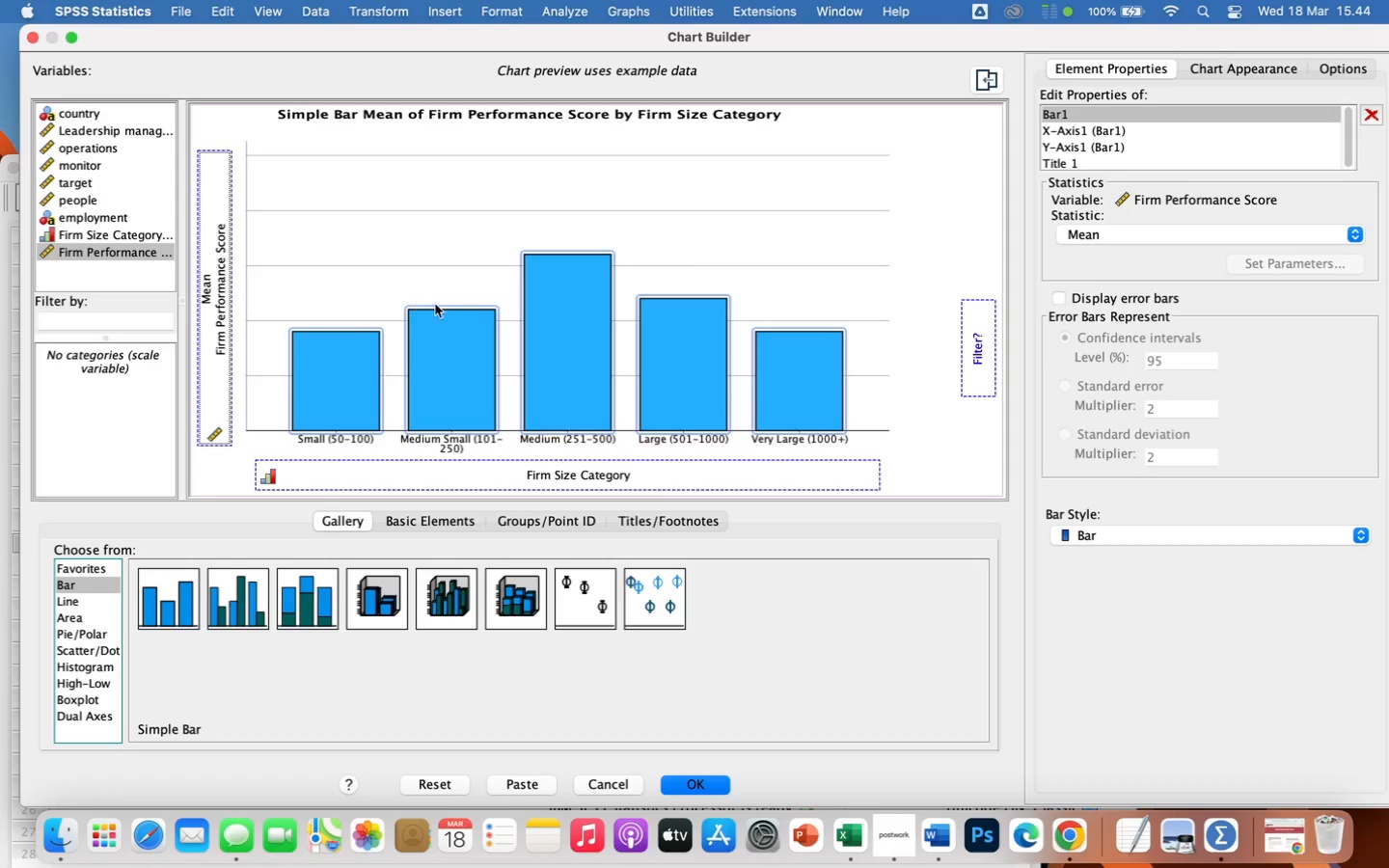 
wait(11.59)
 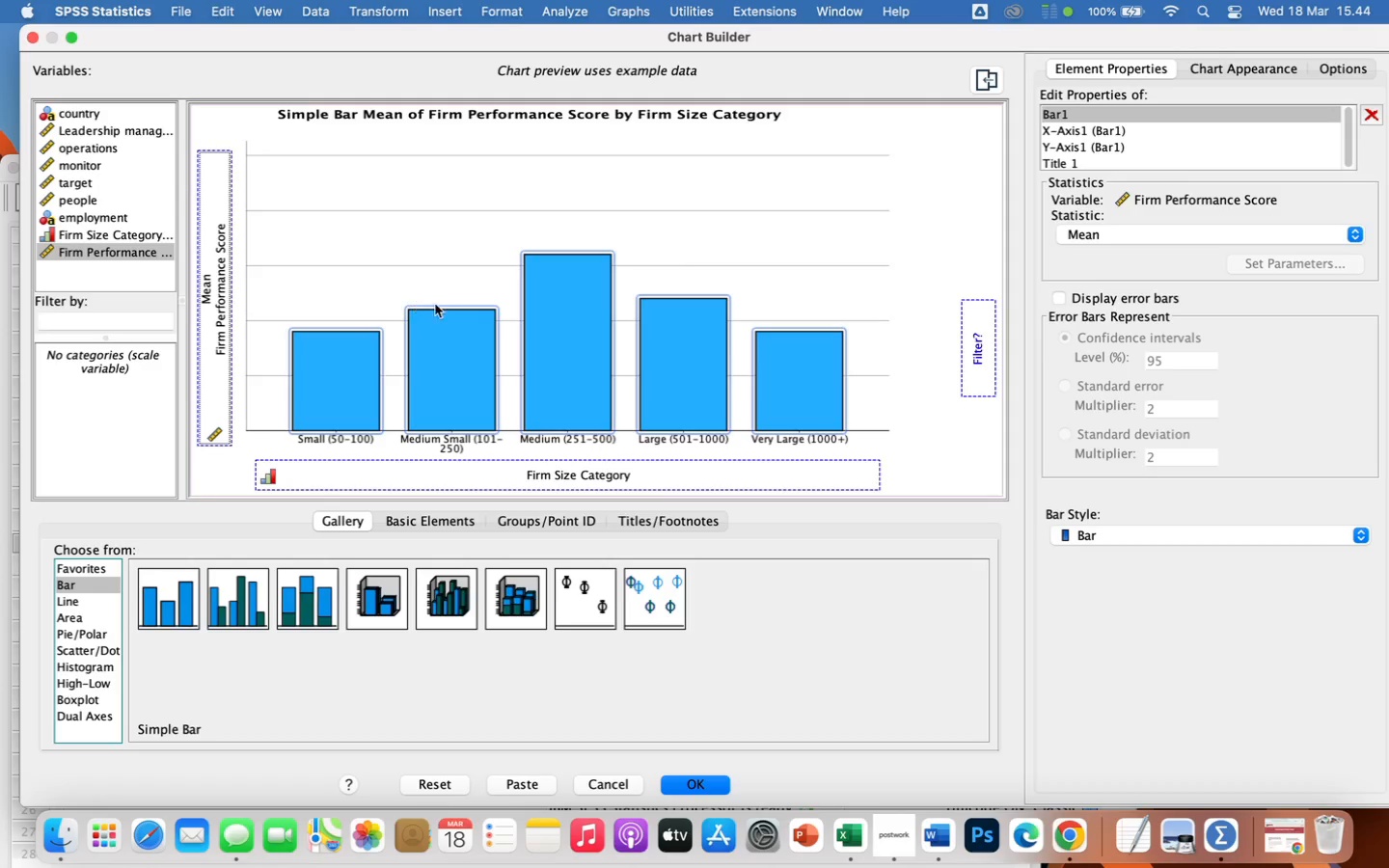 
left_click([703, 778])
 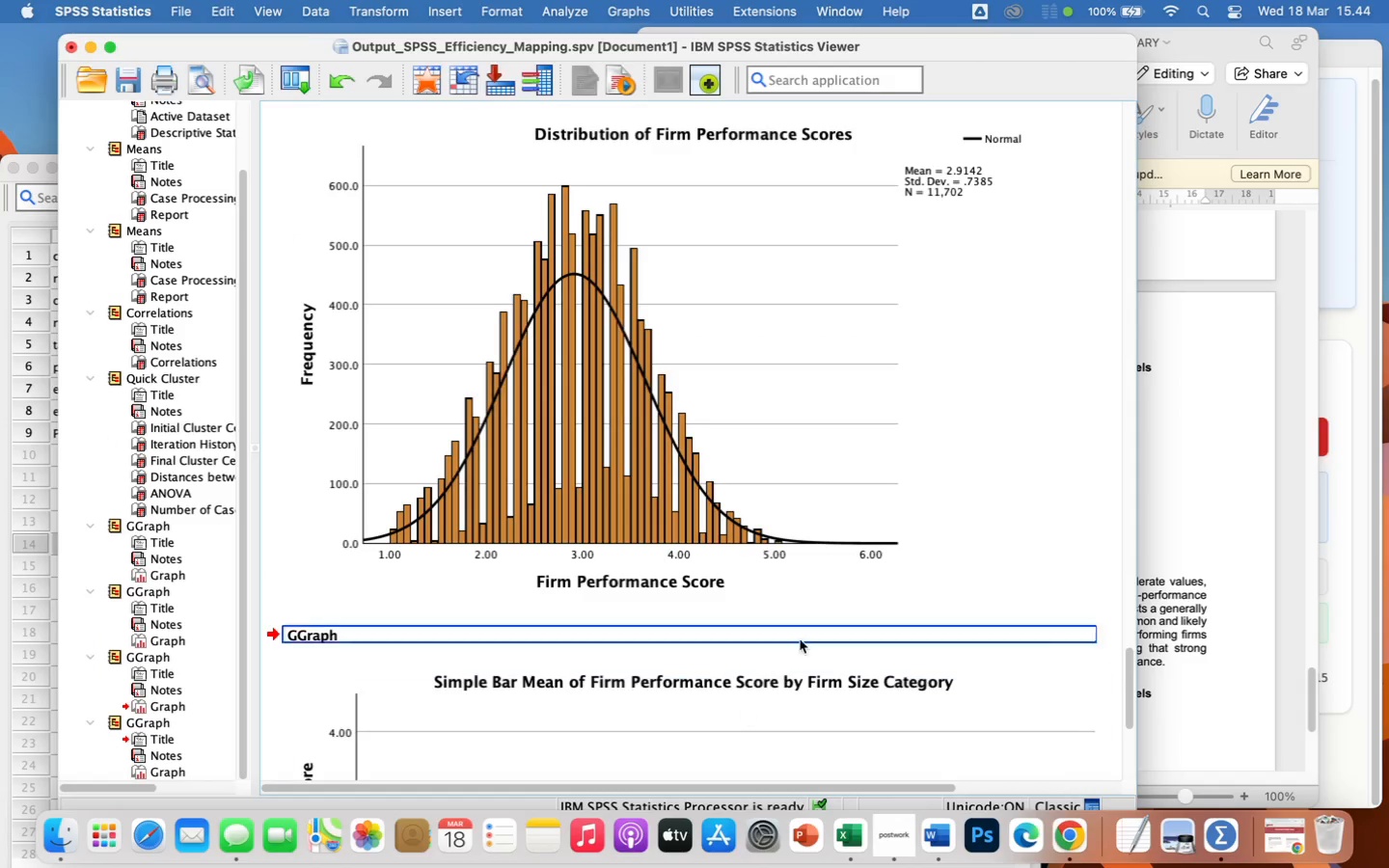 
scroll: coordinate [826, 597], scroll_direction: down, amount: 27.0
 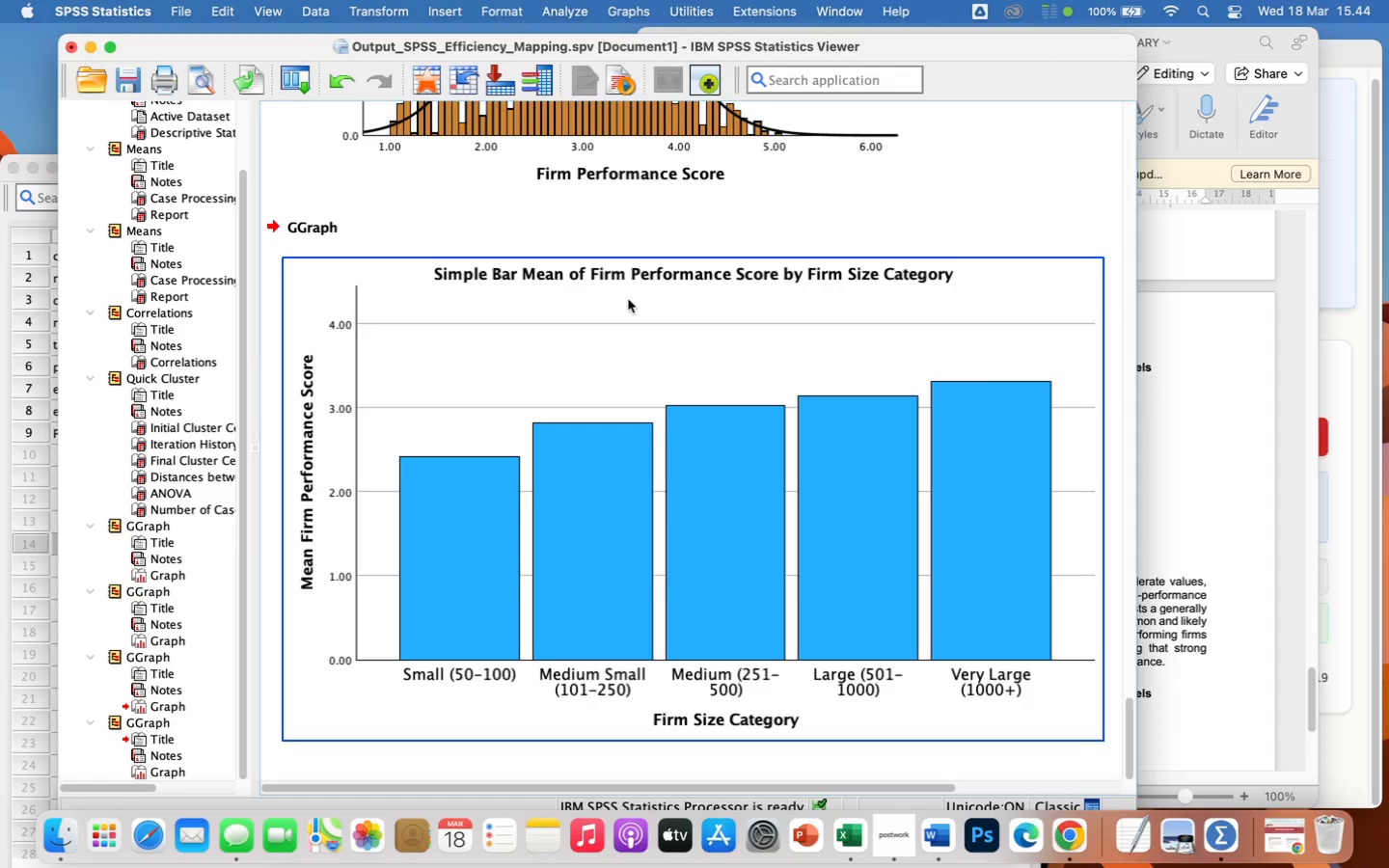 
double_click([626, 276])
 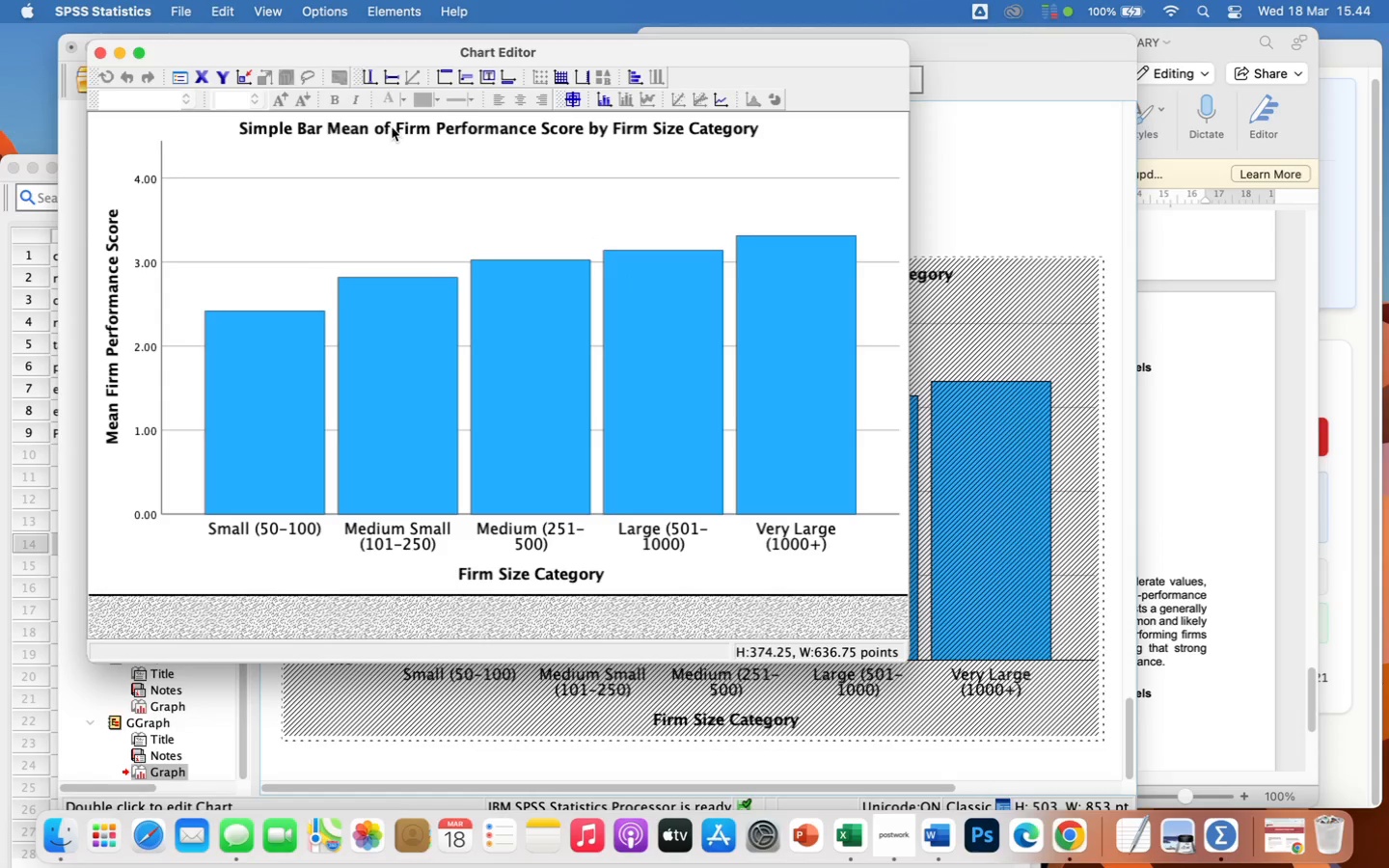 
left_click([392, 127])
 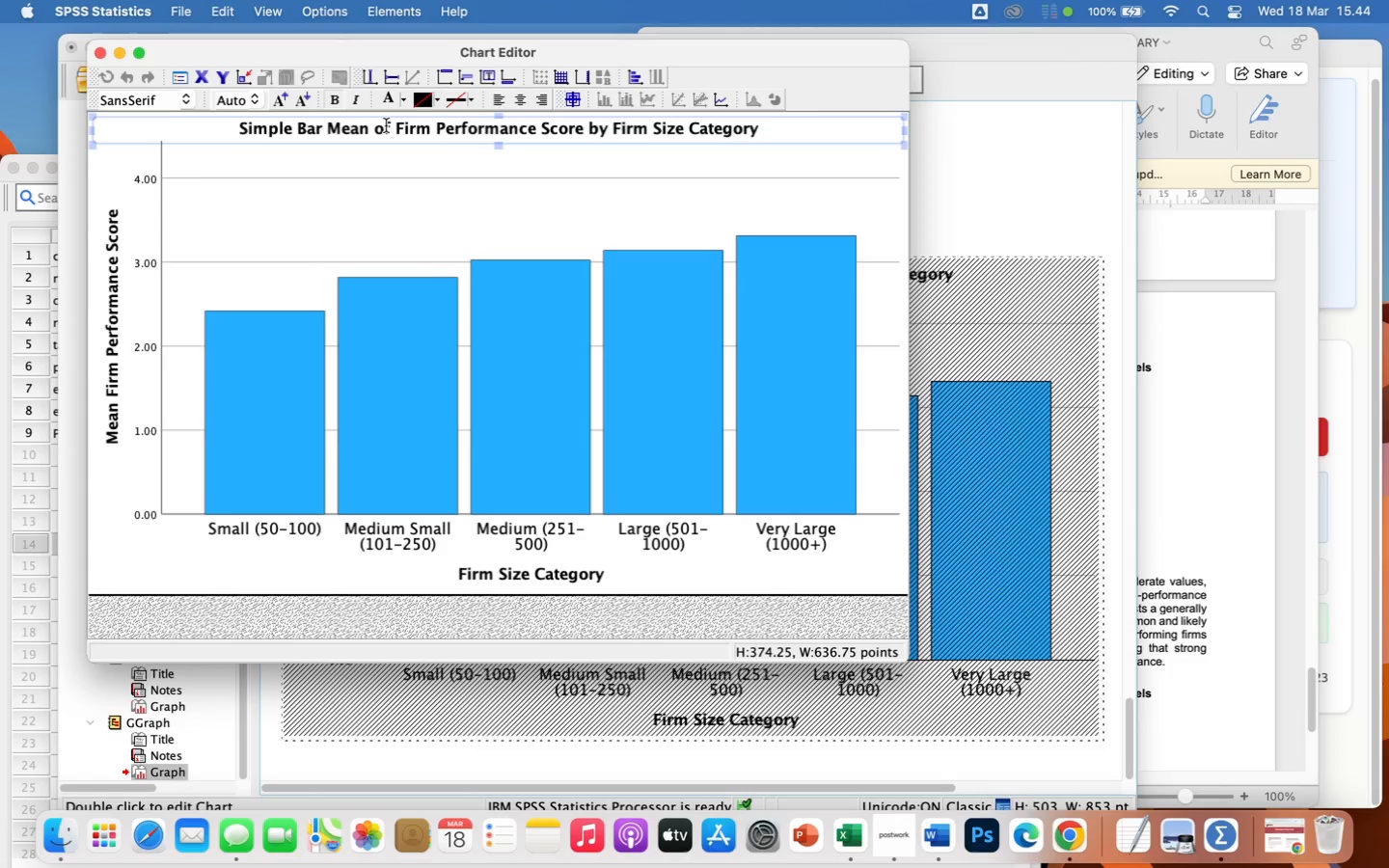 
left_click([386, 125])
 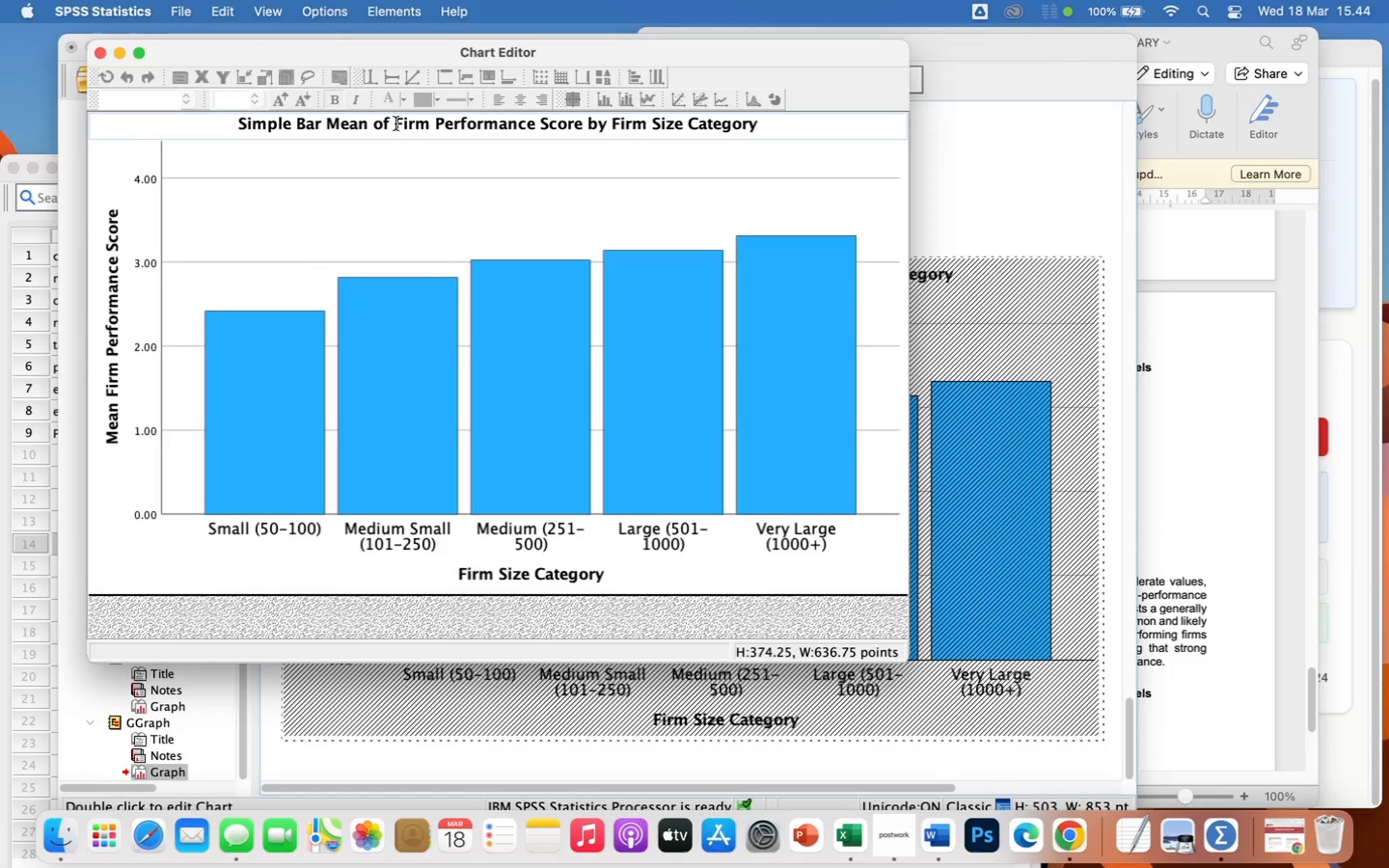 
left_click([395, 122])
 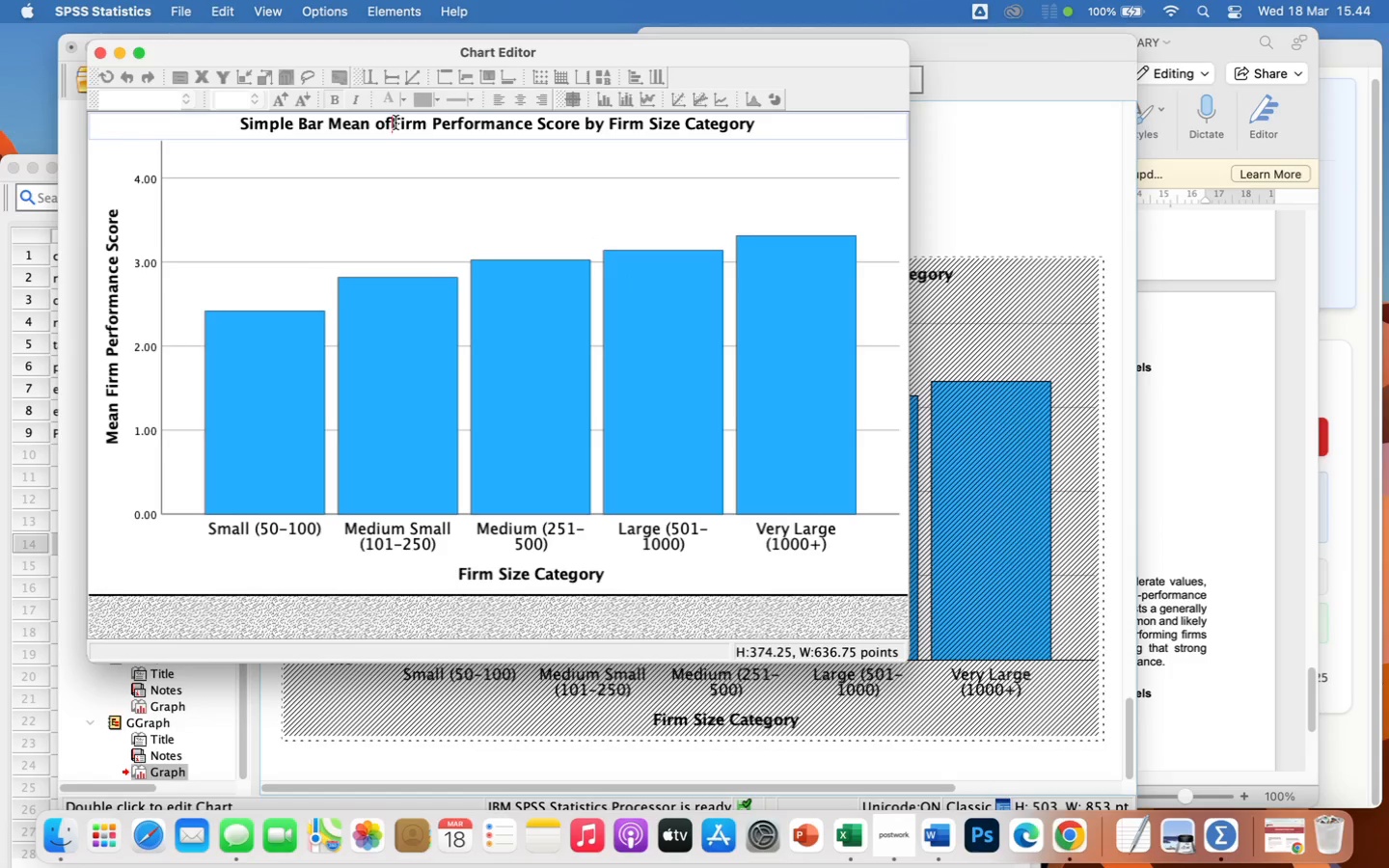 
hold_key(key=Backspace, duration=1.51)
 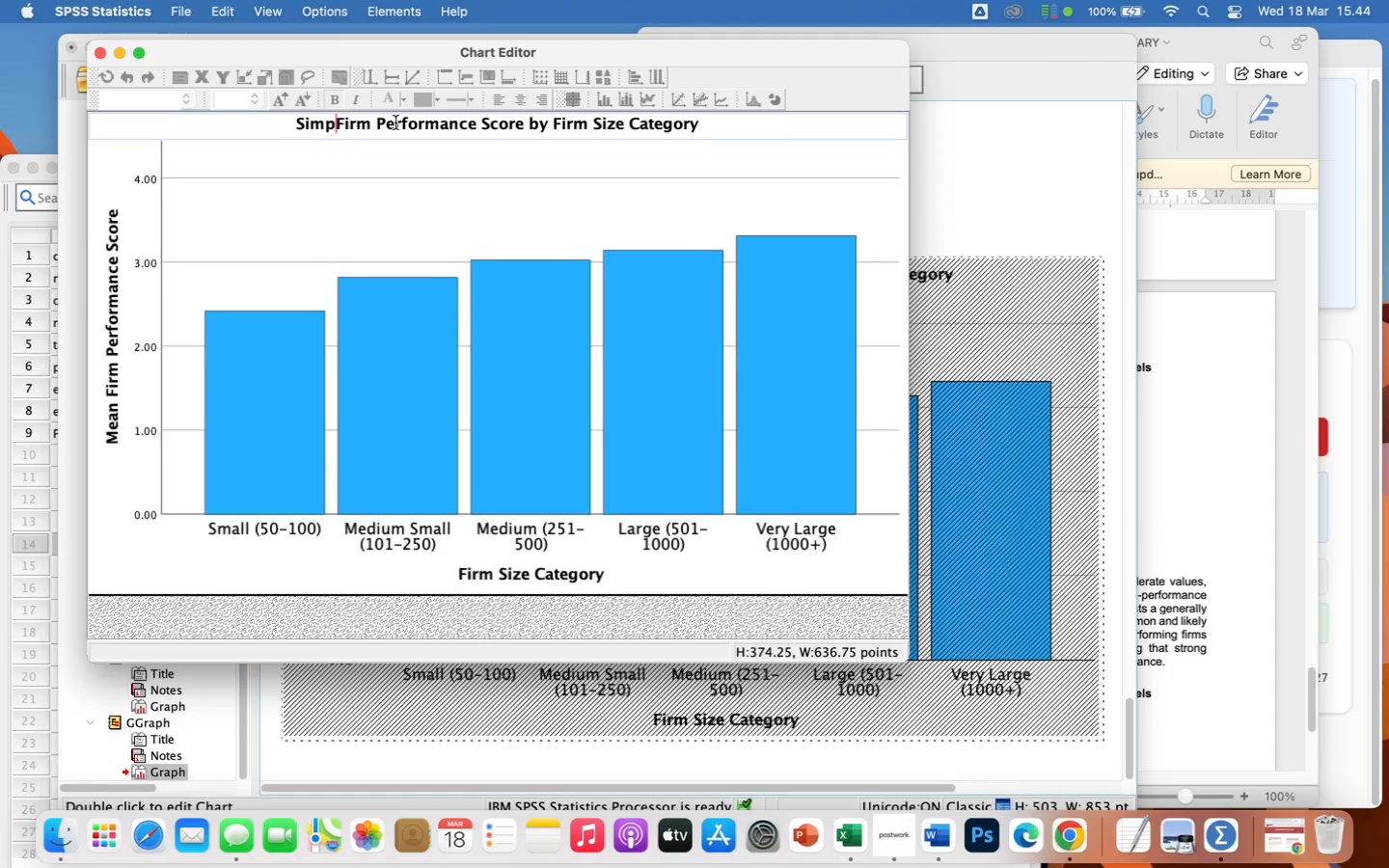 
key(Backspace)
 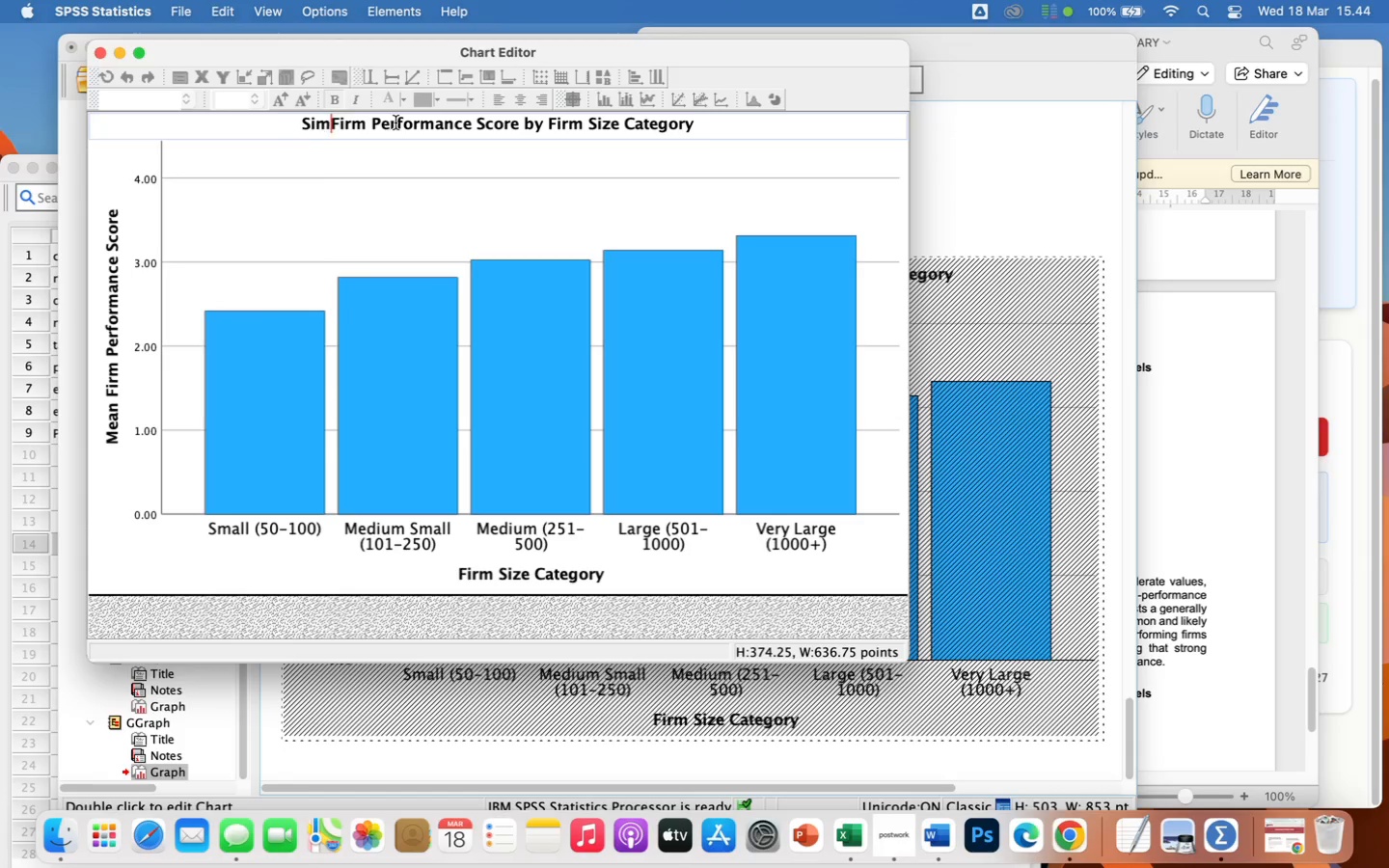 
key(Backspace)
 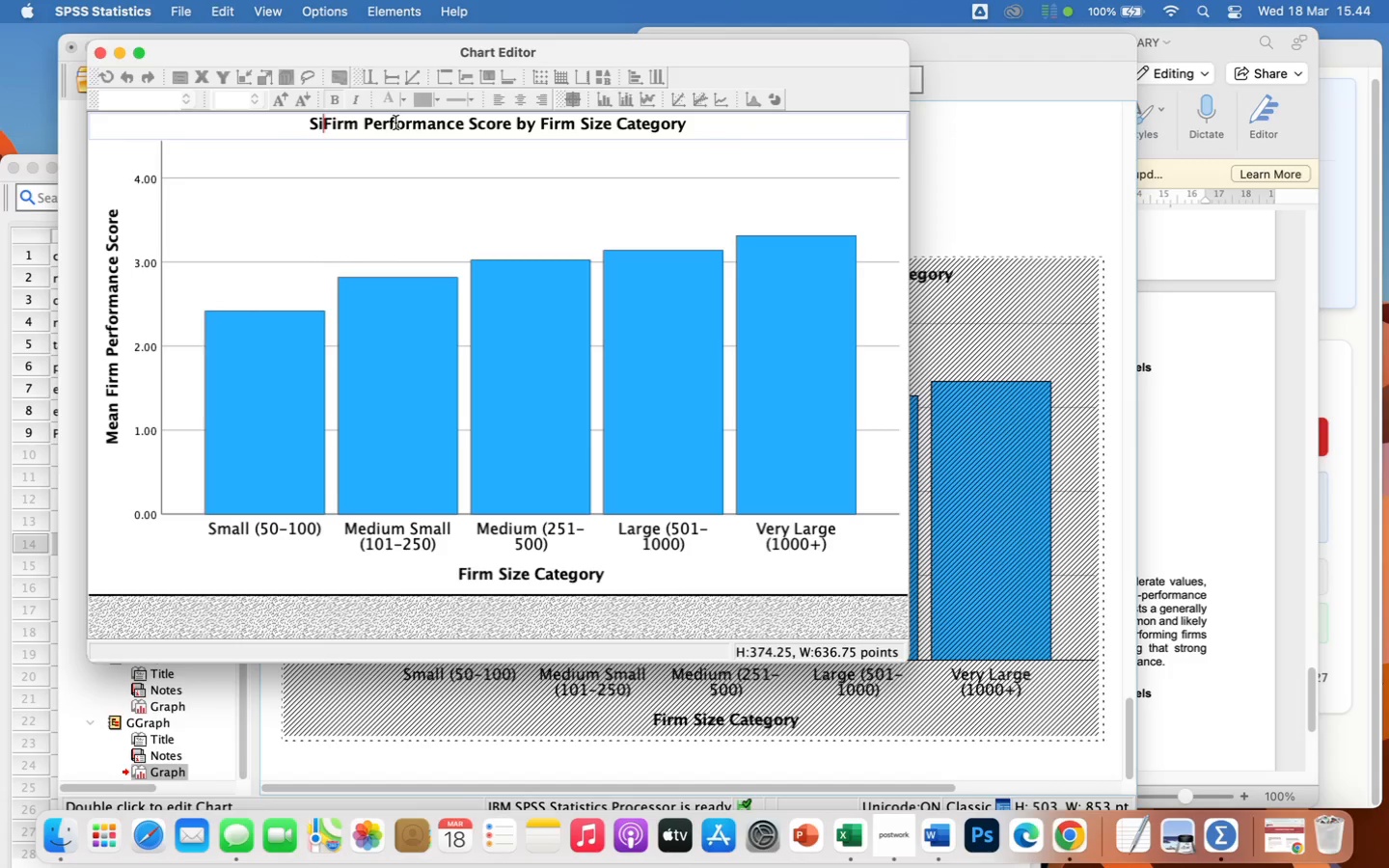 
key(Backspace)
 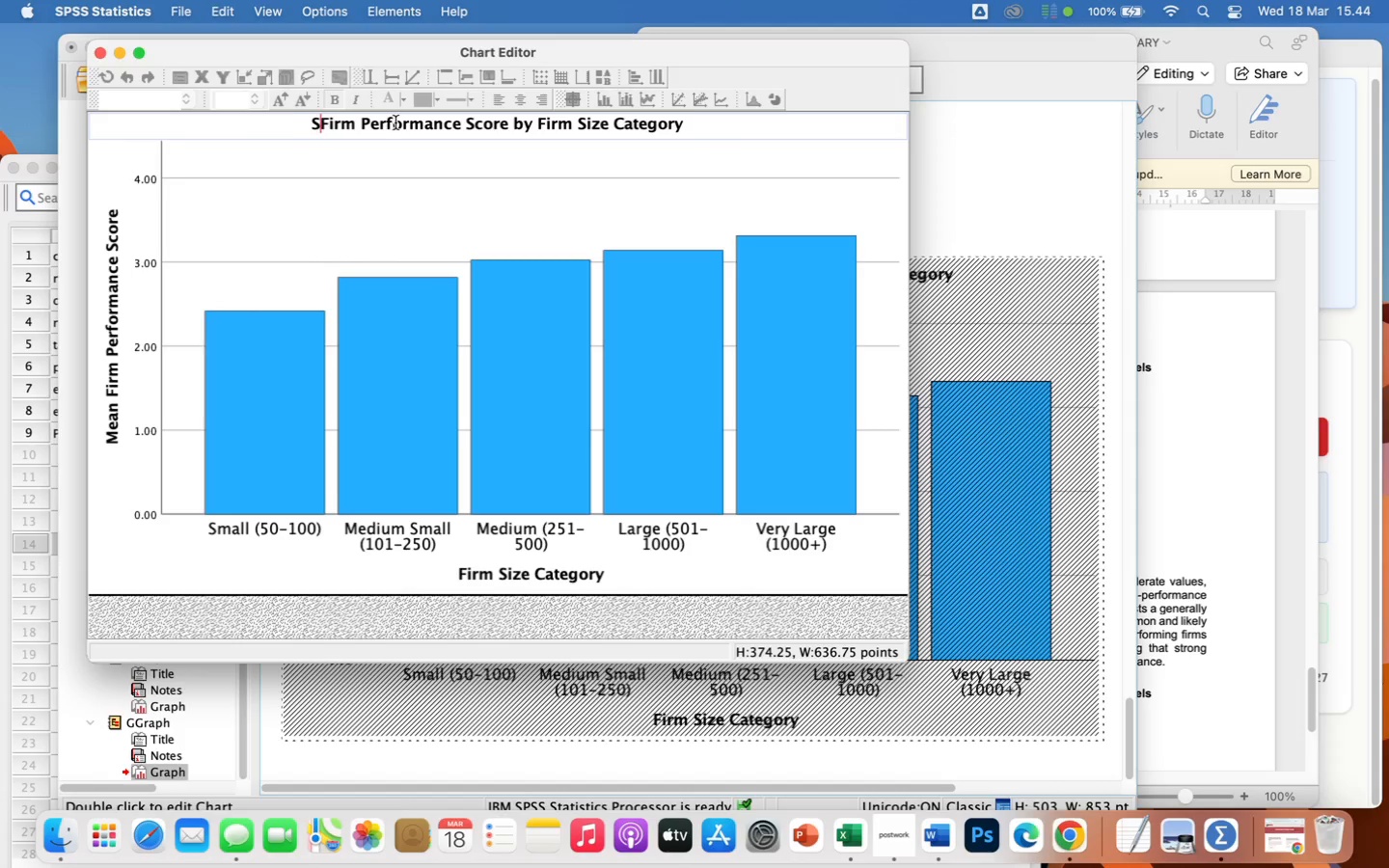 
key(Backspace)
 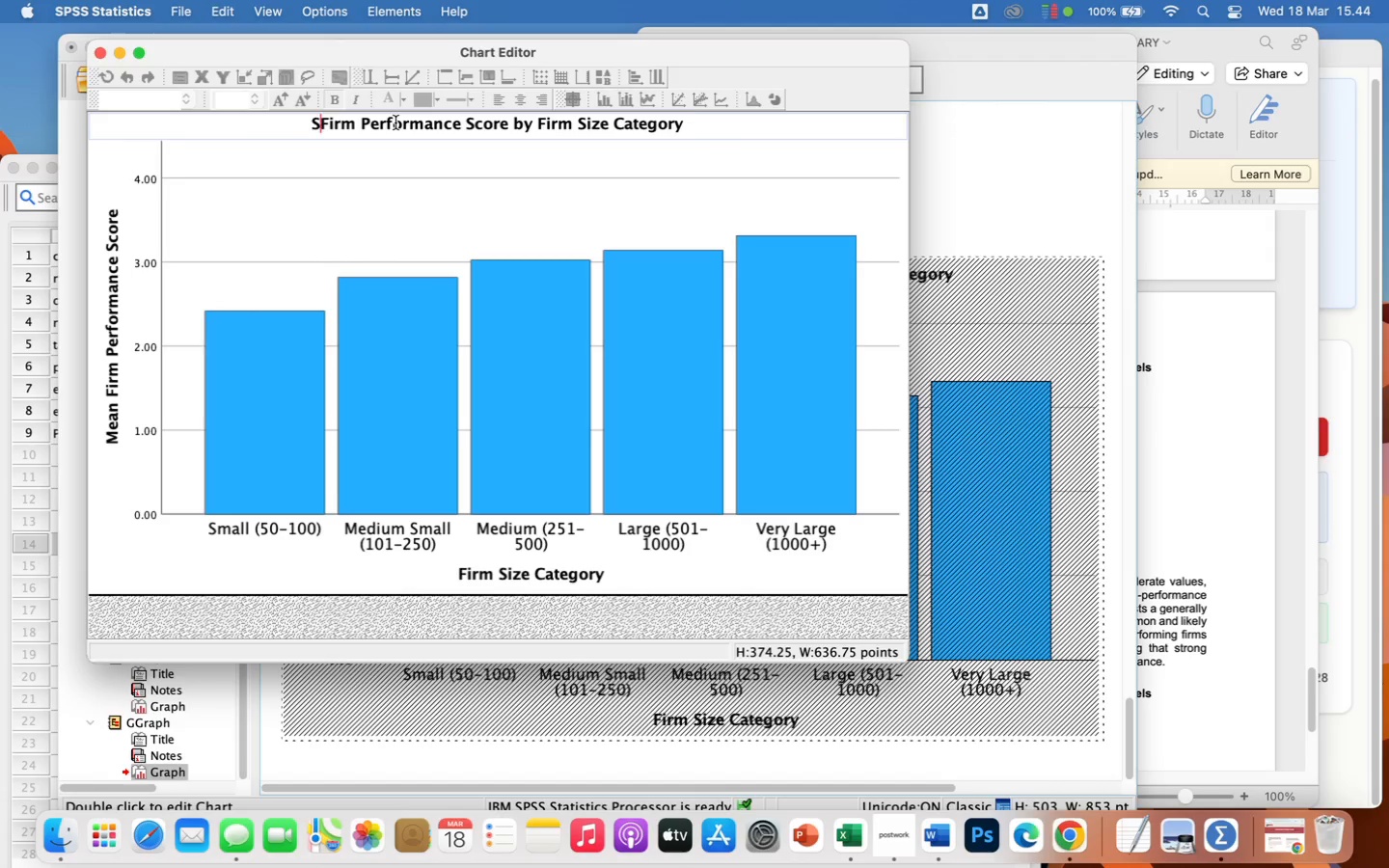 
key(Backspace)
 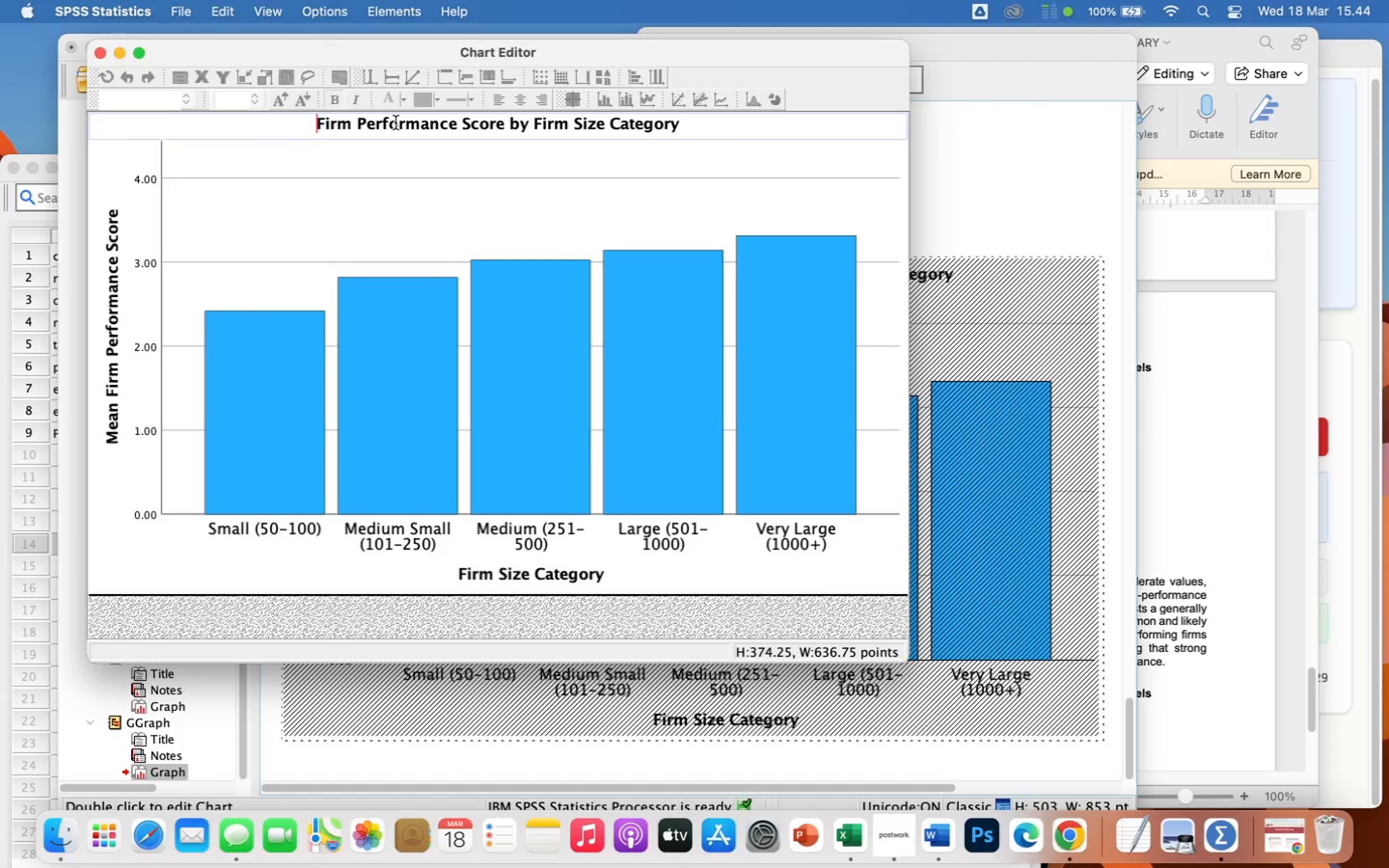 
hold_key(key=ArrowRight, duration=1.5)
 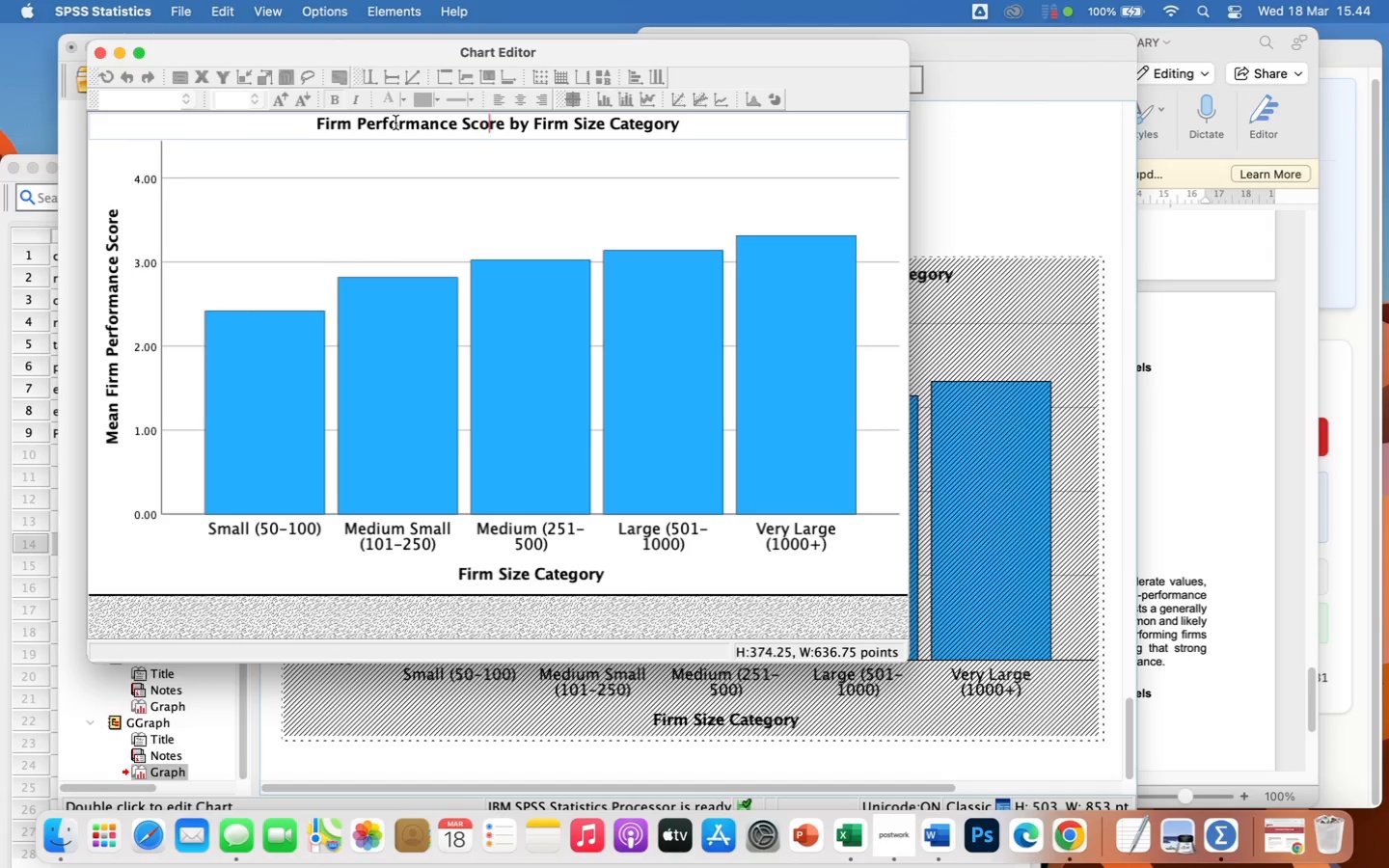 
hold_key(key=ArrowRight, duration=0.52)
 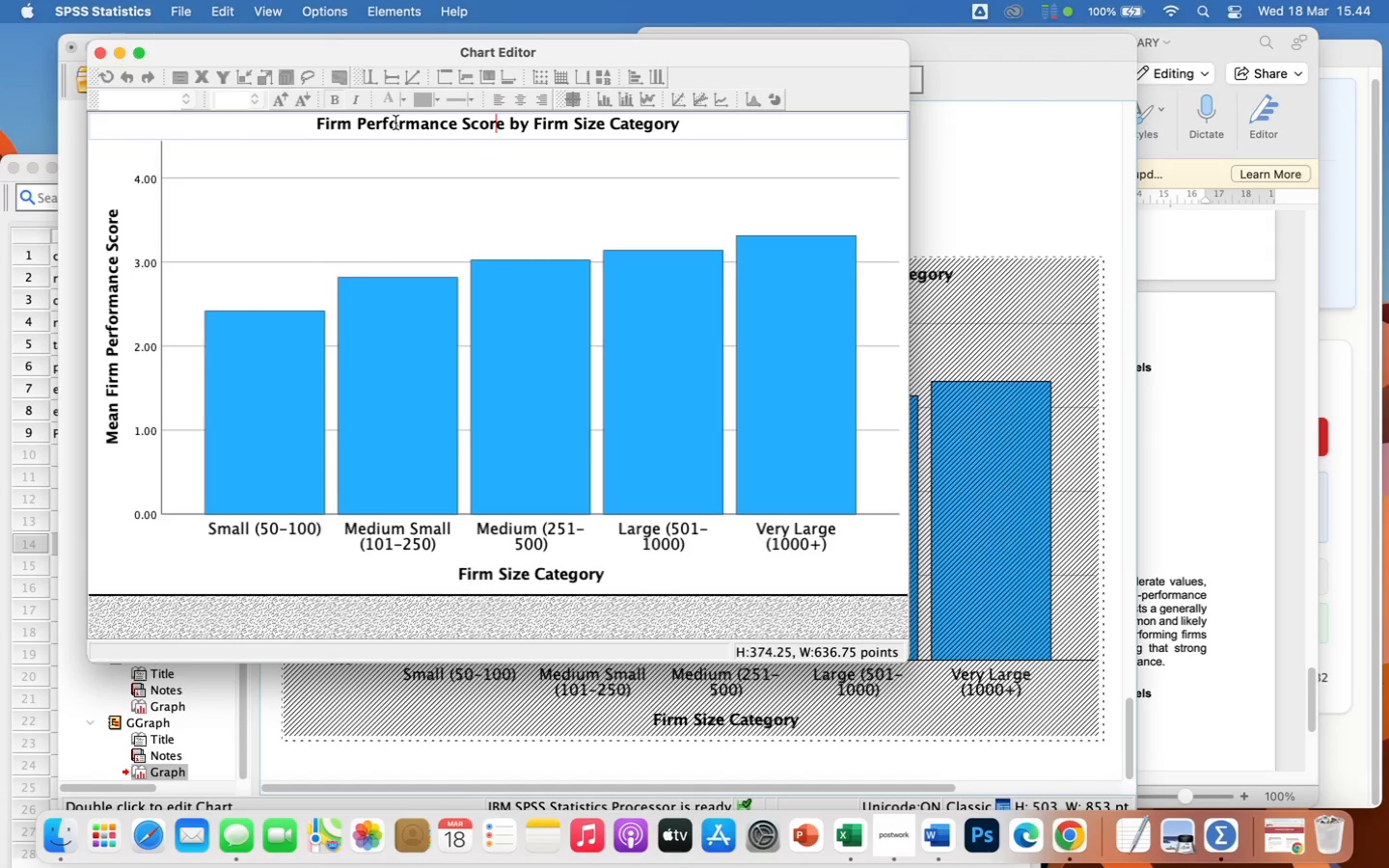 
key(ArrowRight)
 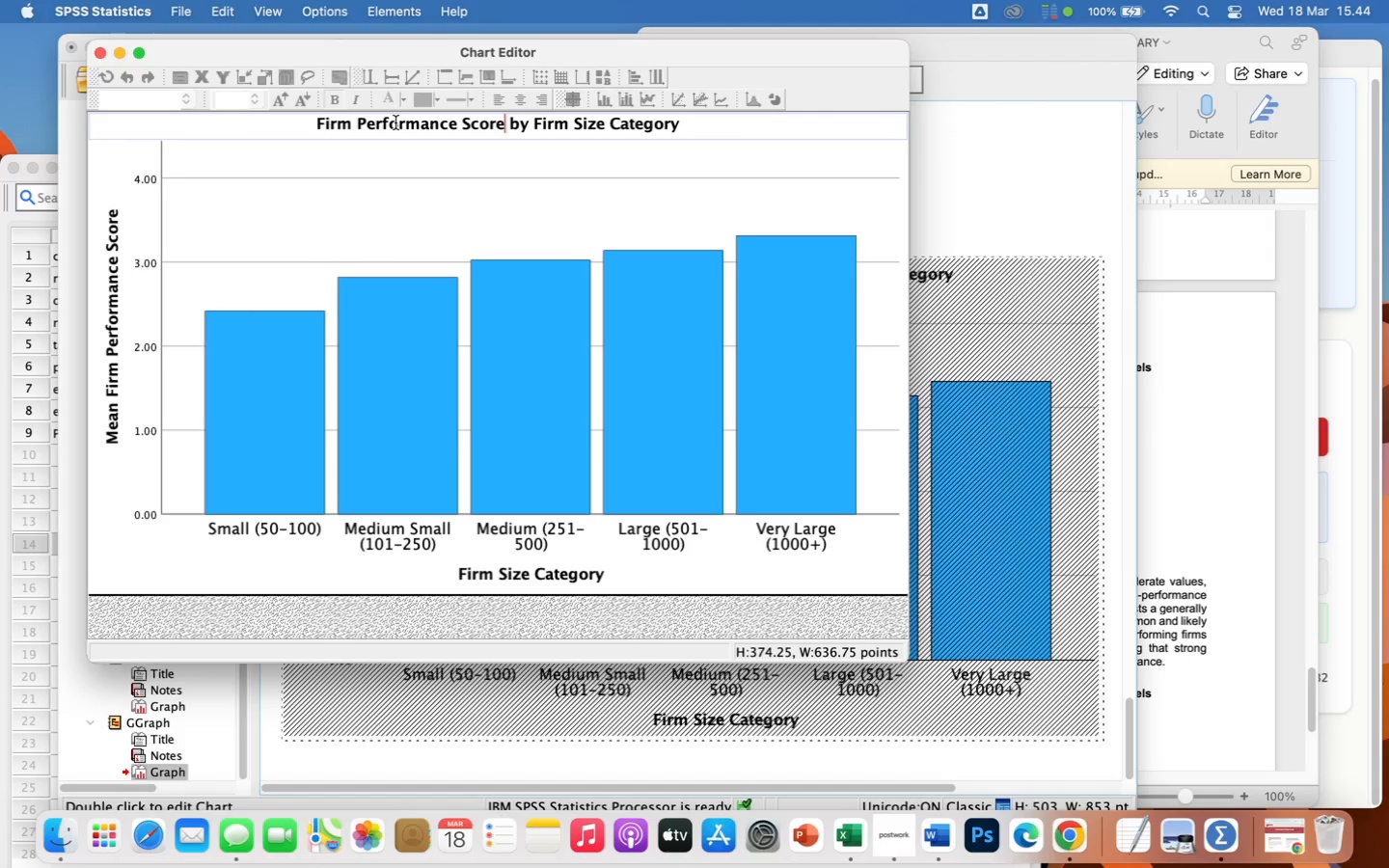 
key(ArrowRight)
 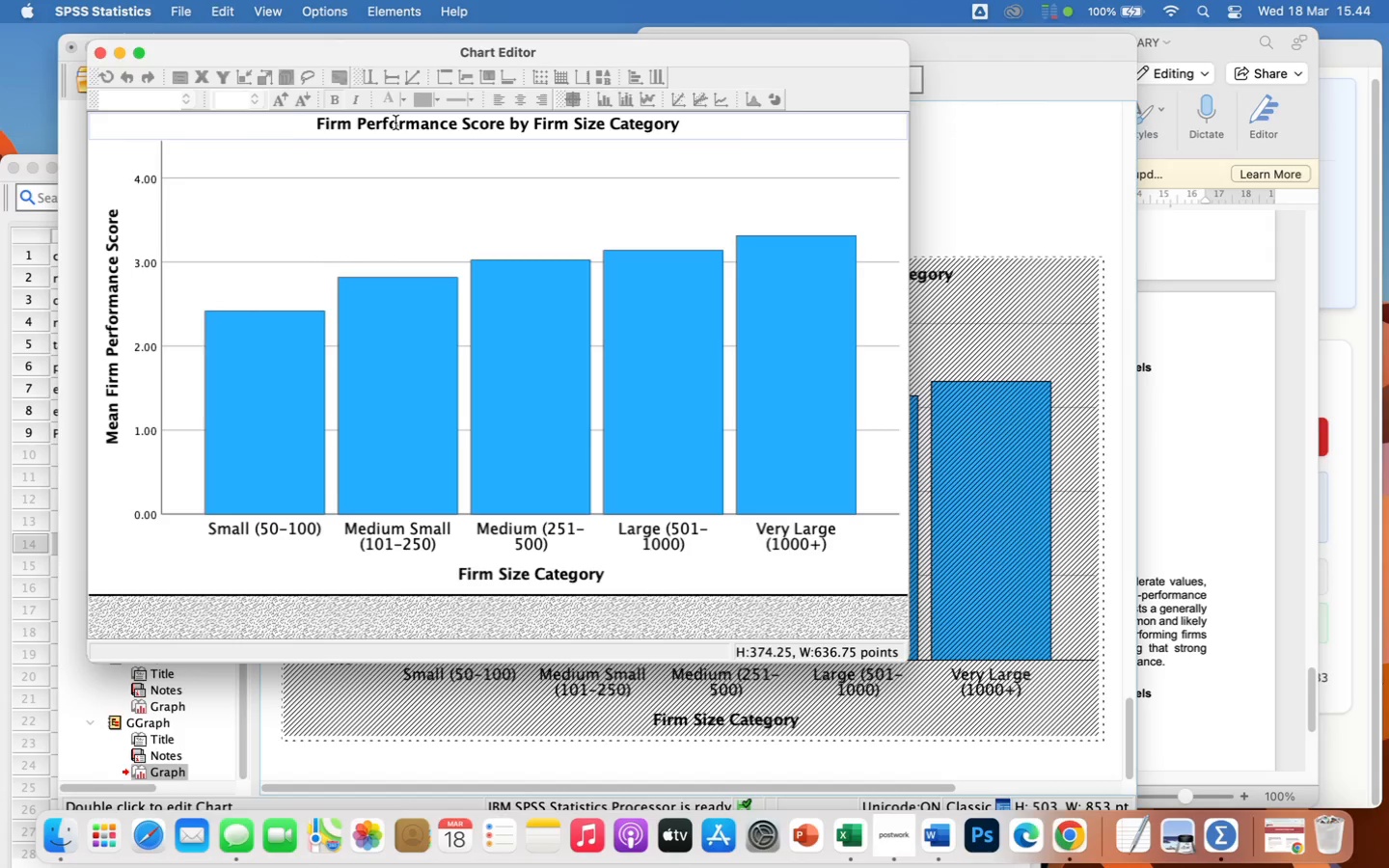 
key(Backspace)
key(Backspace)
key(Backspace)
type(ales)
 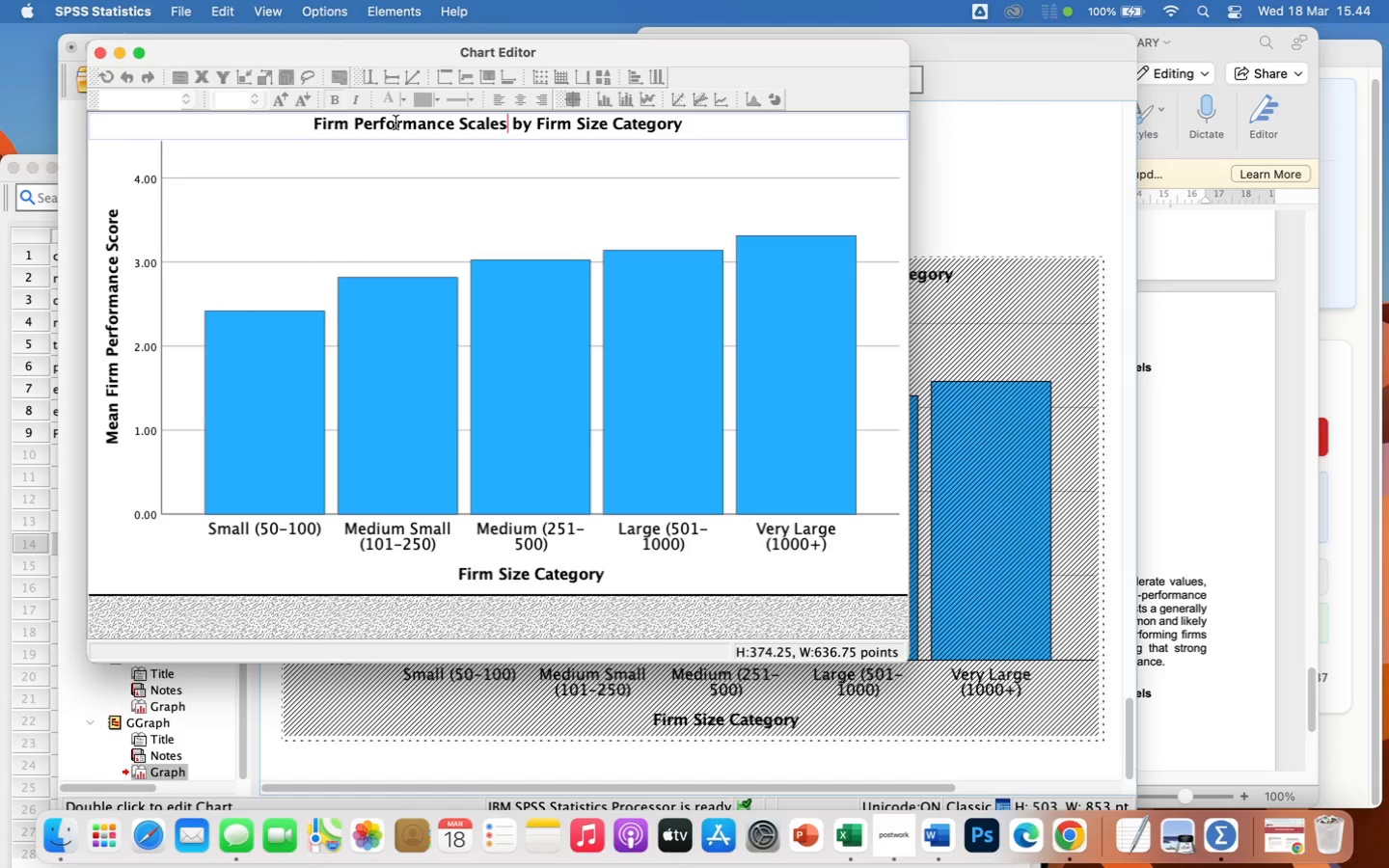 
hold_key(key=ArrowRight, duration=1.51)
 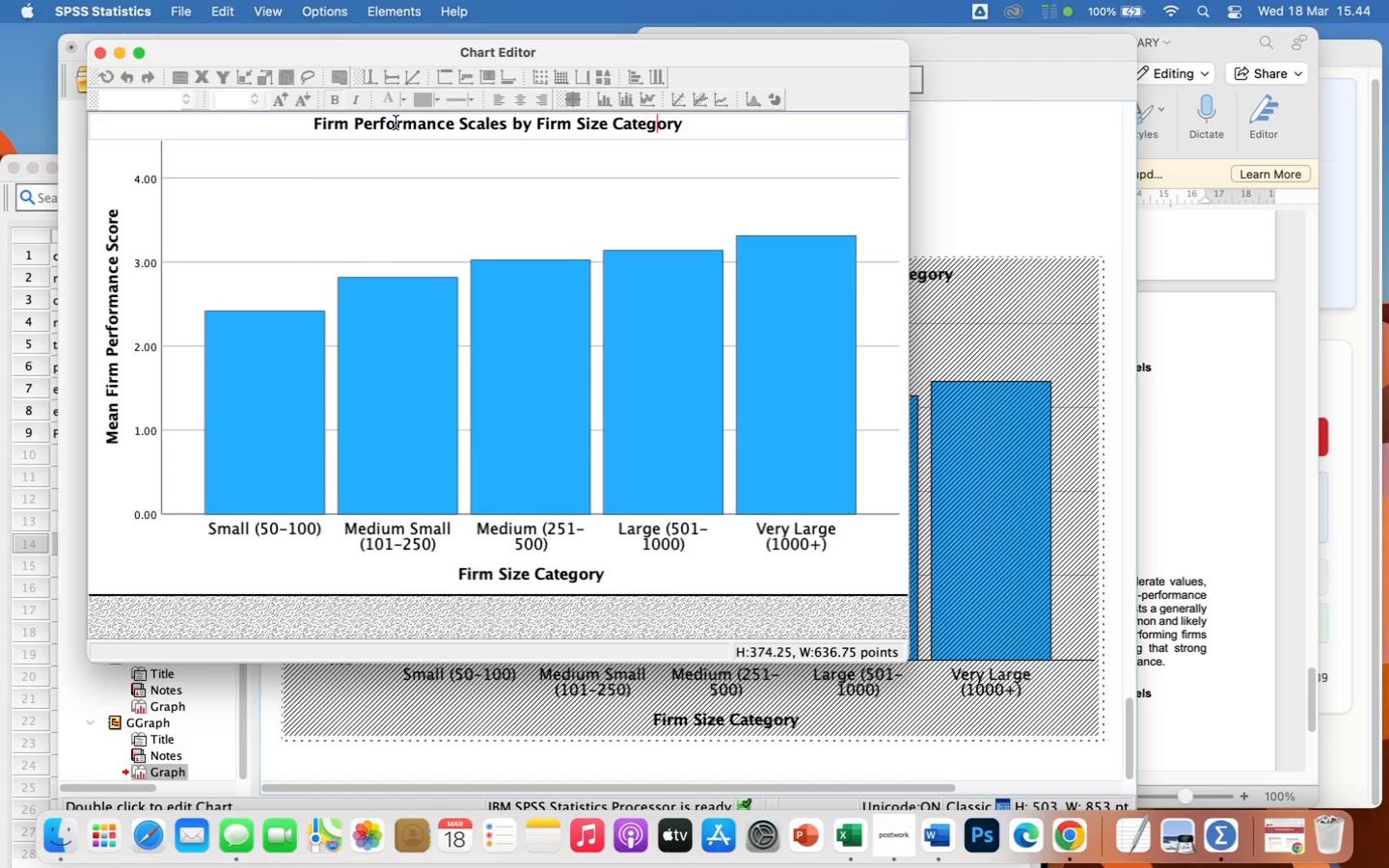 
hold_key(key=ArrowRight, duration=0.39)
 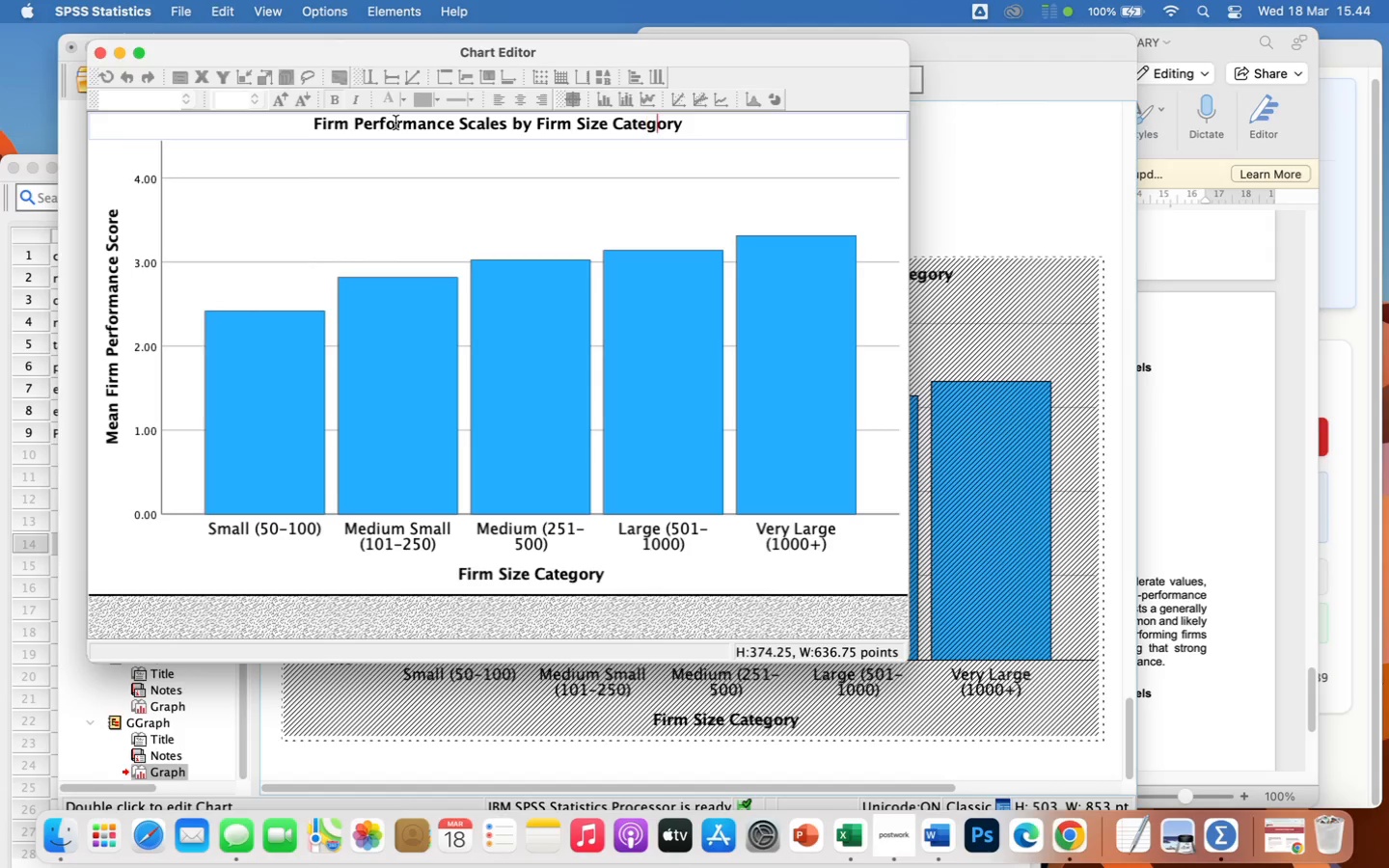 
key(ArrowRight)
 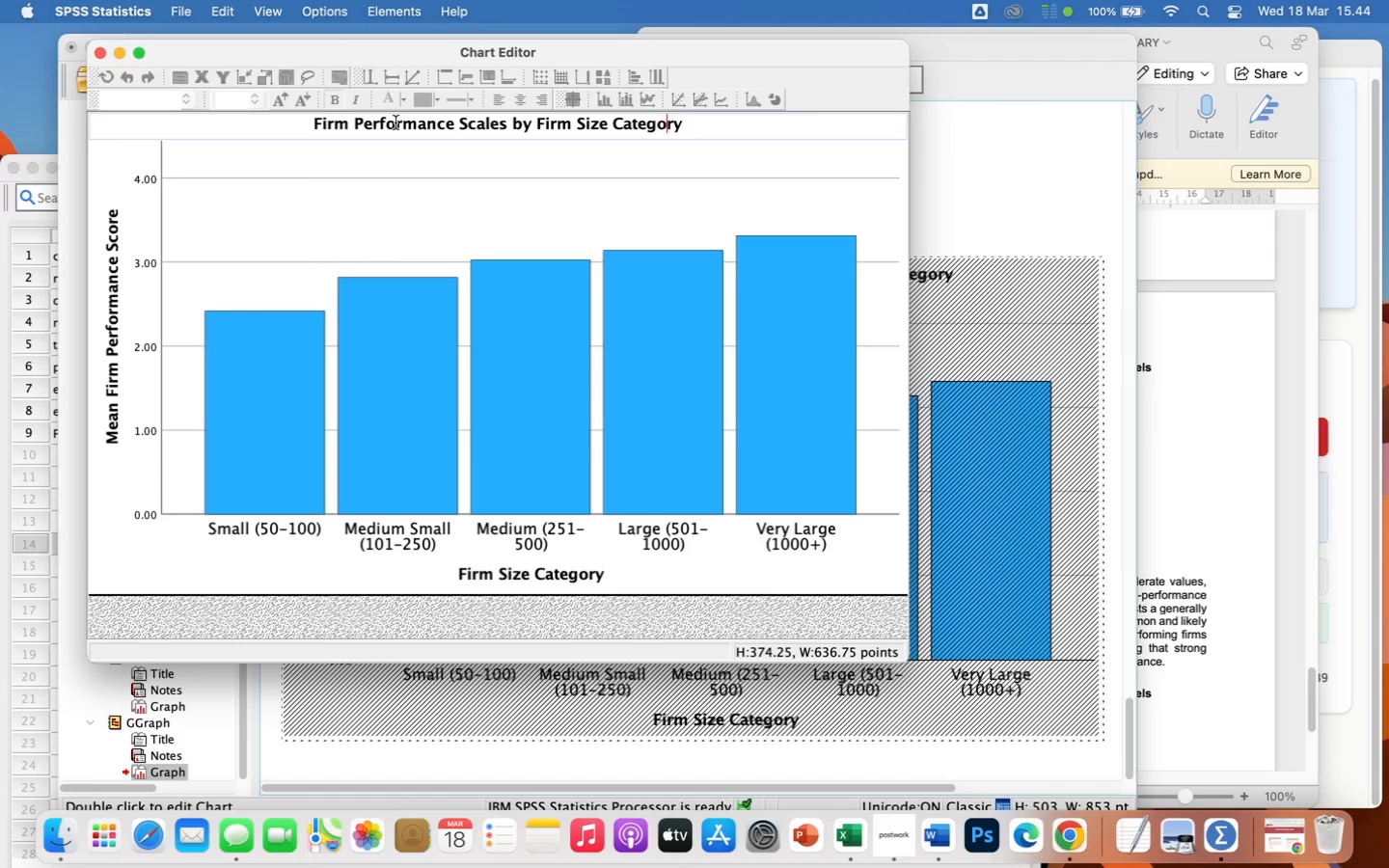 
key(ArrowRight)
 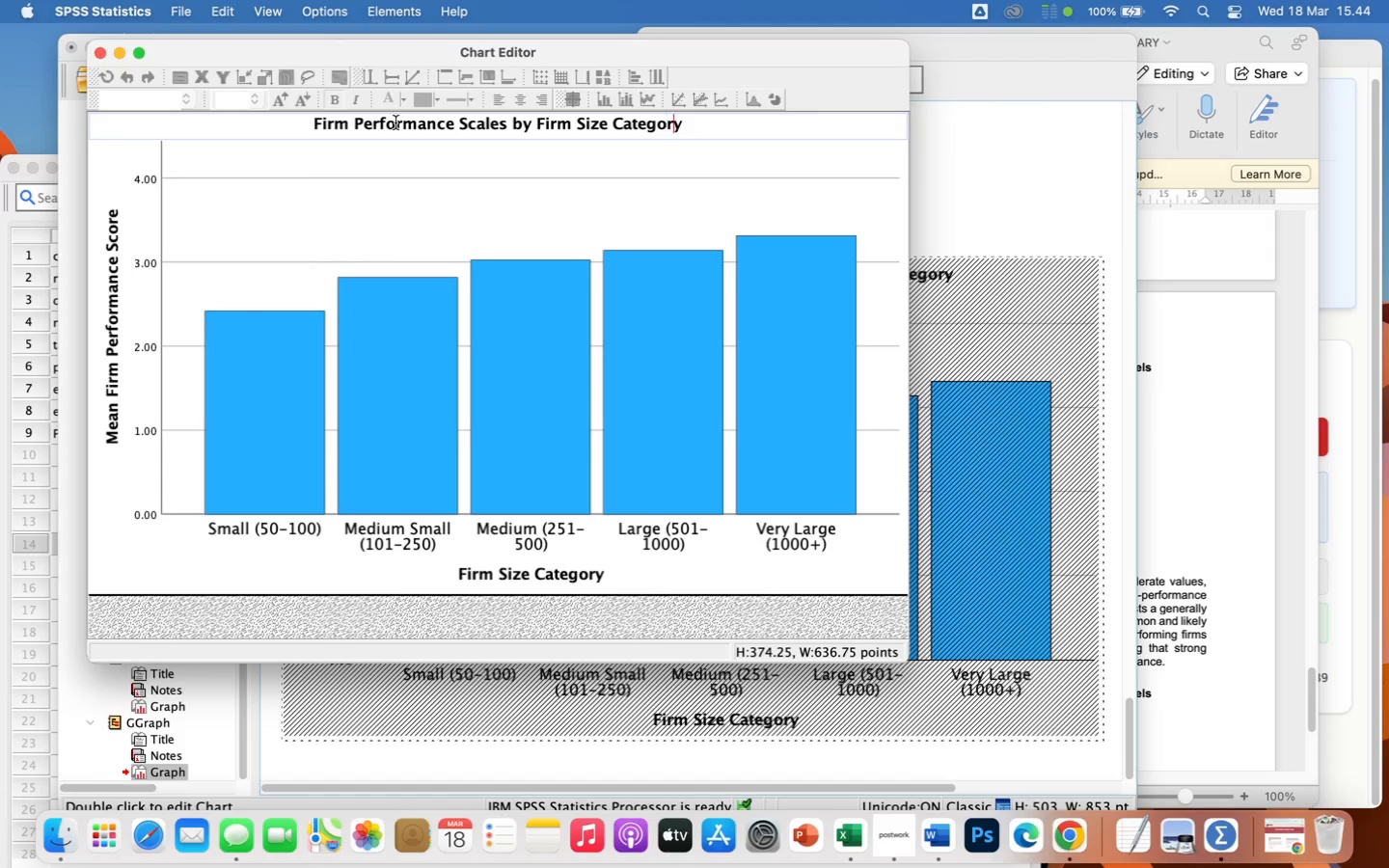 
key(ArrowRight)
 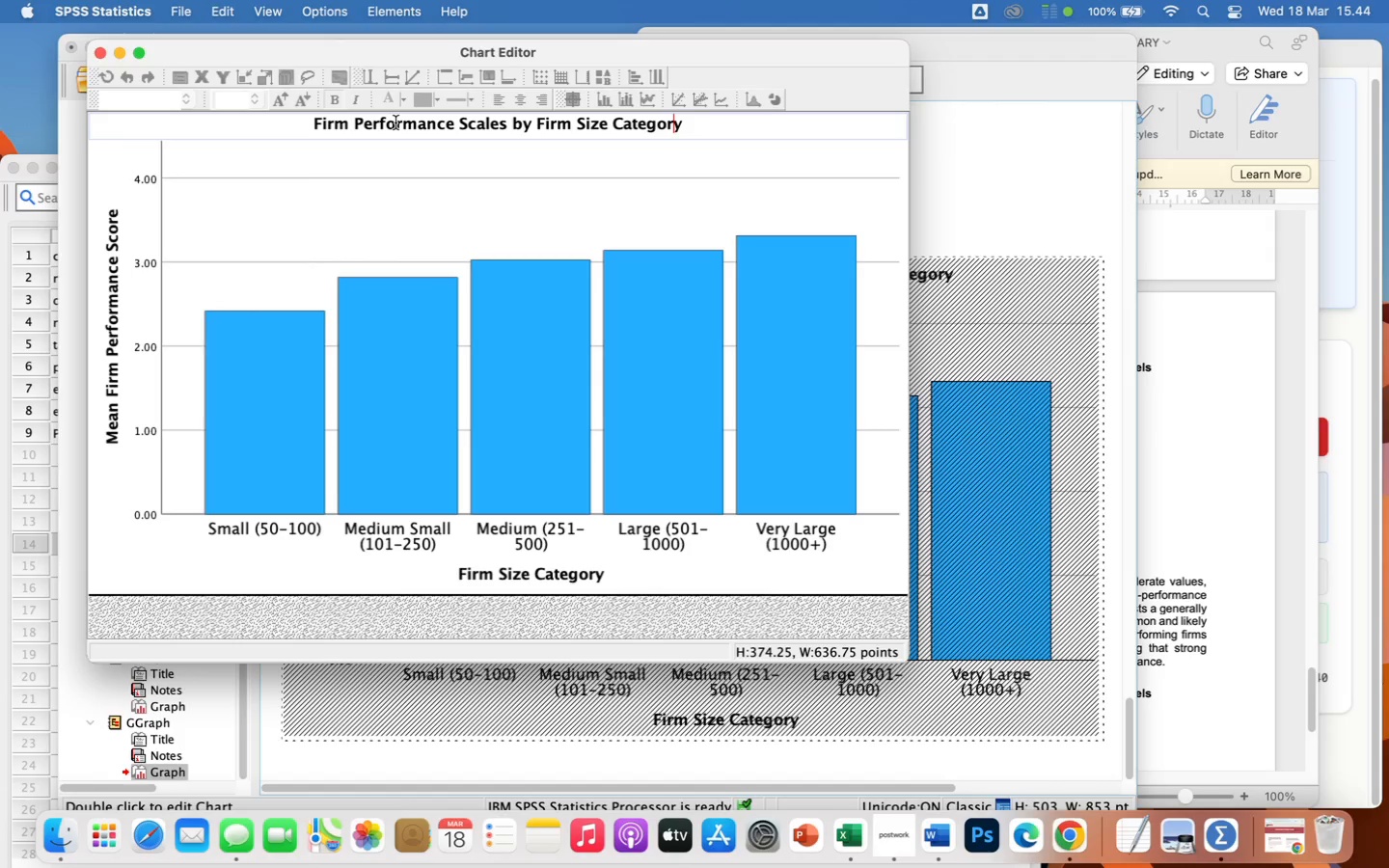 
key(ArrowRight)
 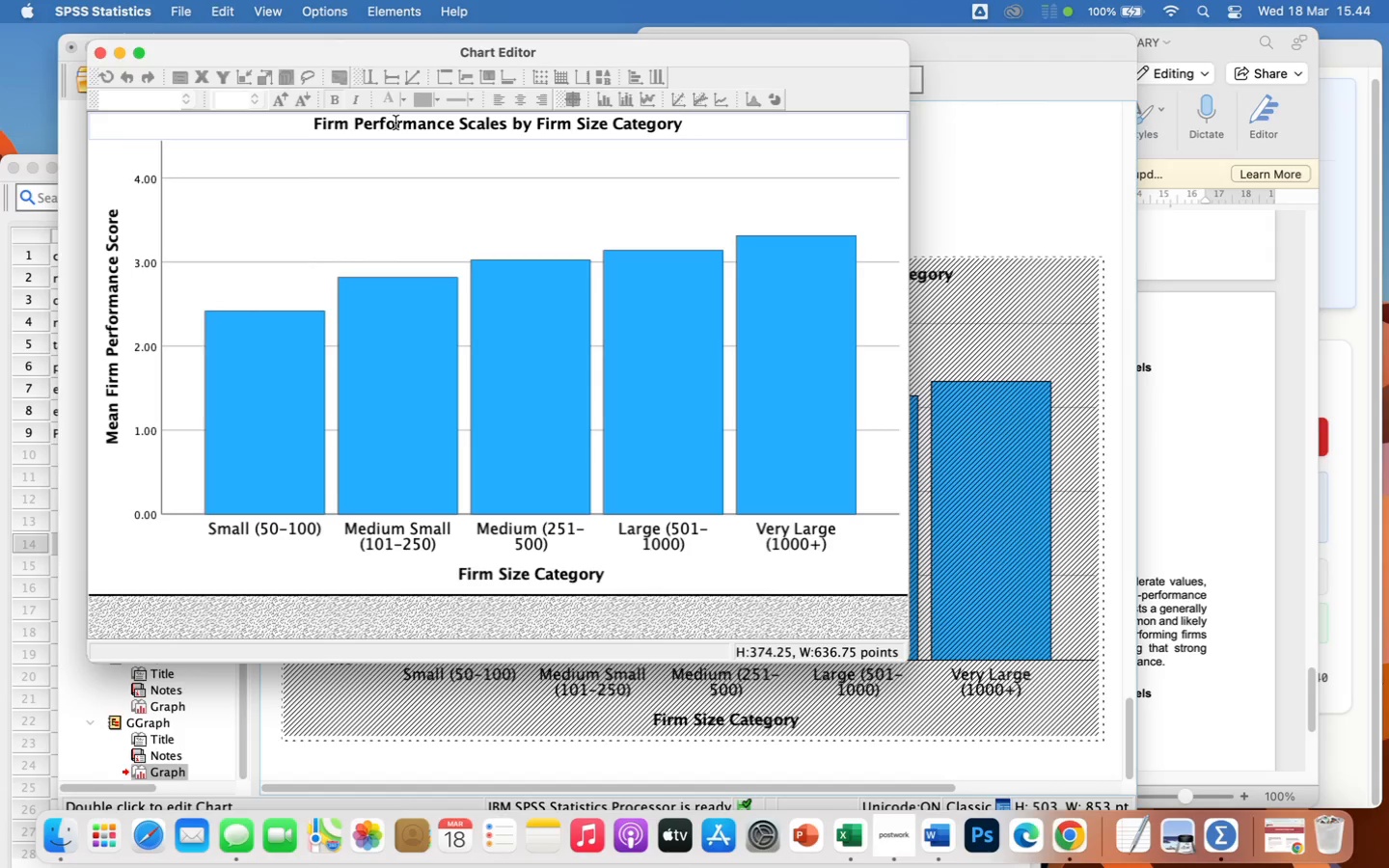 
key(Backspace)
 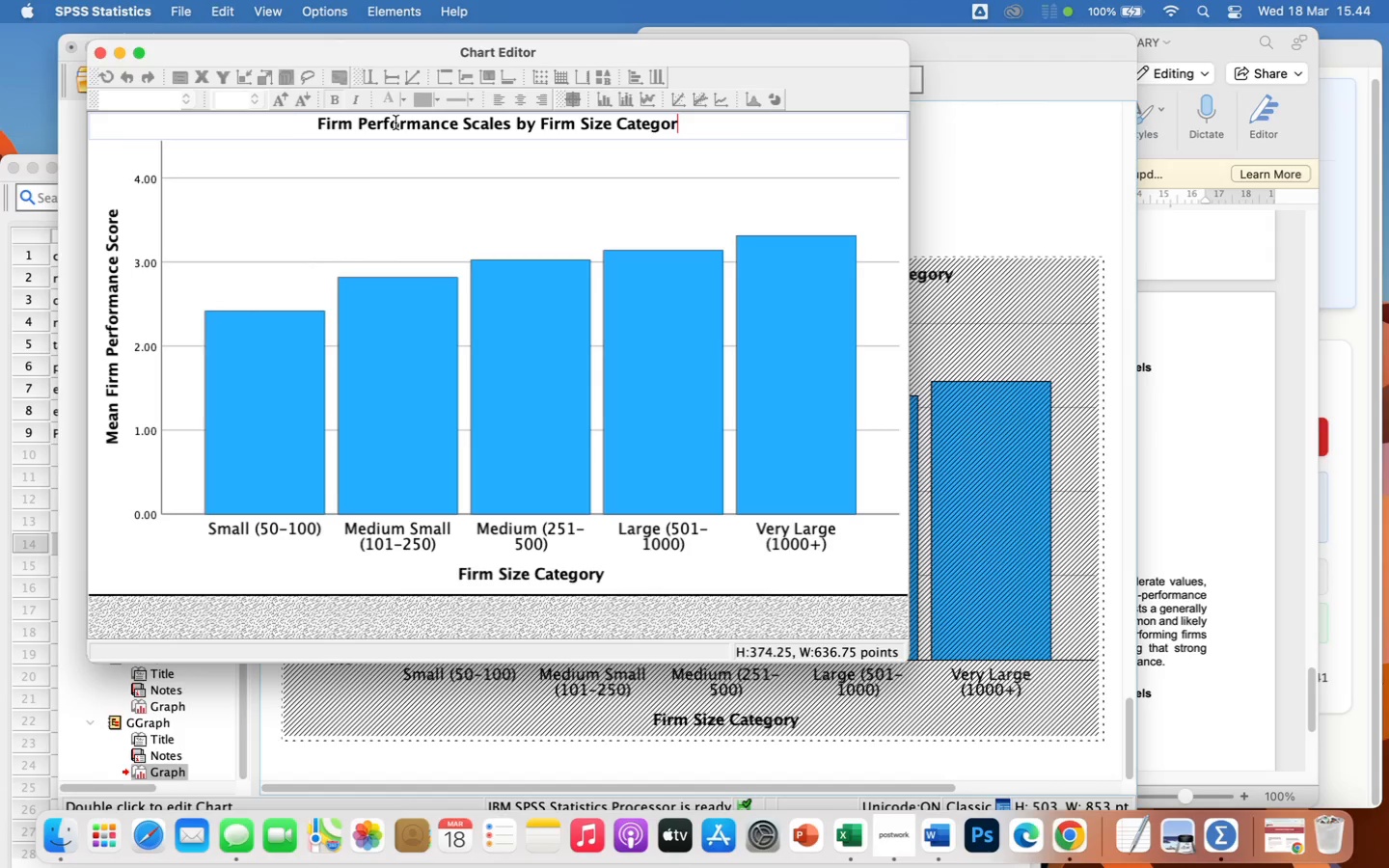 
hold_key(key=Backspace, duration=1.3)
 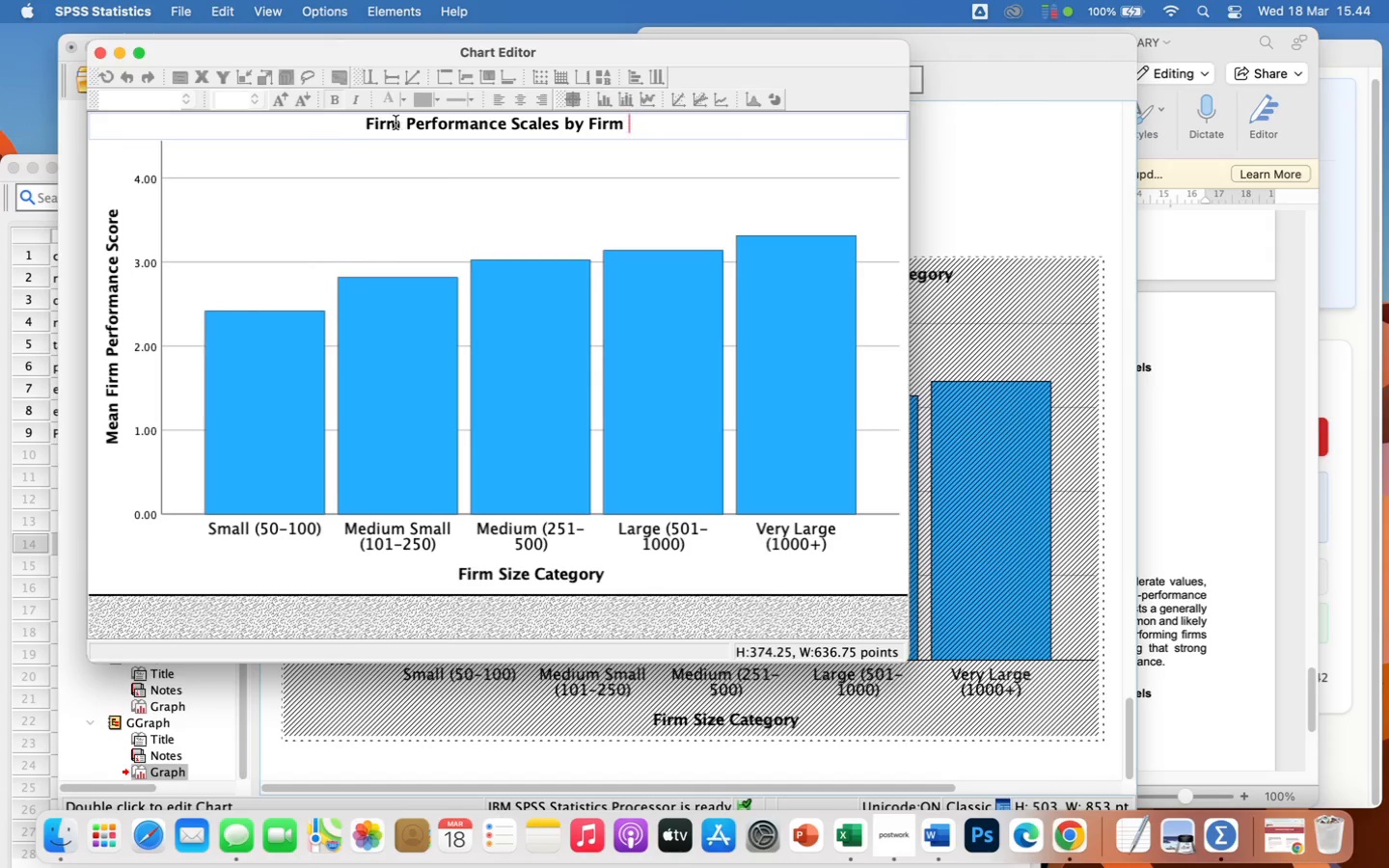 
key(Backspace)
 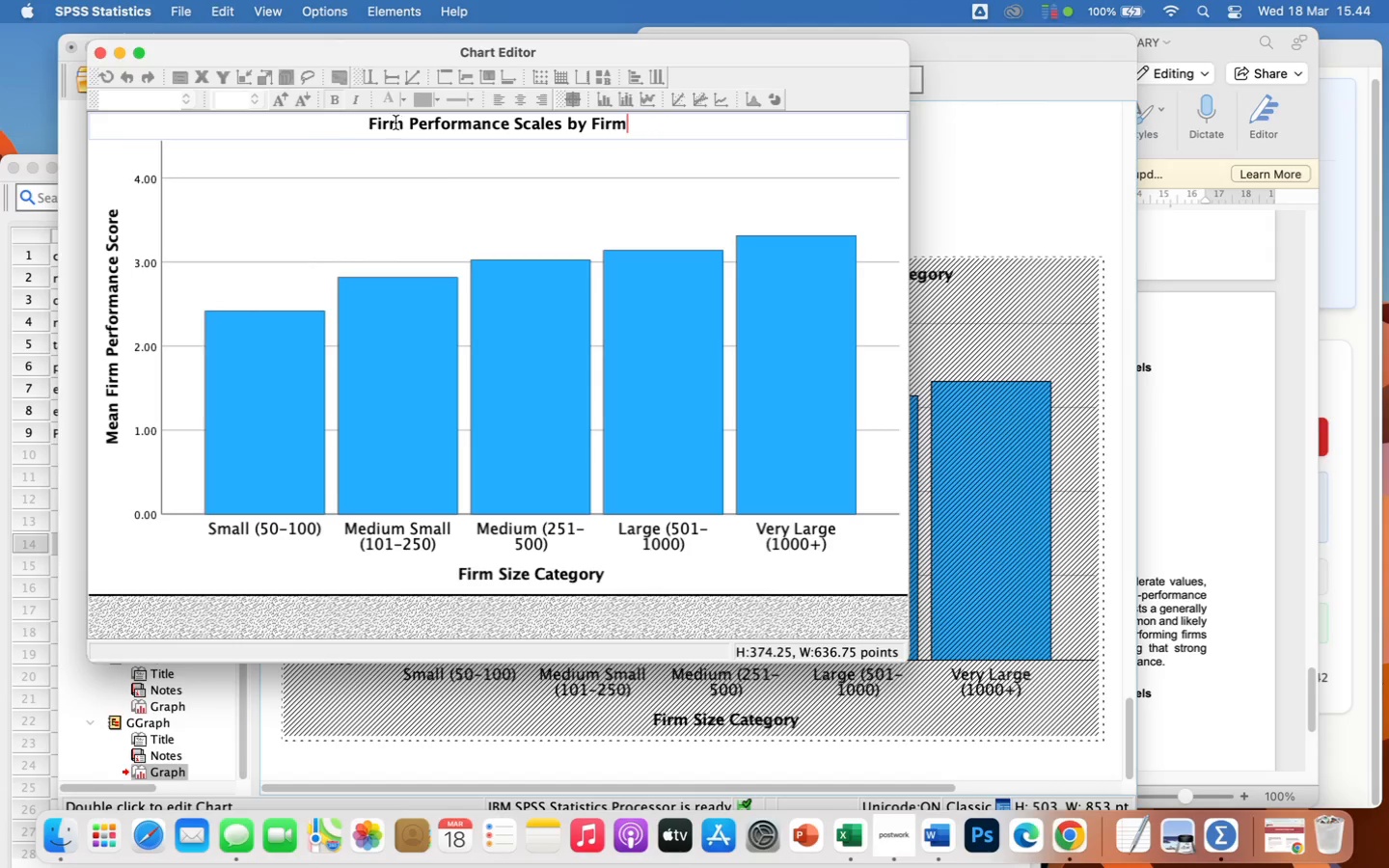 
key(Backspace)
 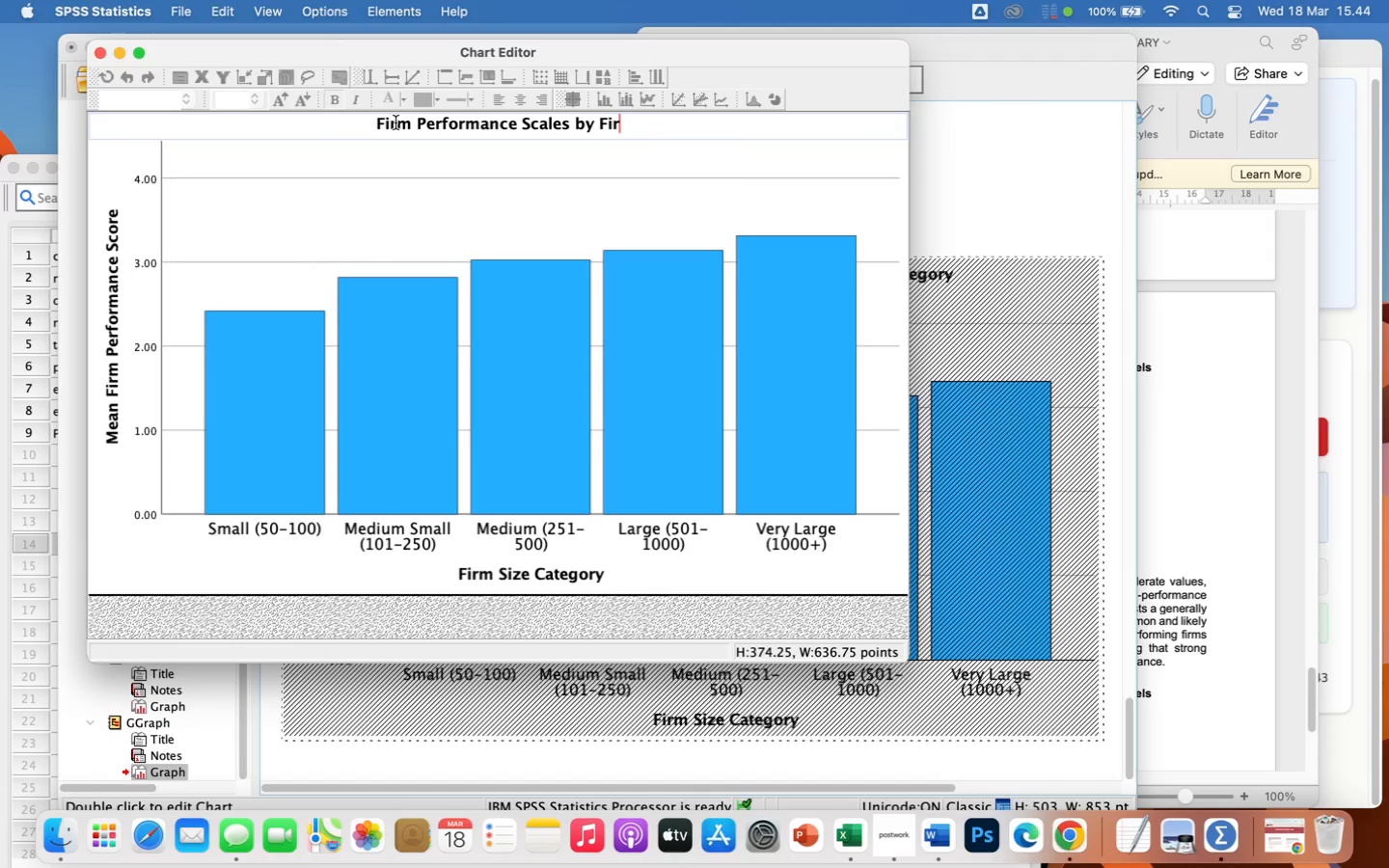 
key(Backspace)
 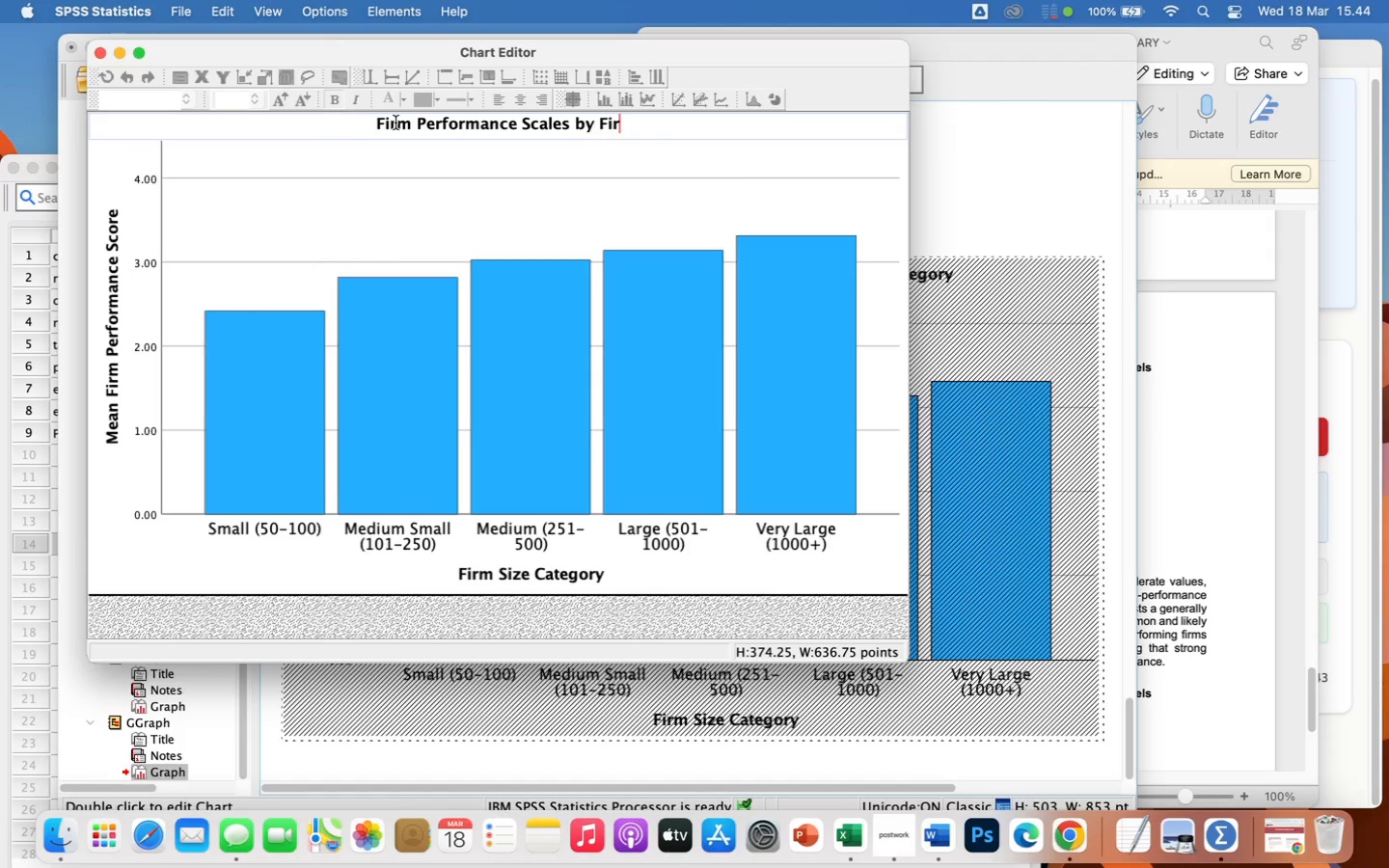 
key(Backspace)
 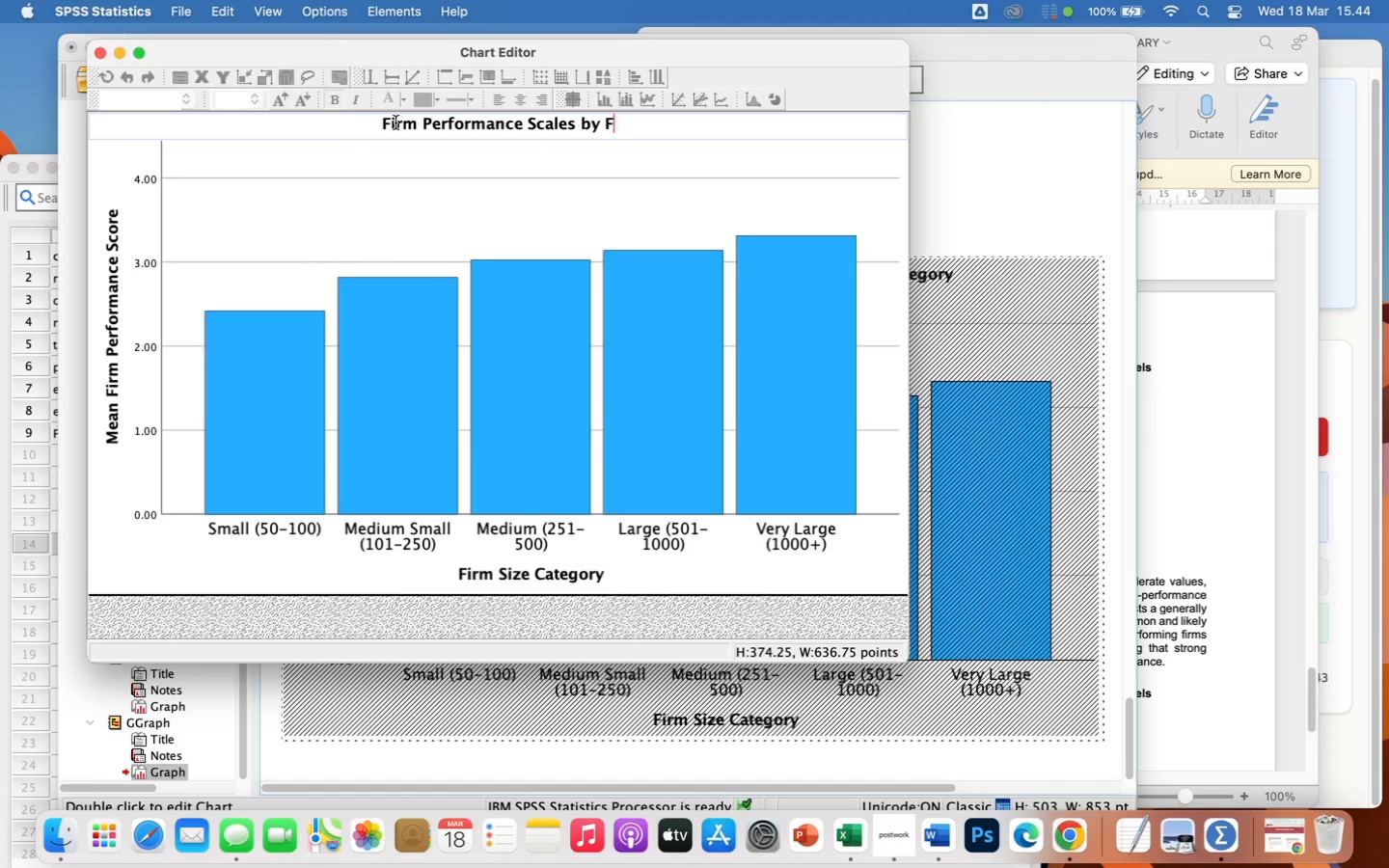 
key(Backspace)
 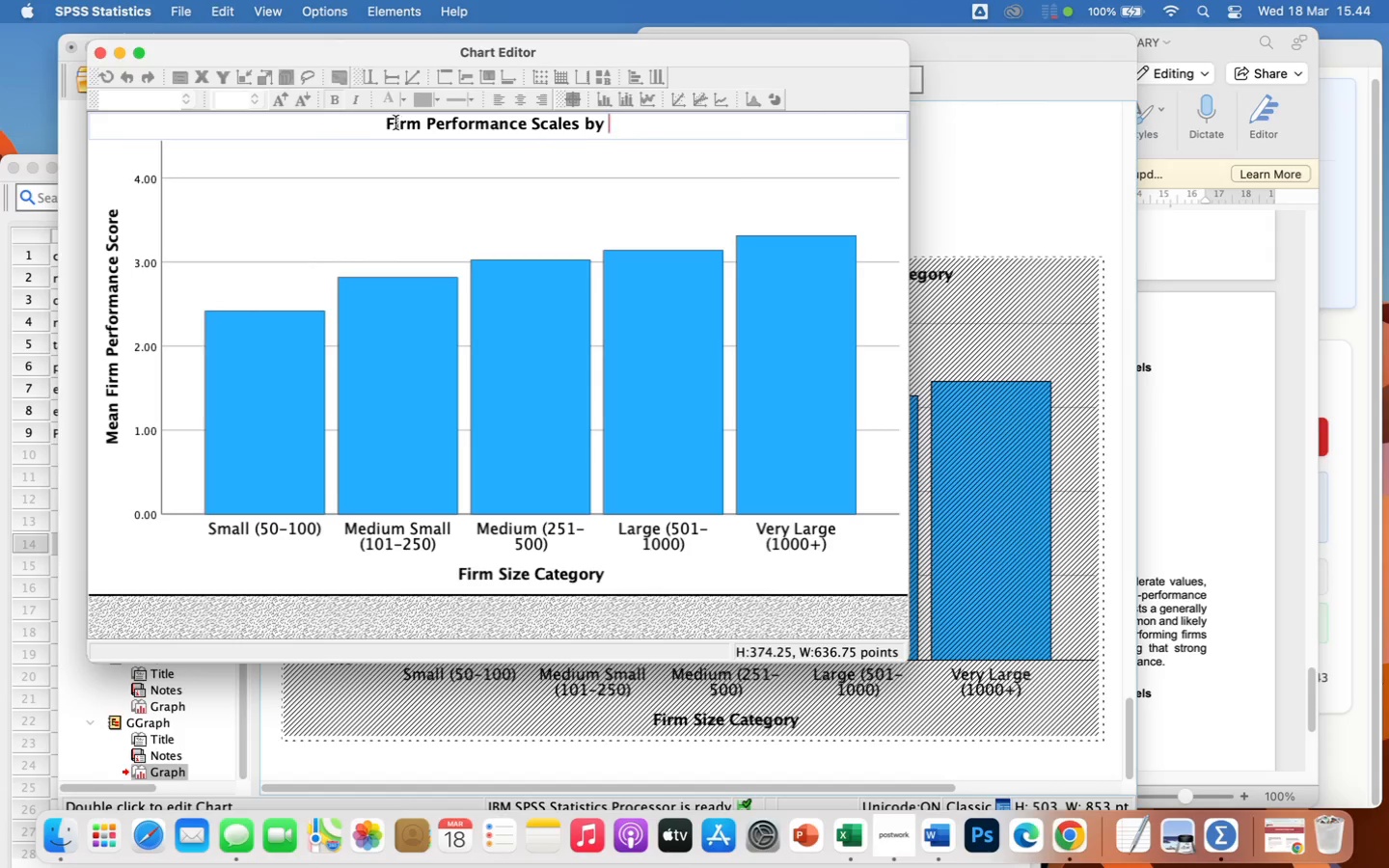 
key(Backspace)
 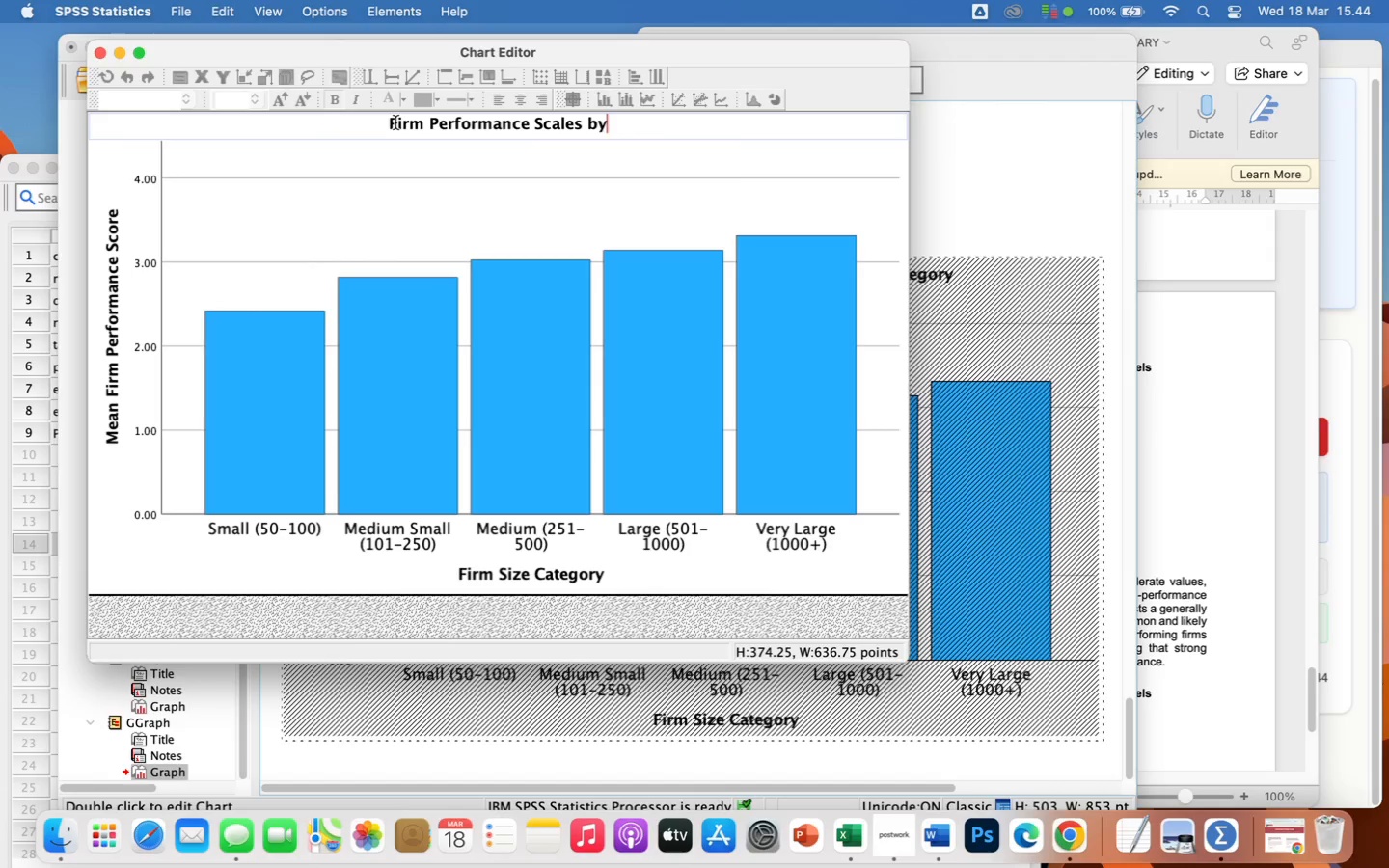 
key(Backspace)
 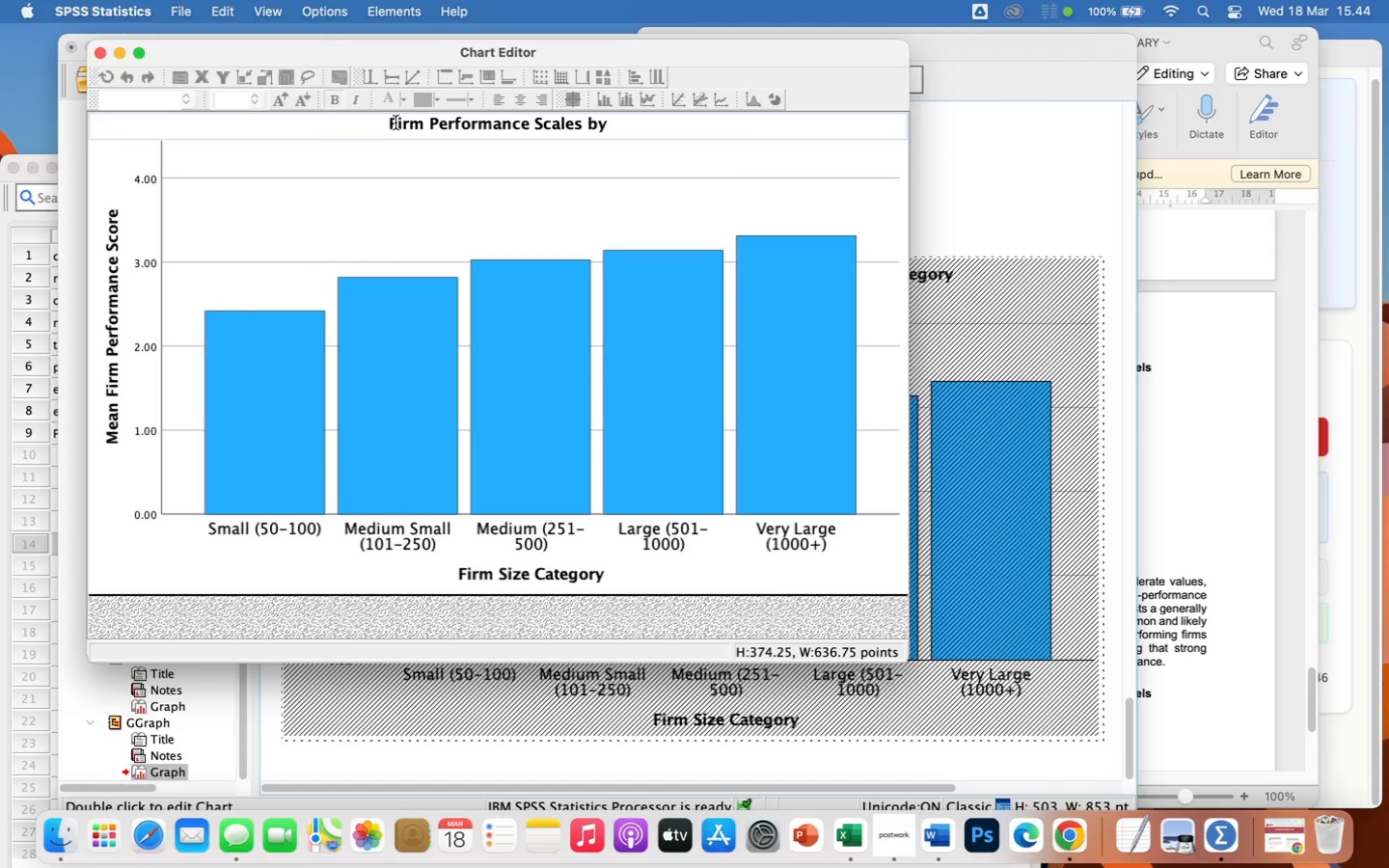 
key(Backspace)
 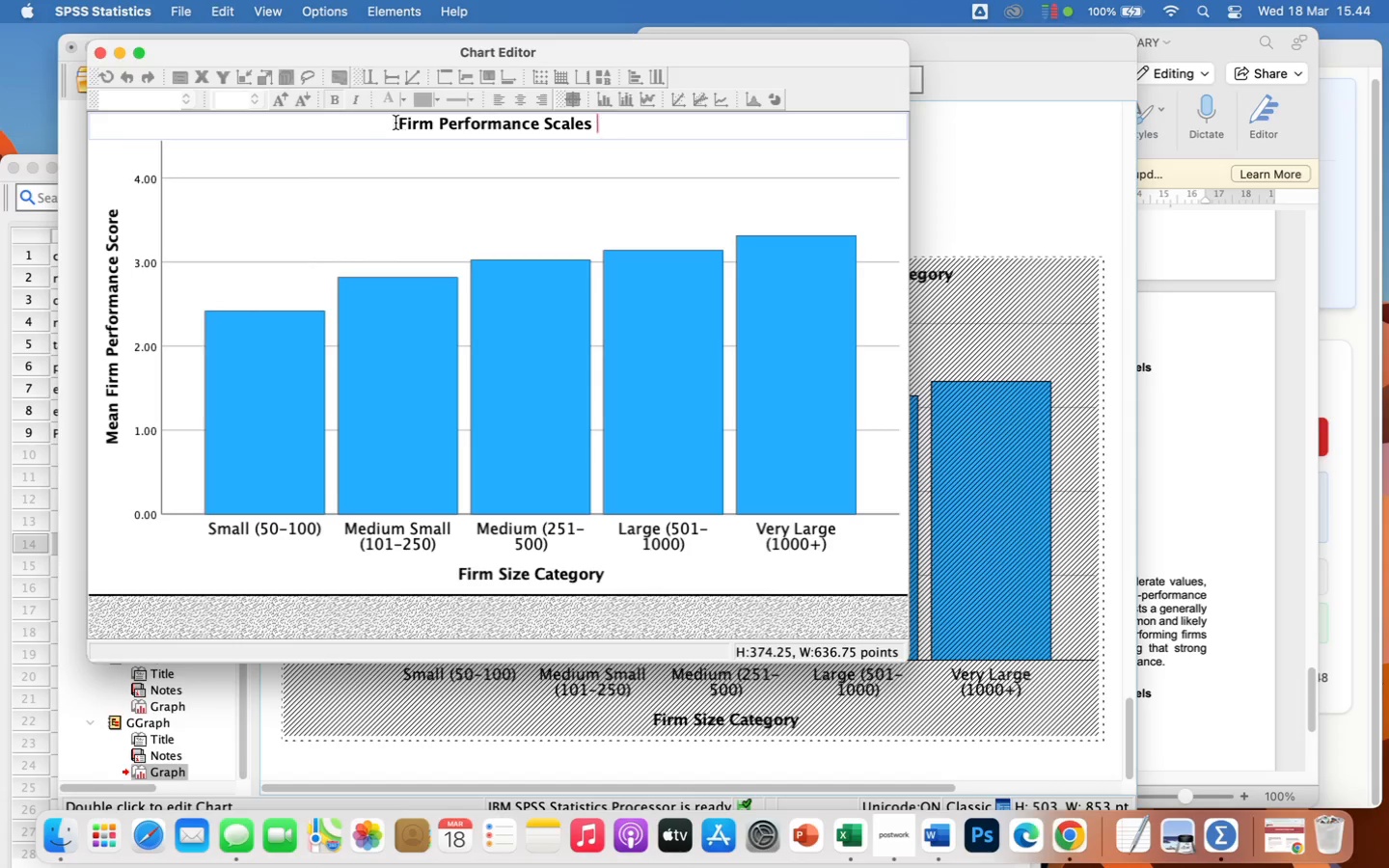 
key(Backspace)
 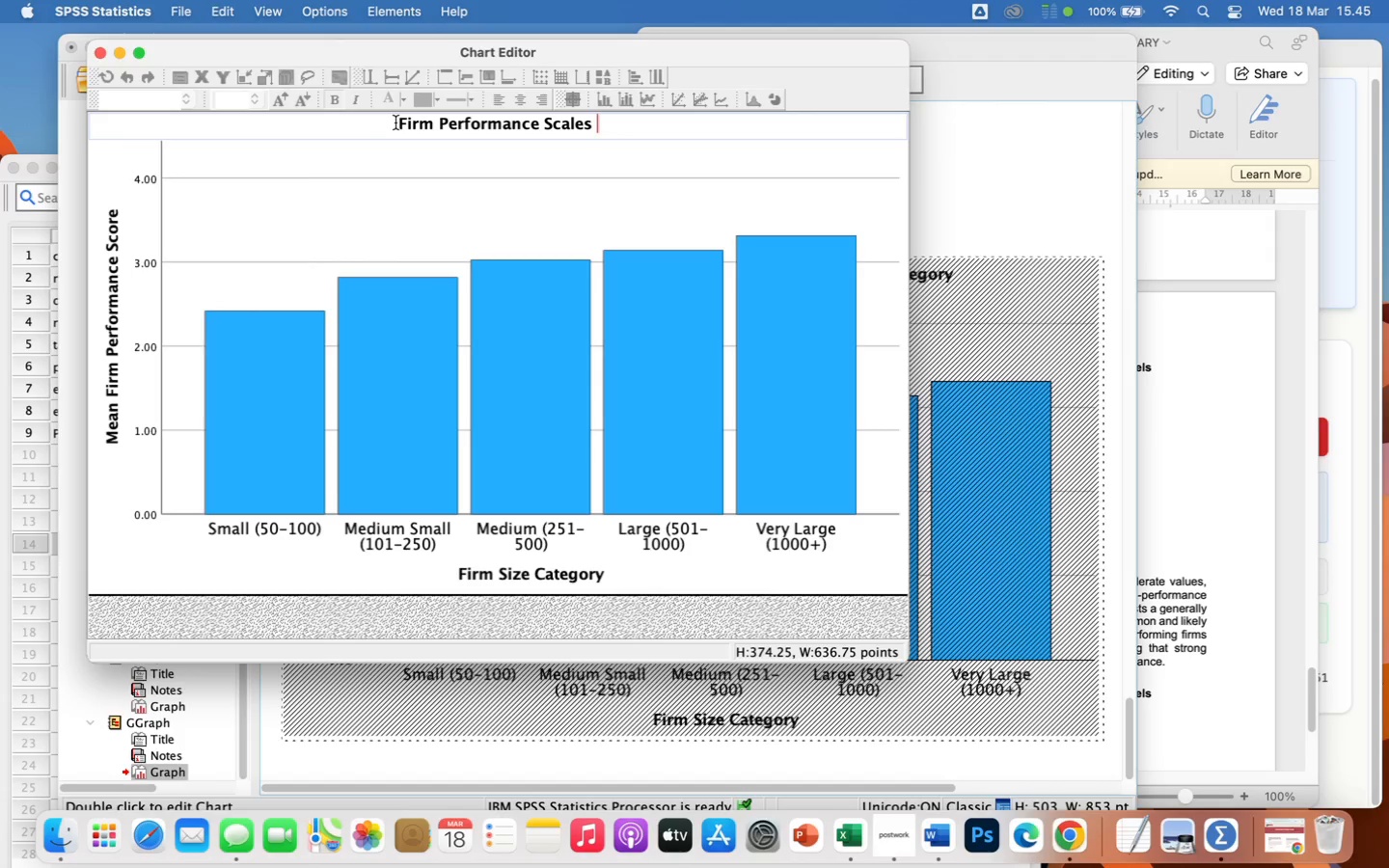 
key(Backspace)
 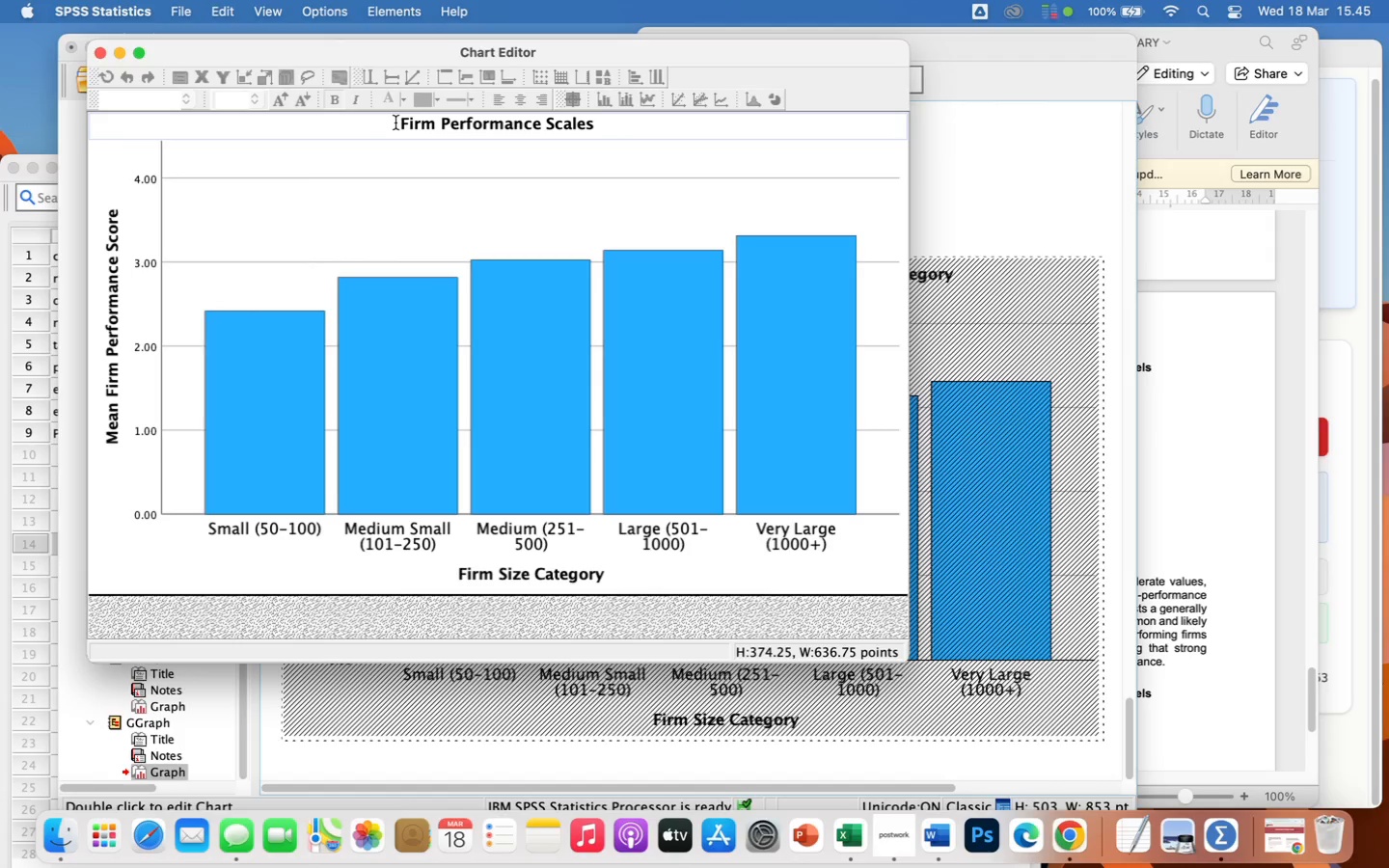 
key(Space)
 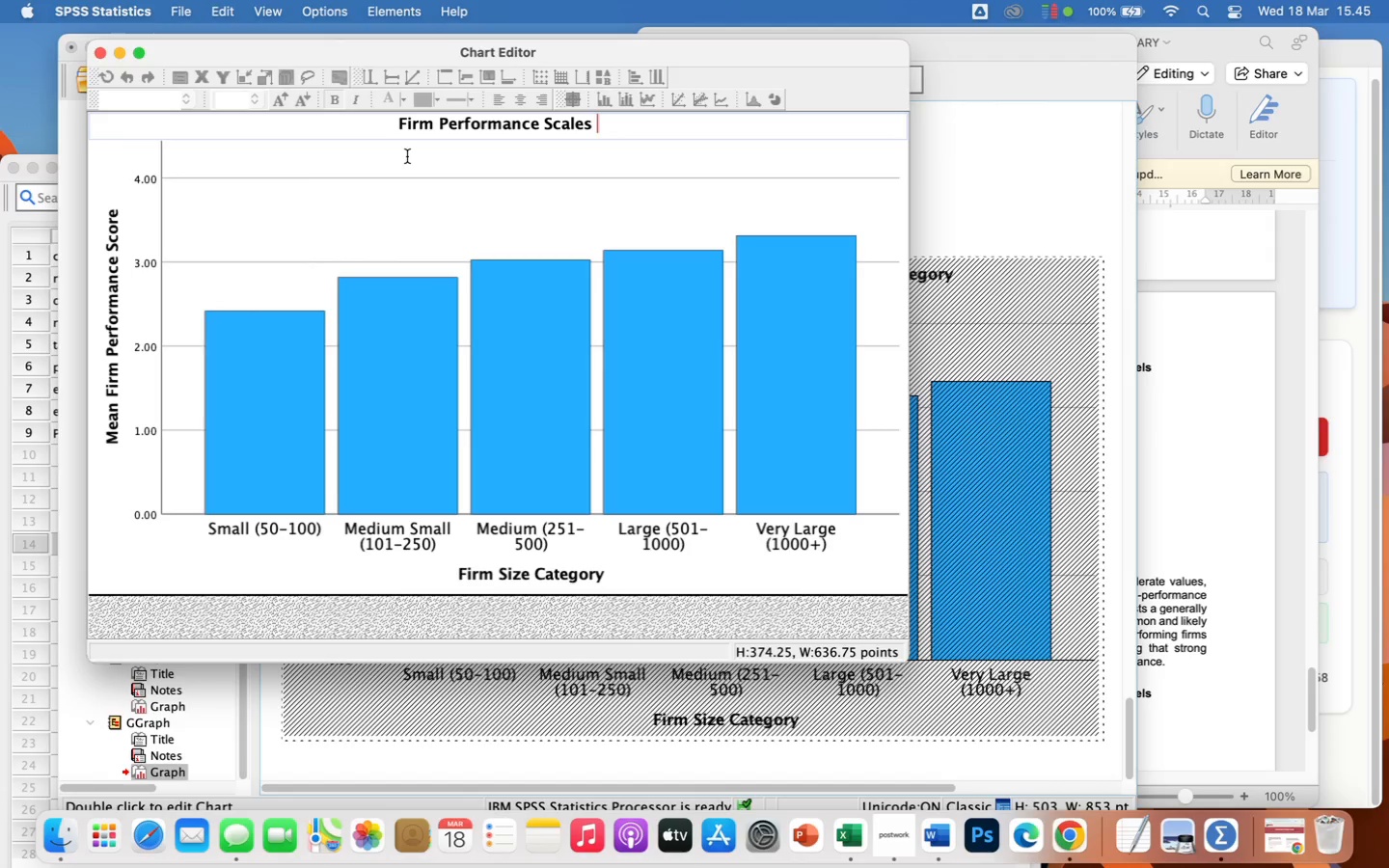 
wait(6.74)
 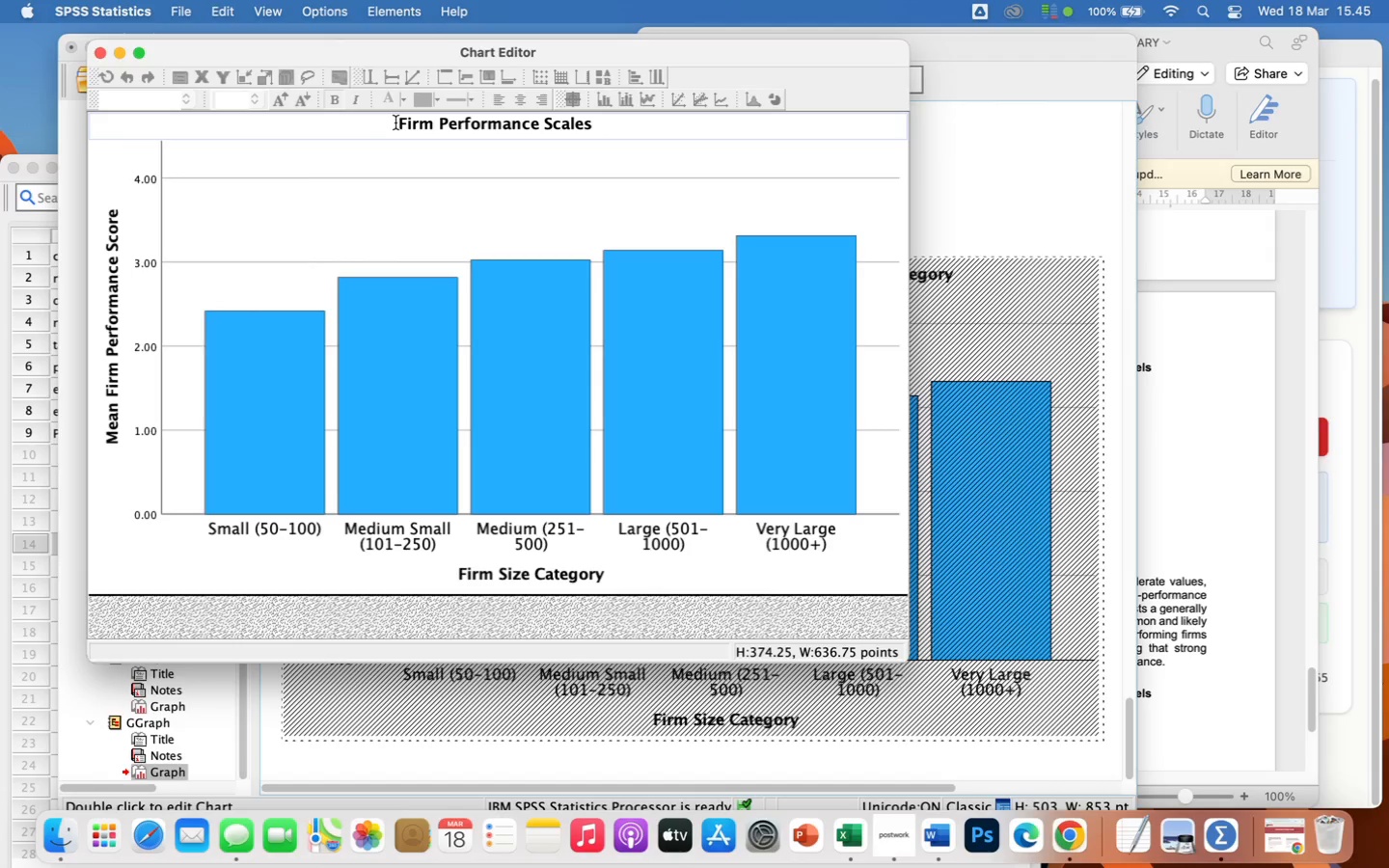 
type(with Company)
 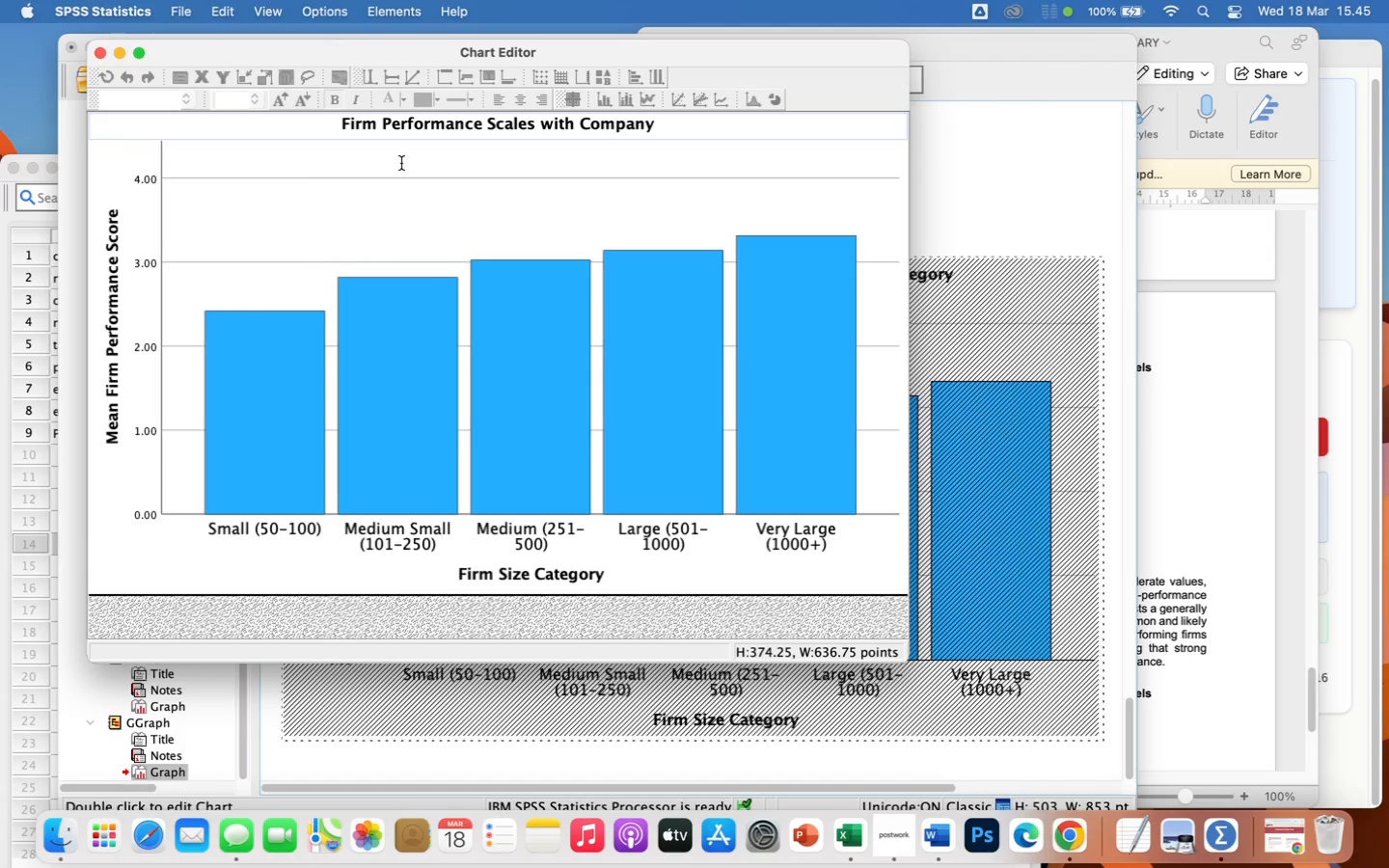 
wait(15.76)
 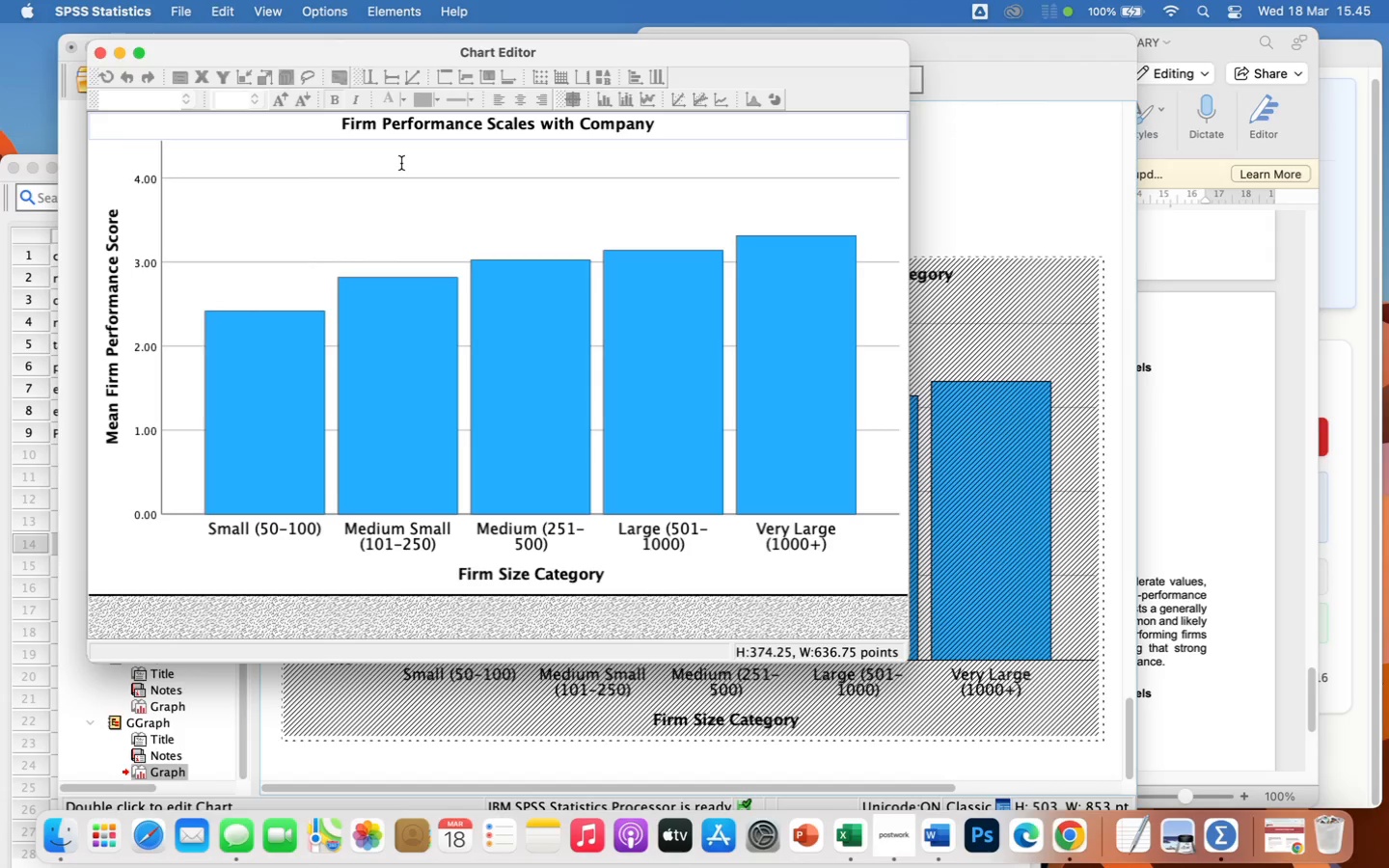 
left_click([429, 303])
 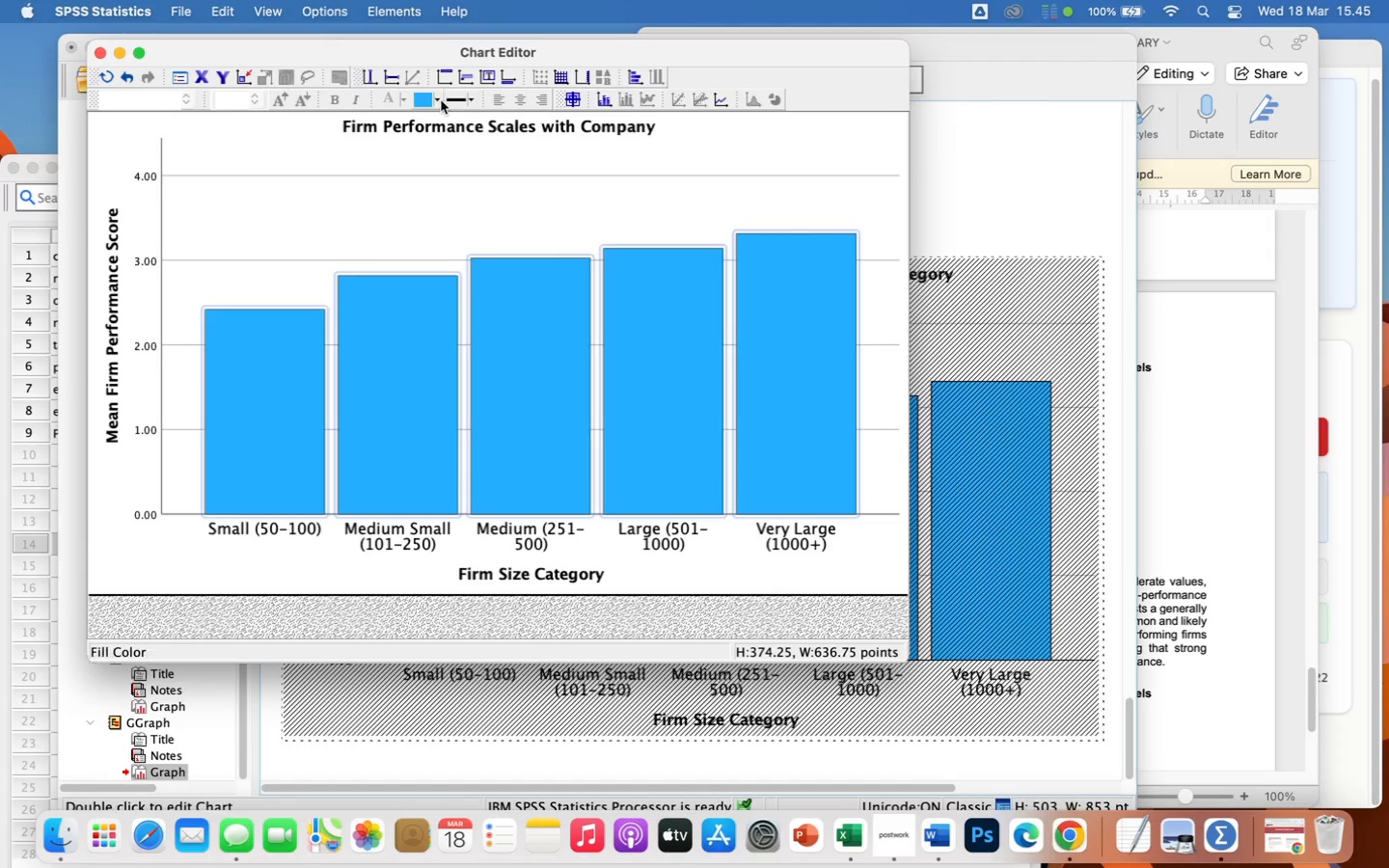 
left_click([439, 97])
 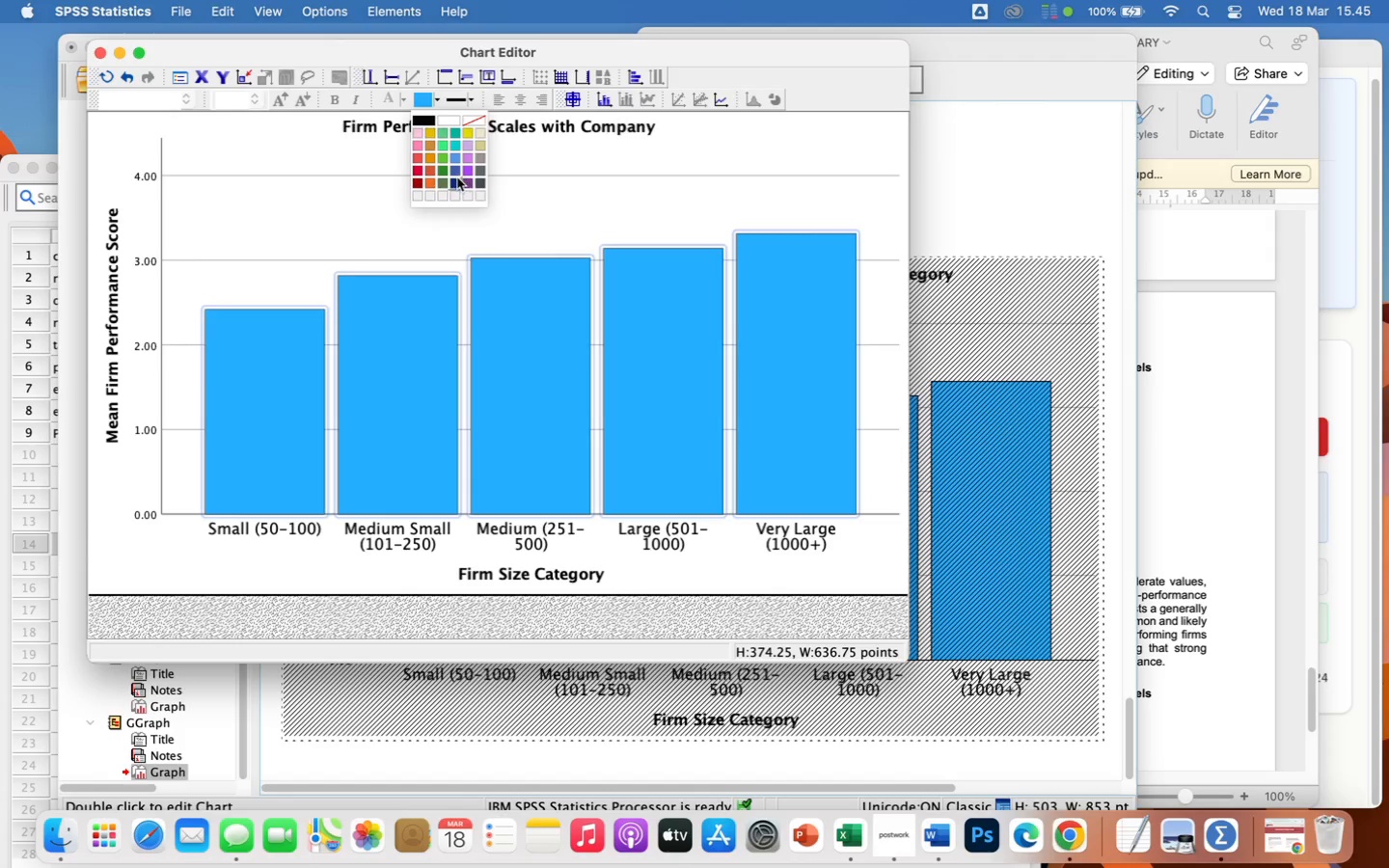 
left_click([457, 177])
 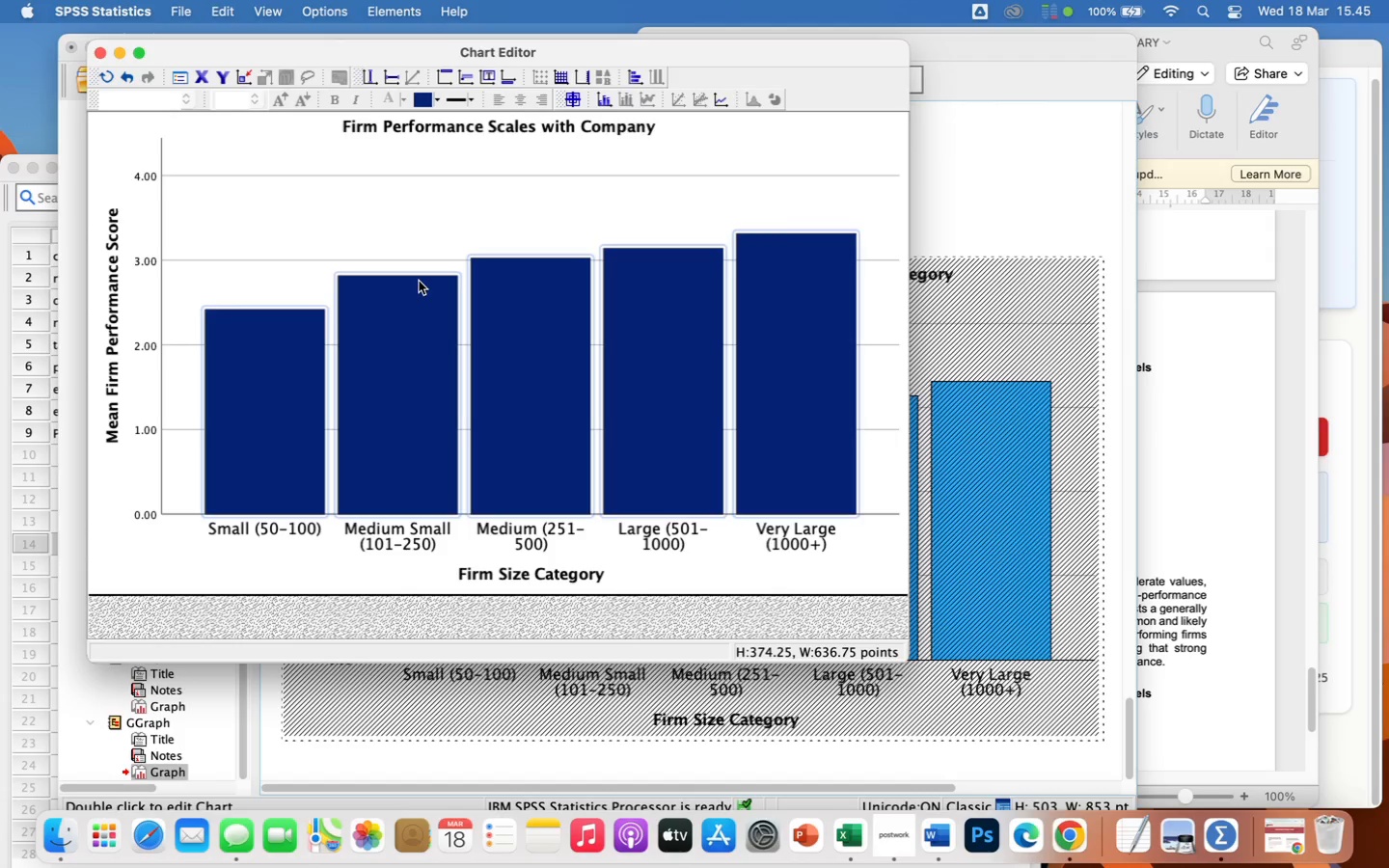 
double_click([419, 281])
 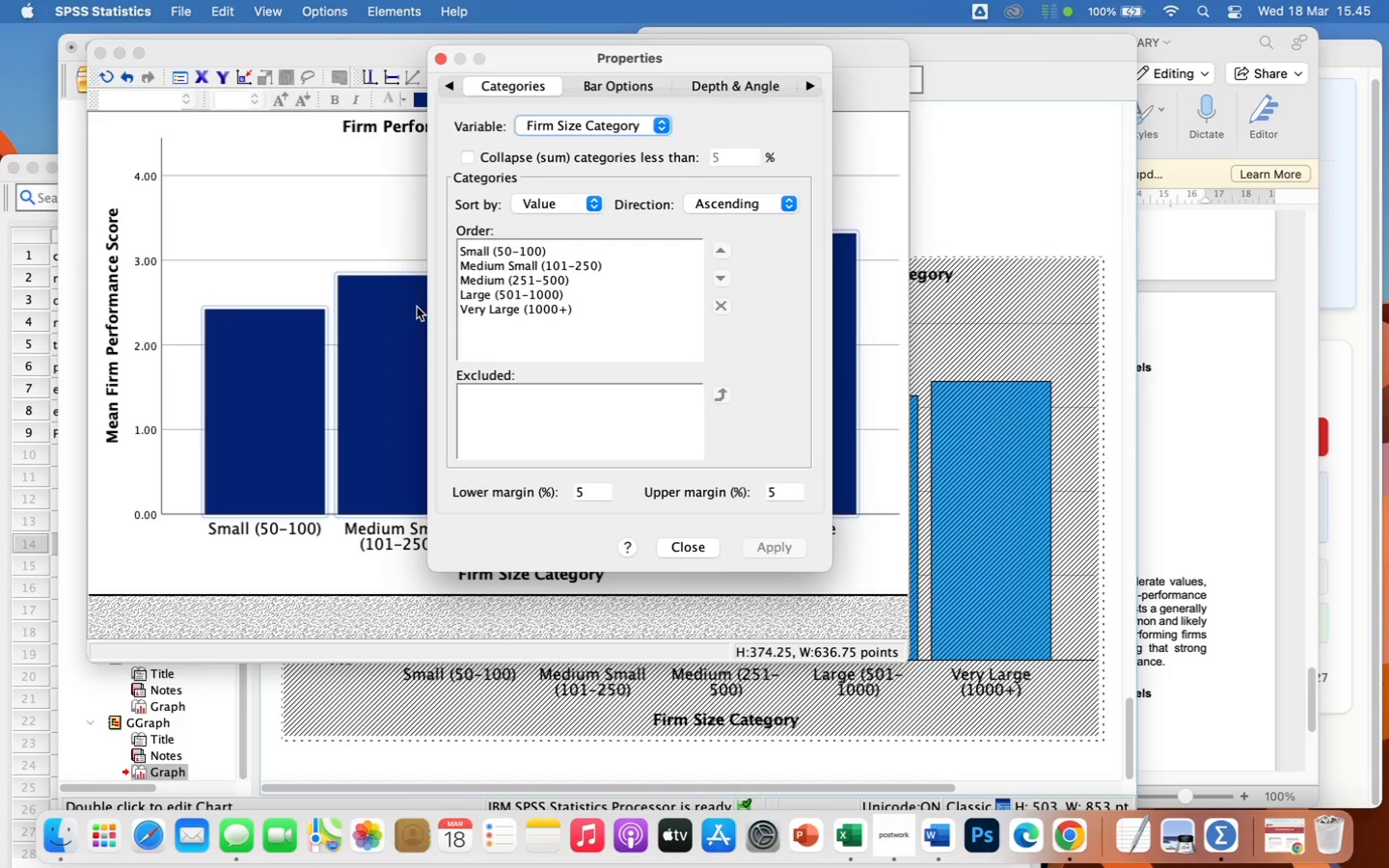 
left_click([390, 351])
 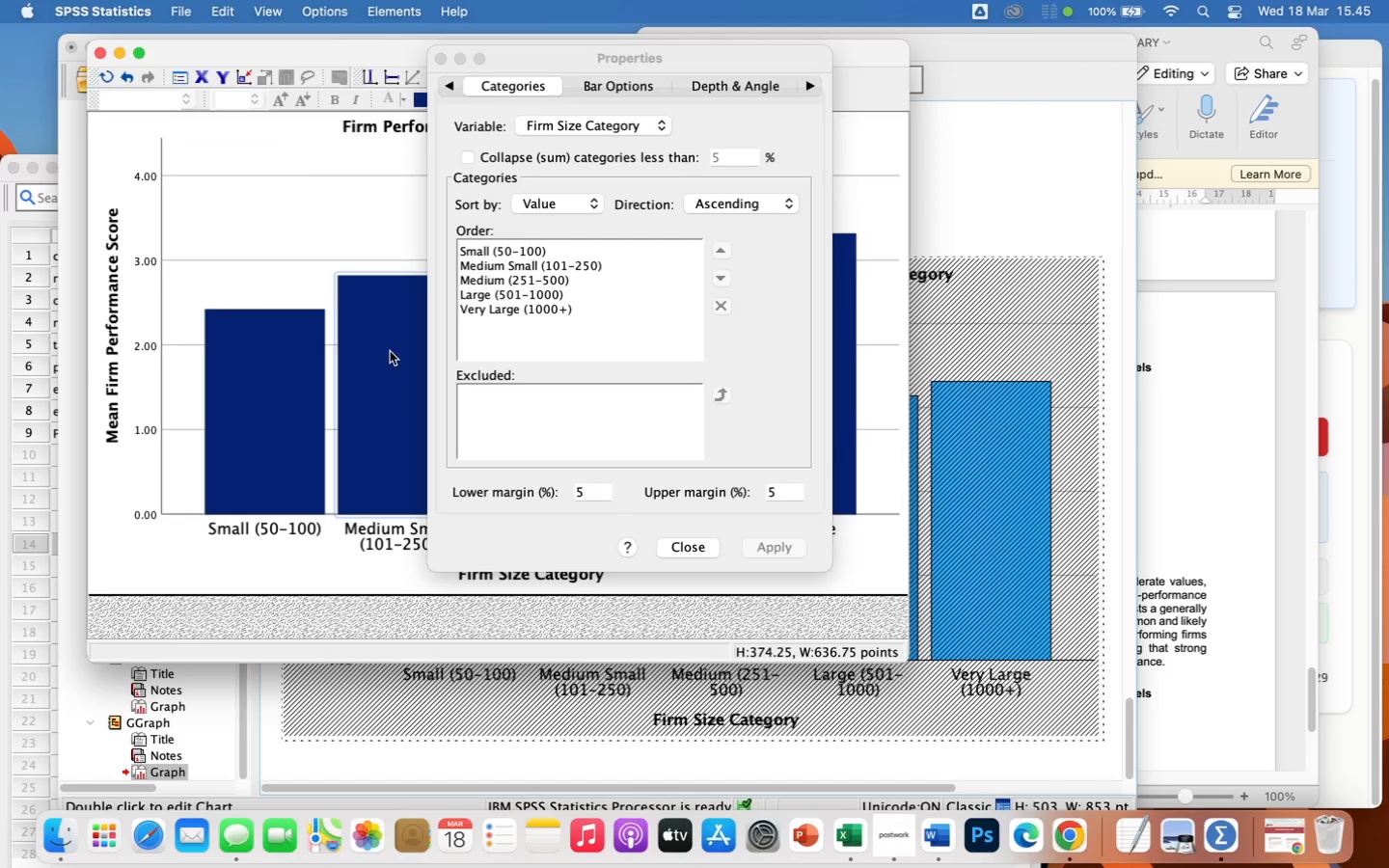 
double_click([390, 351])
 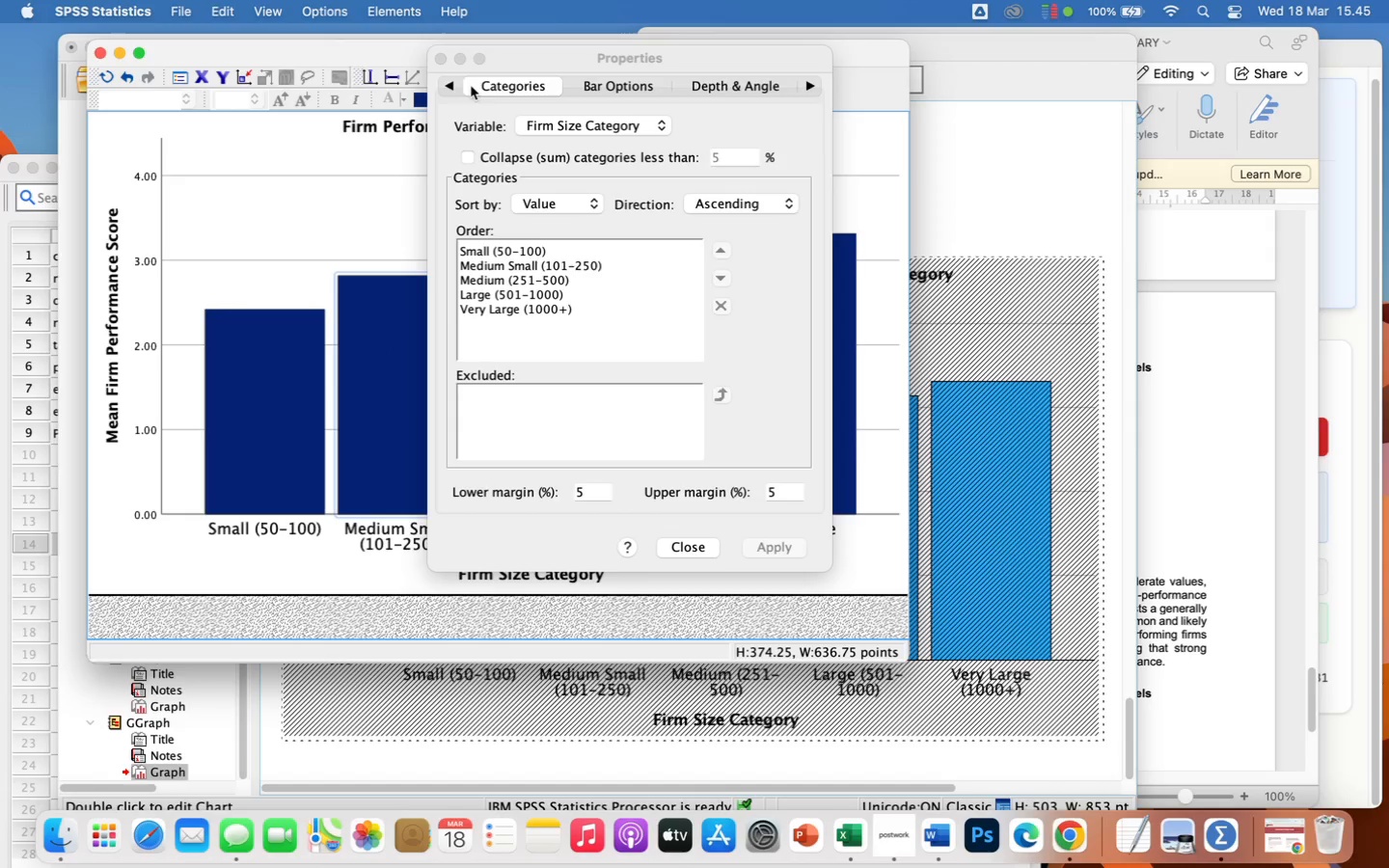 
left_click([449, 86])
 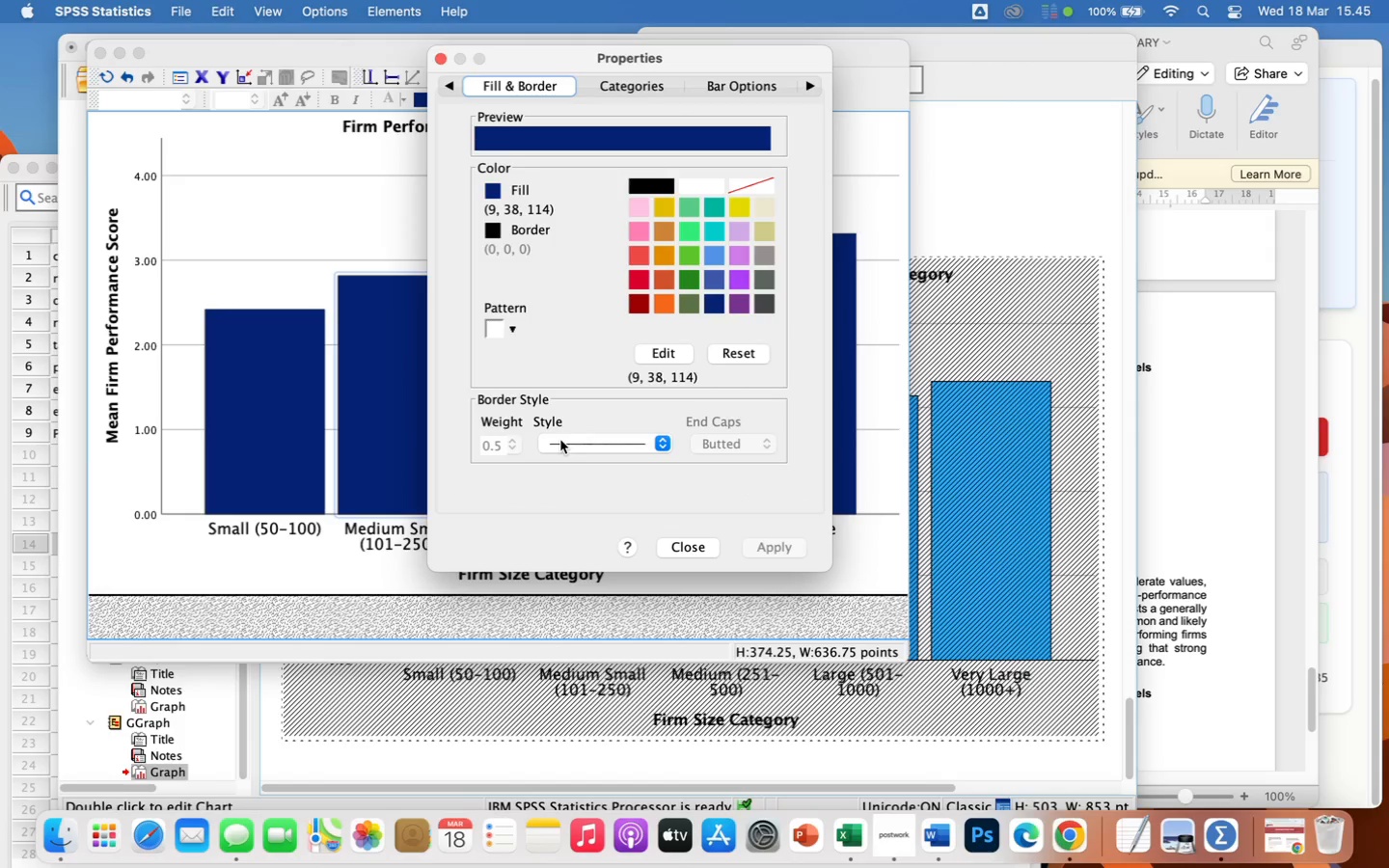 
left_click([510, 438])
 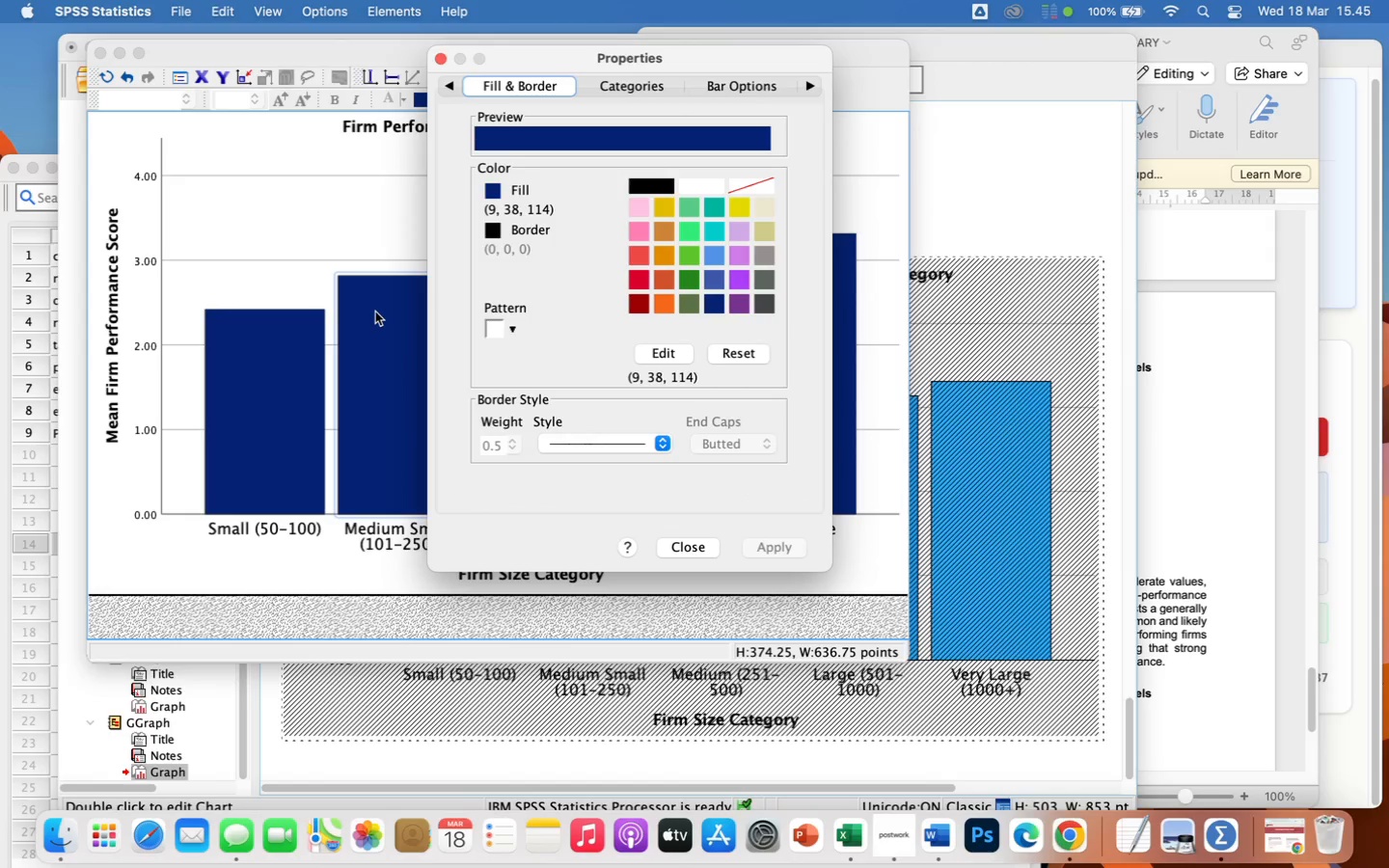 
left_click([375, 312])
 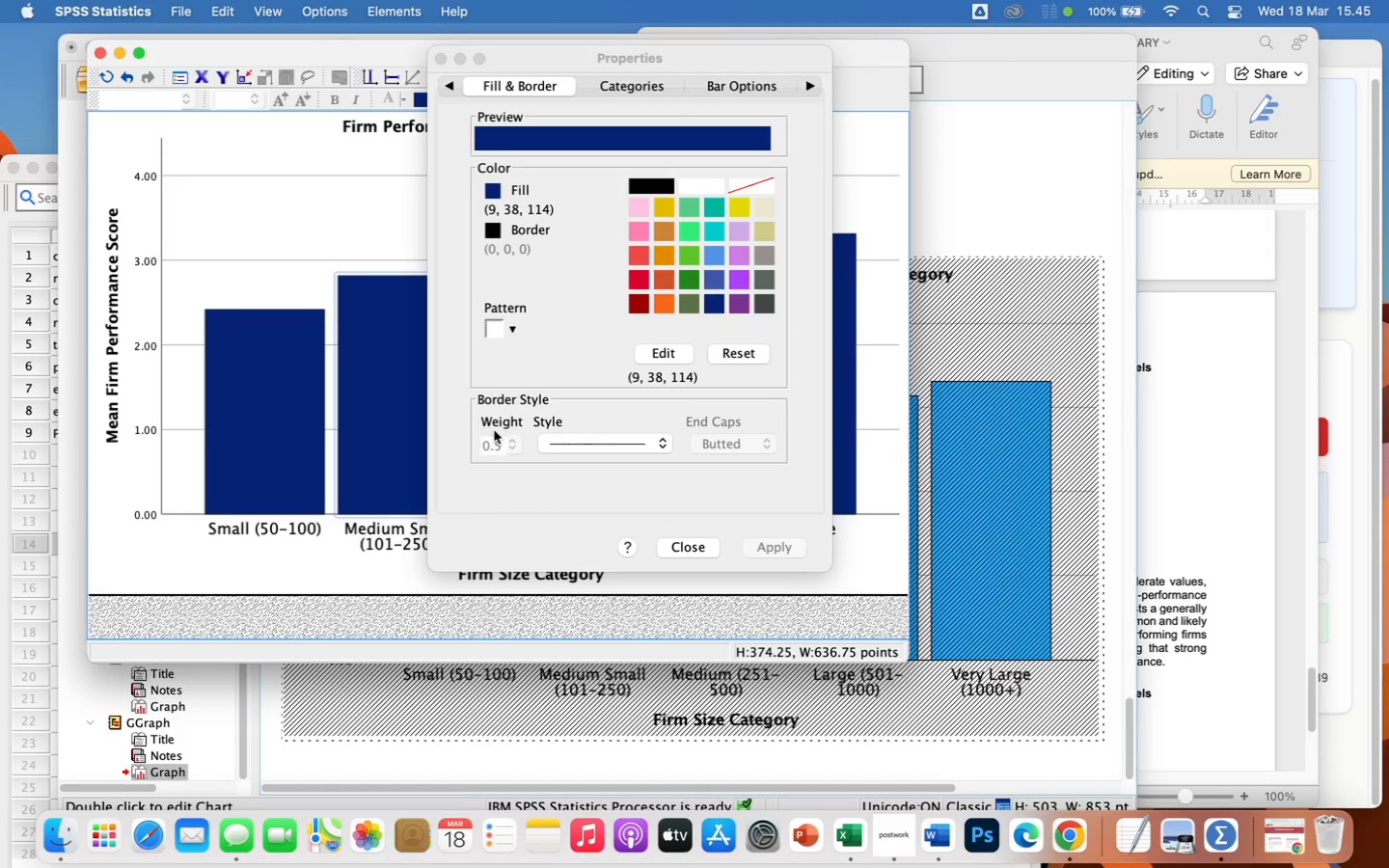 
left_click([506, 439])
 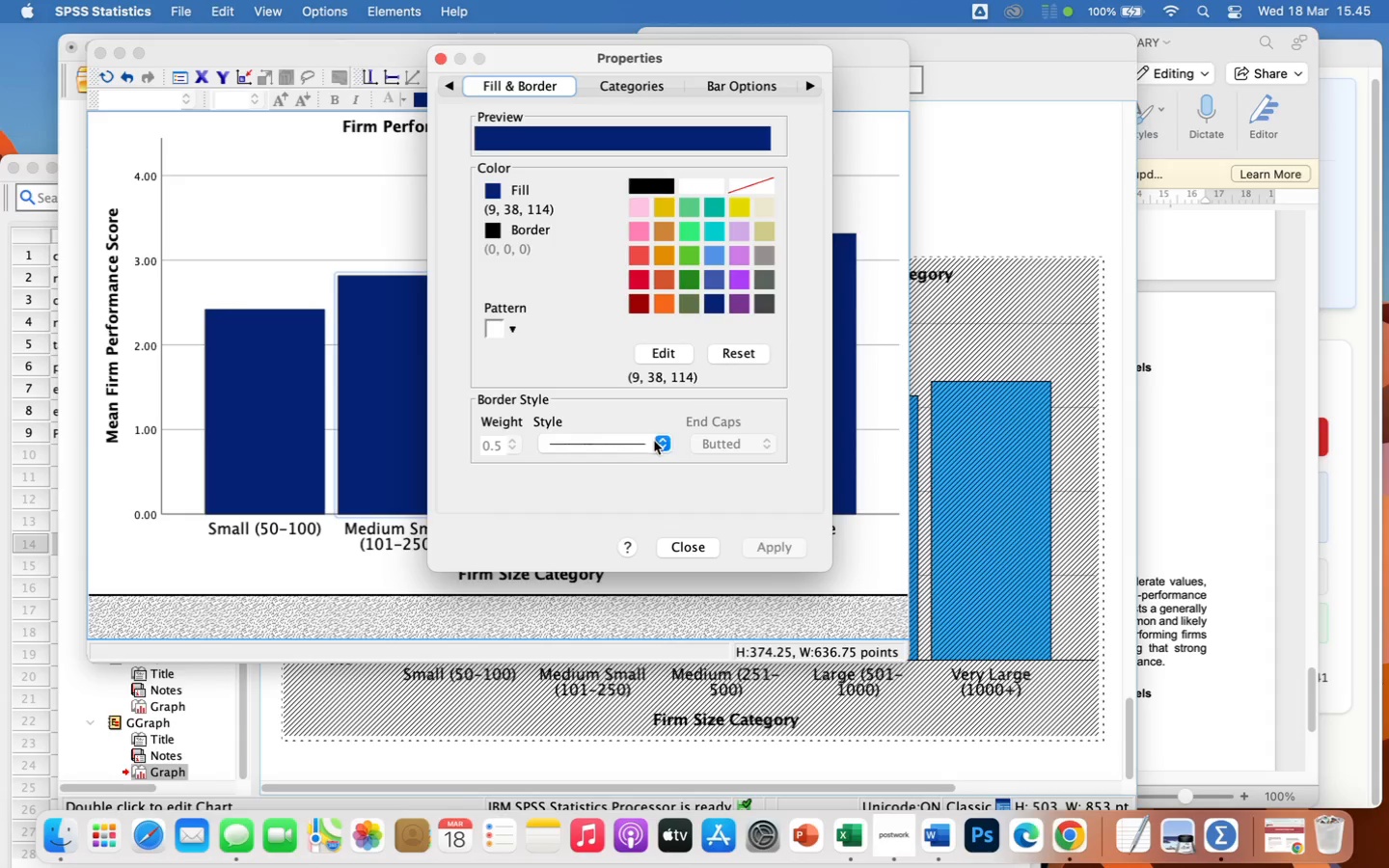 
left_click([662, 438])
 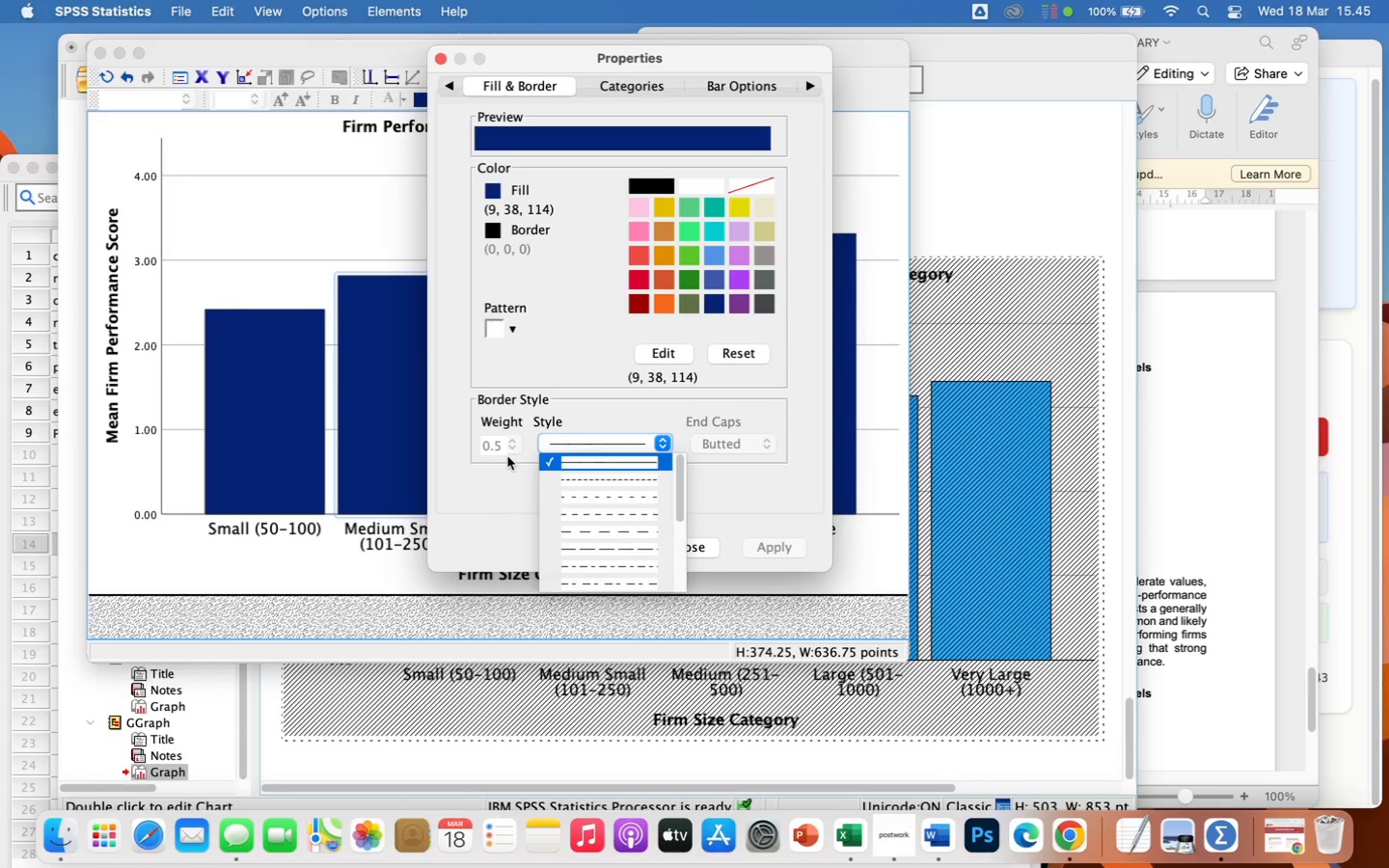 
left_click([507, 456])
 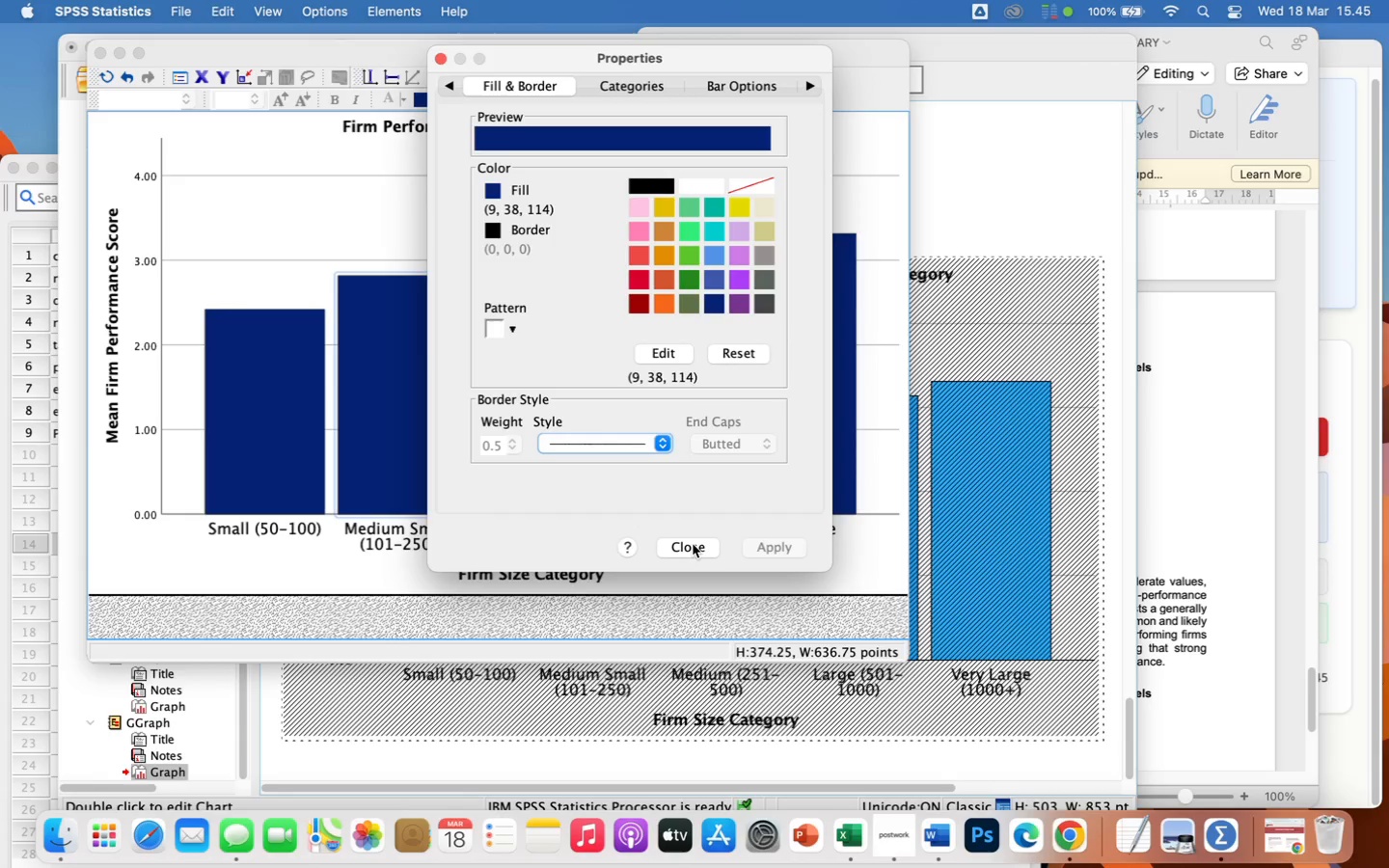 
left_click([693, 544])
 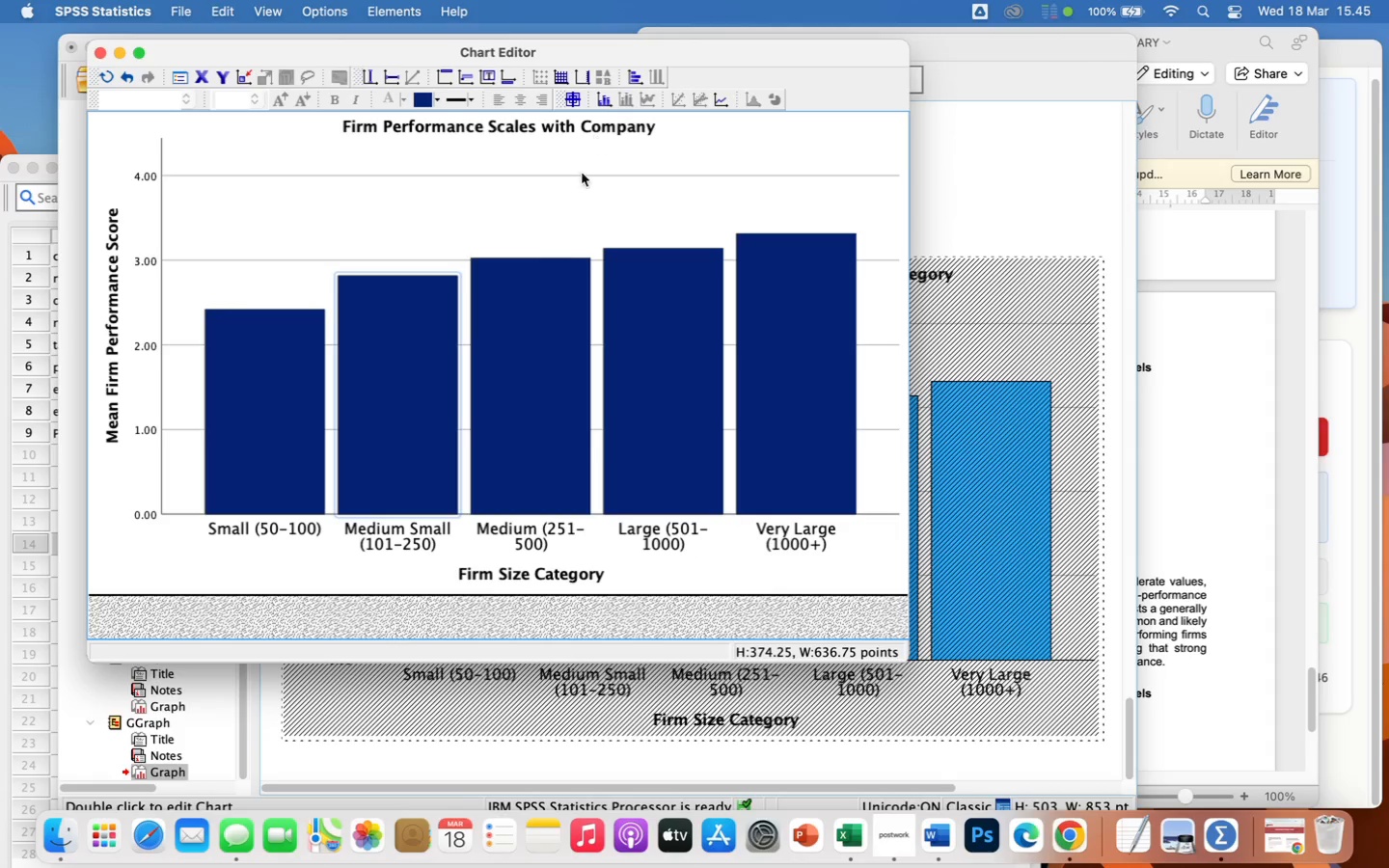 
left_click([554, 249])
 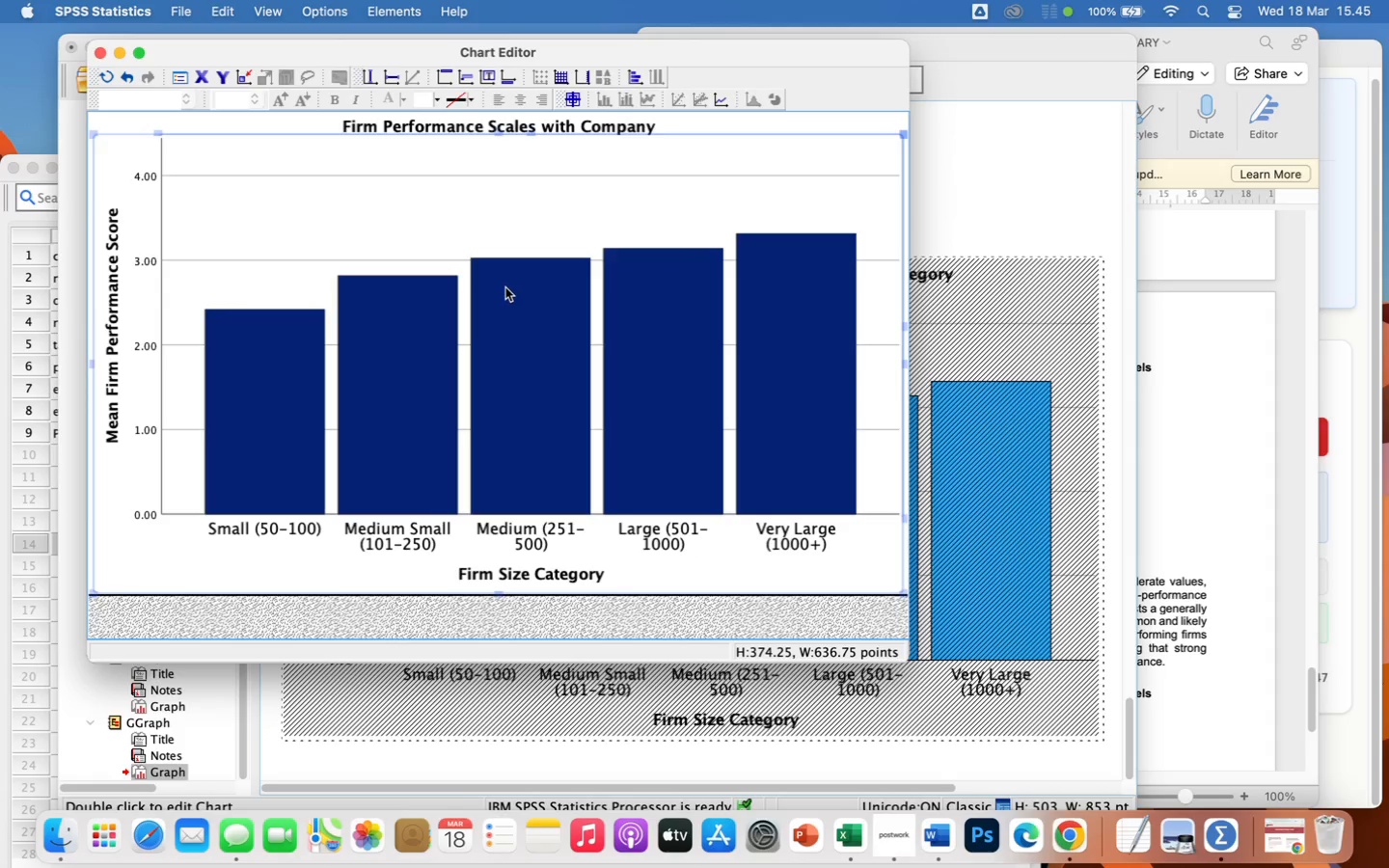 
left_click([505, 287])
 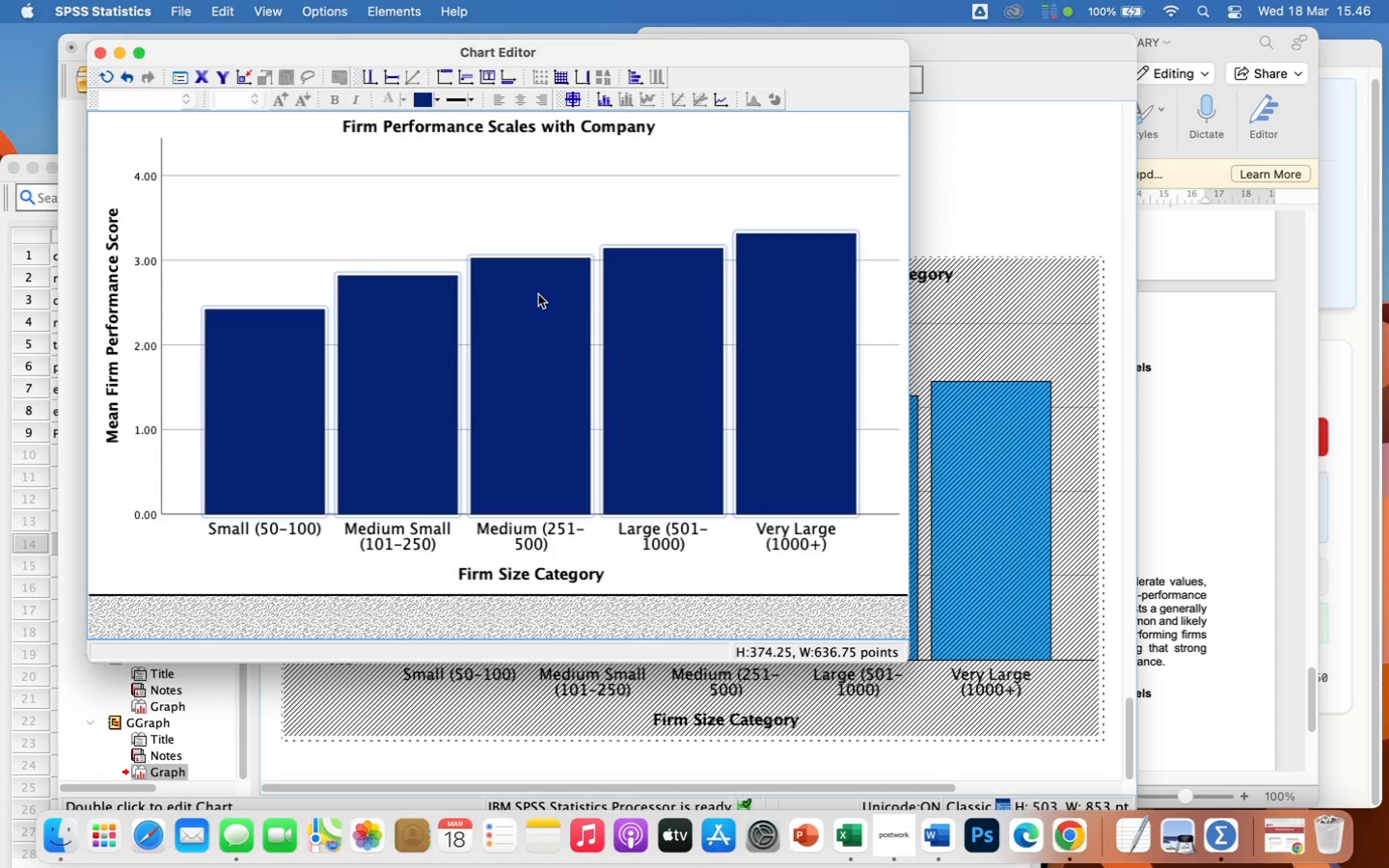 
double_click([538, 294])
 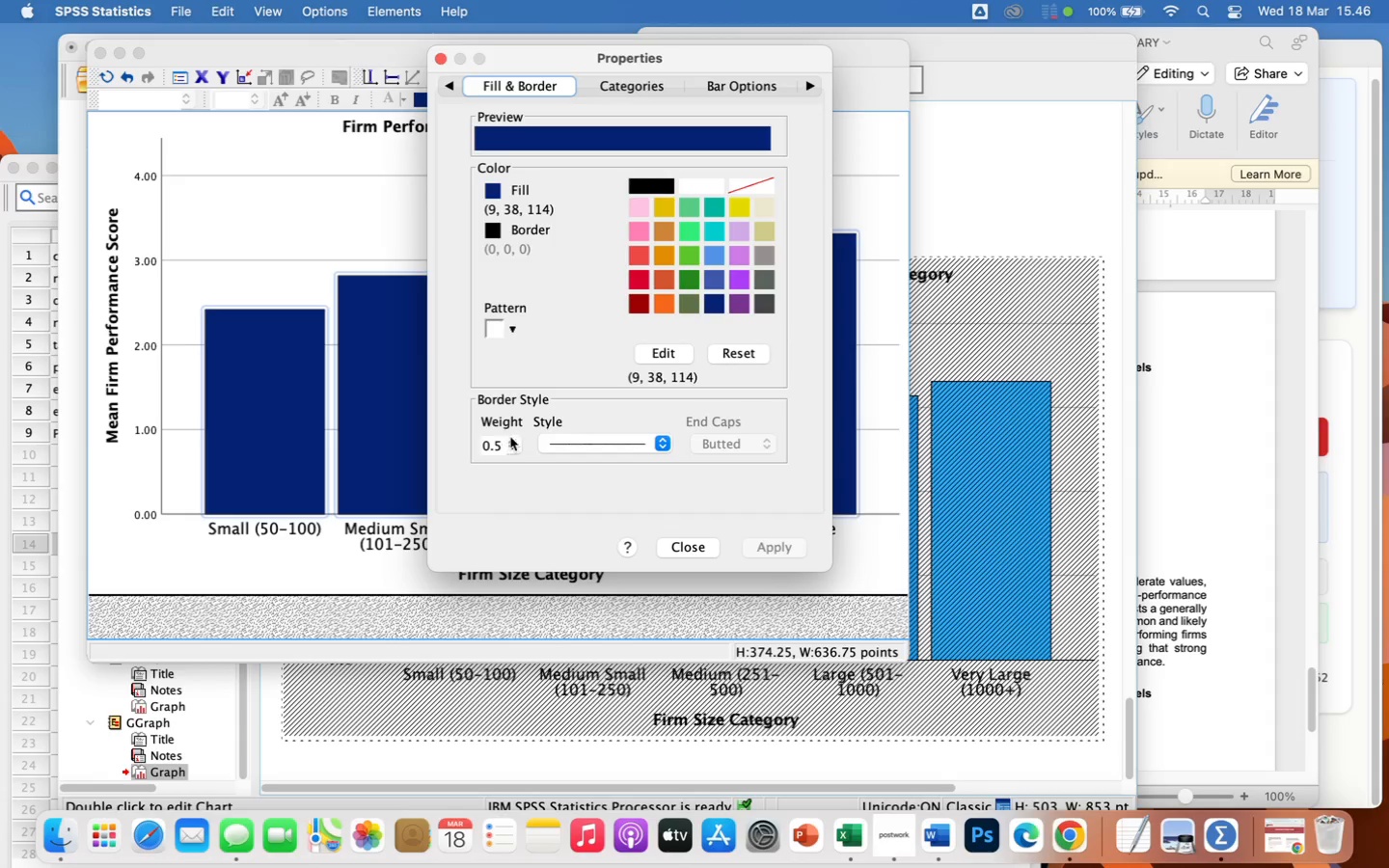 
left_click([516, 443])
 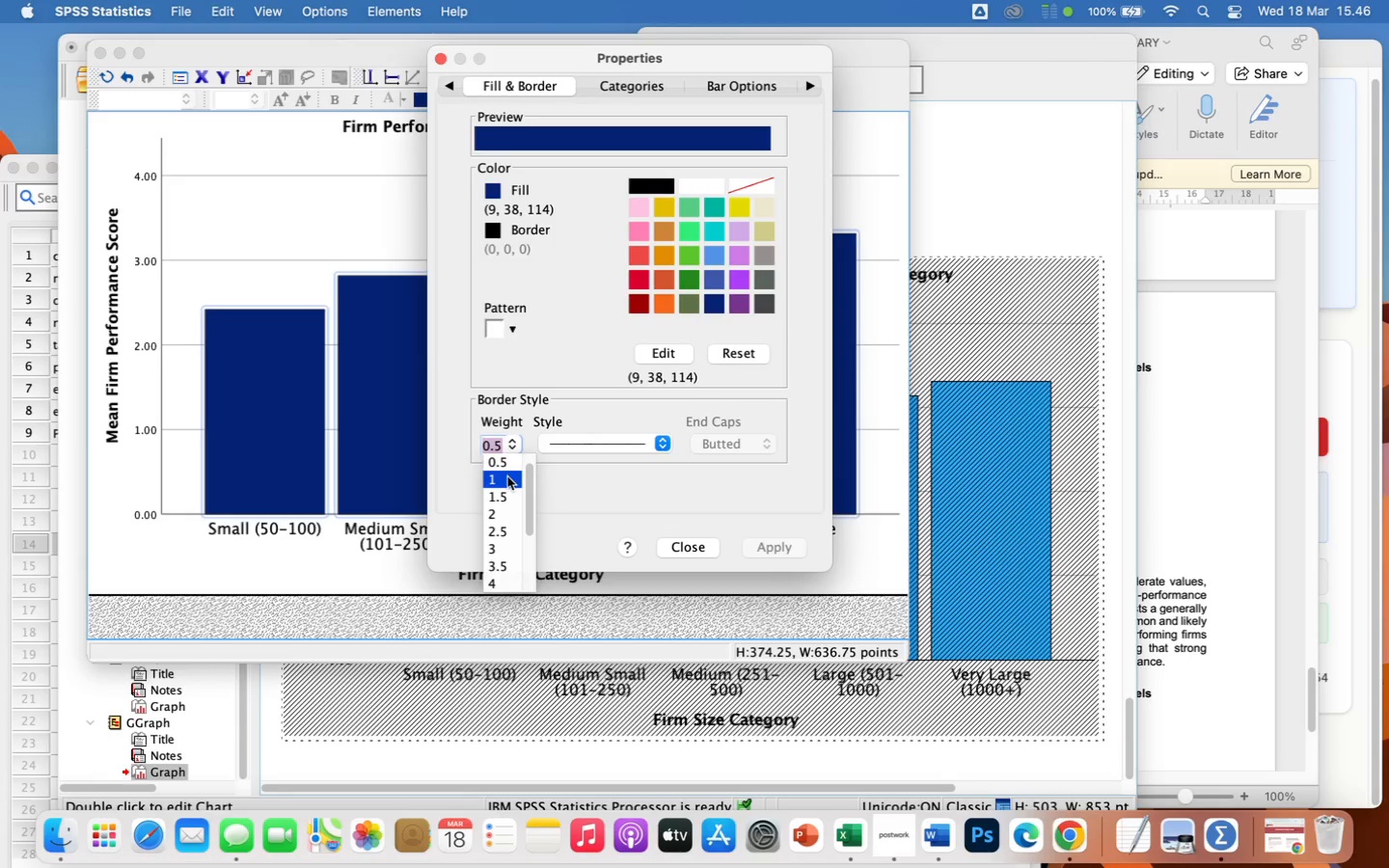 
left_click([507, 477])
 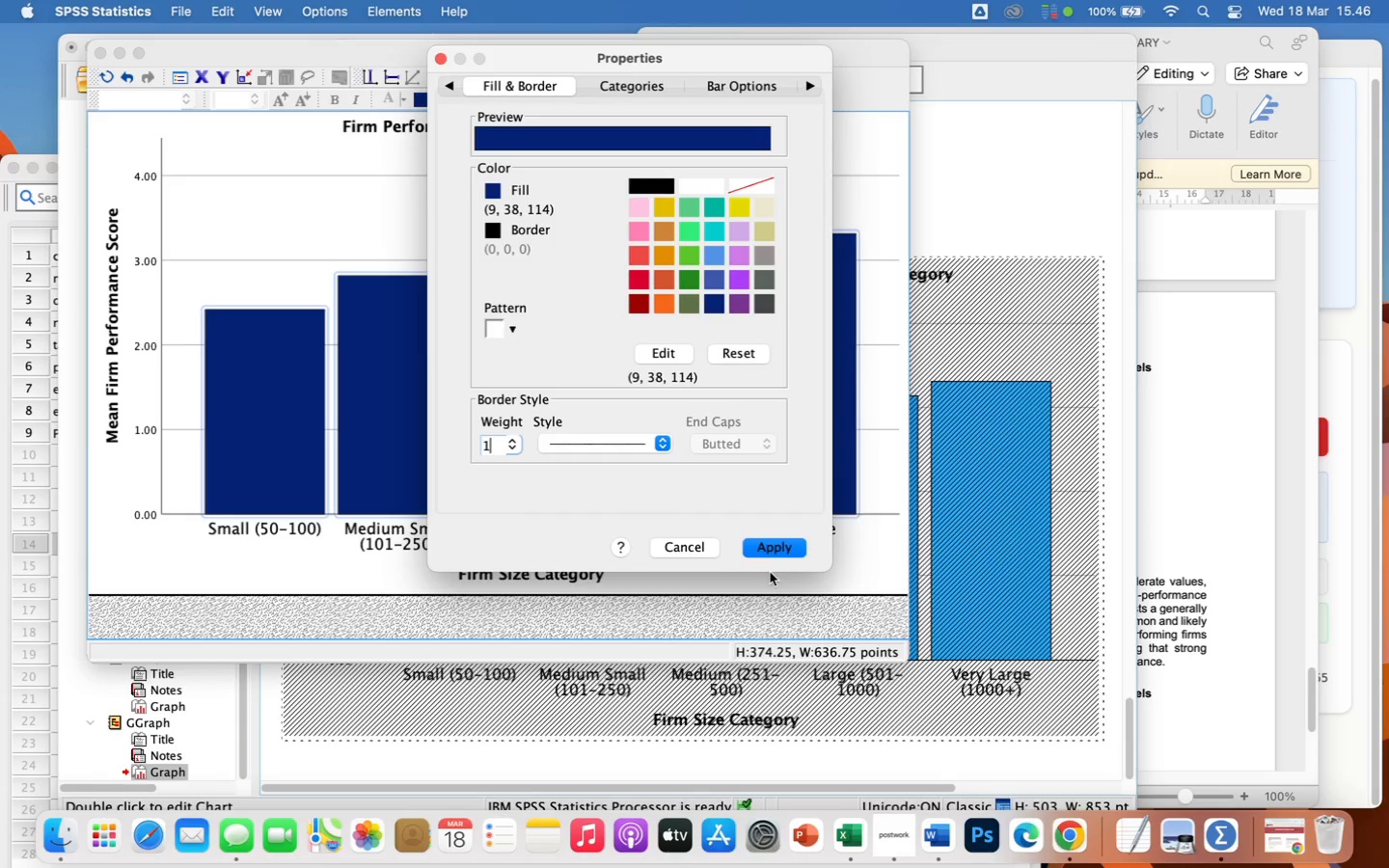 
left_click([766, 552])
 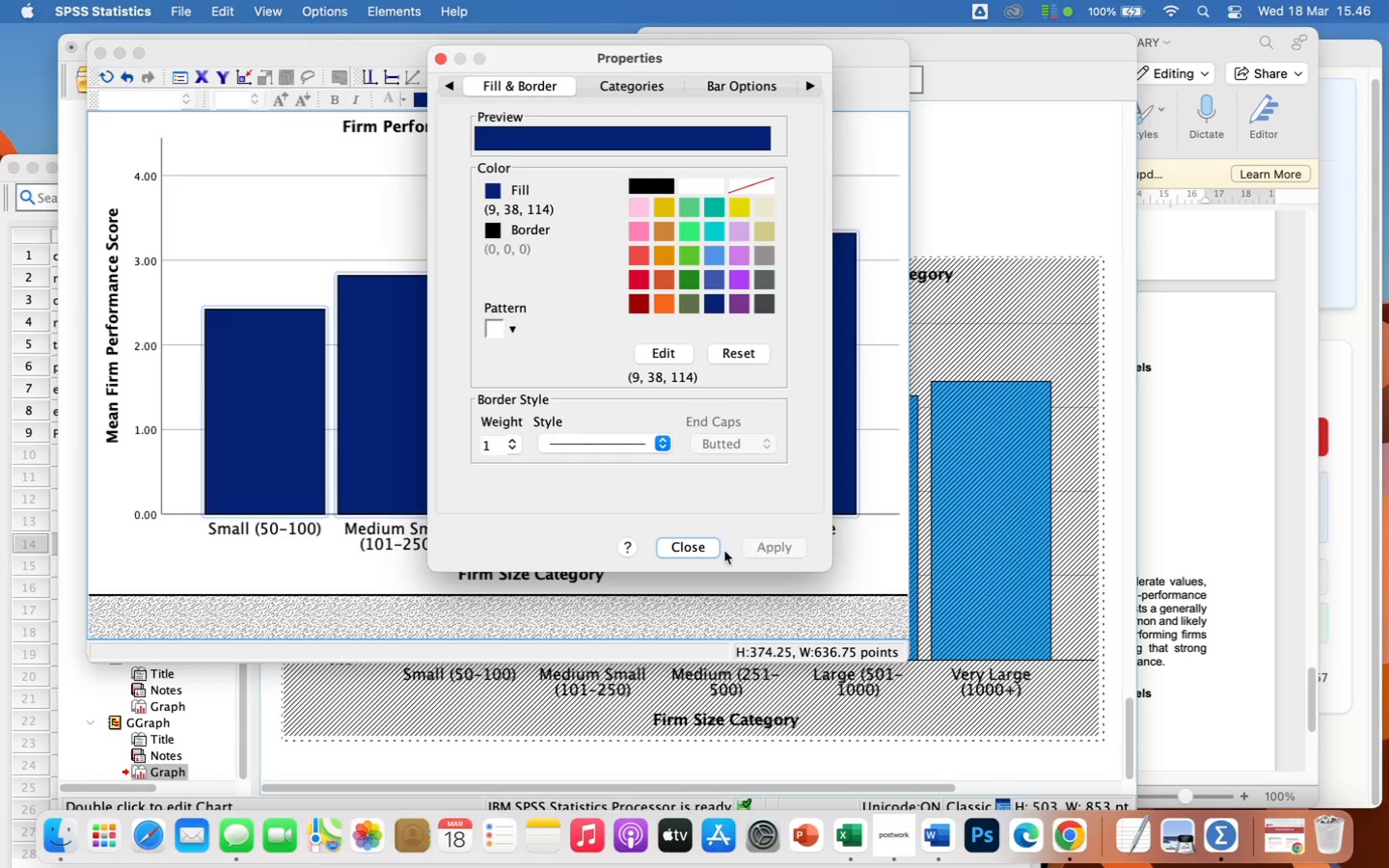 
left_click([696, 547])
 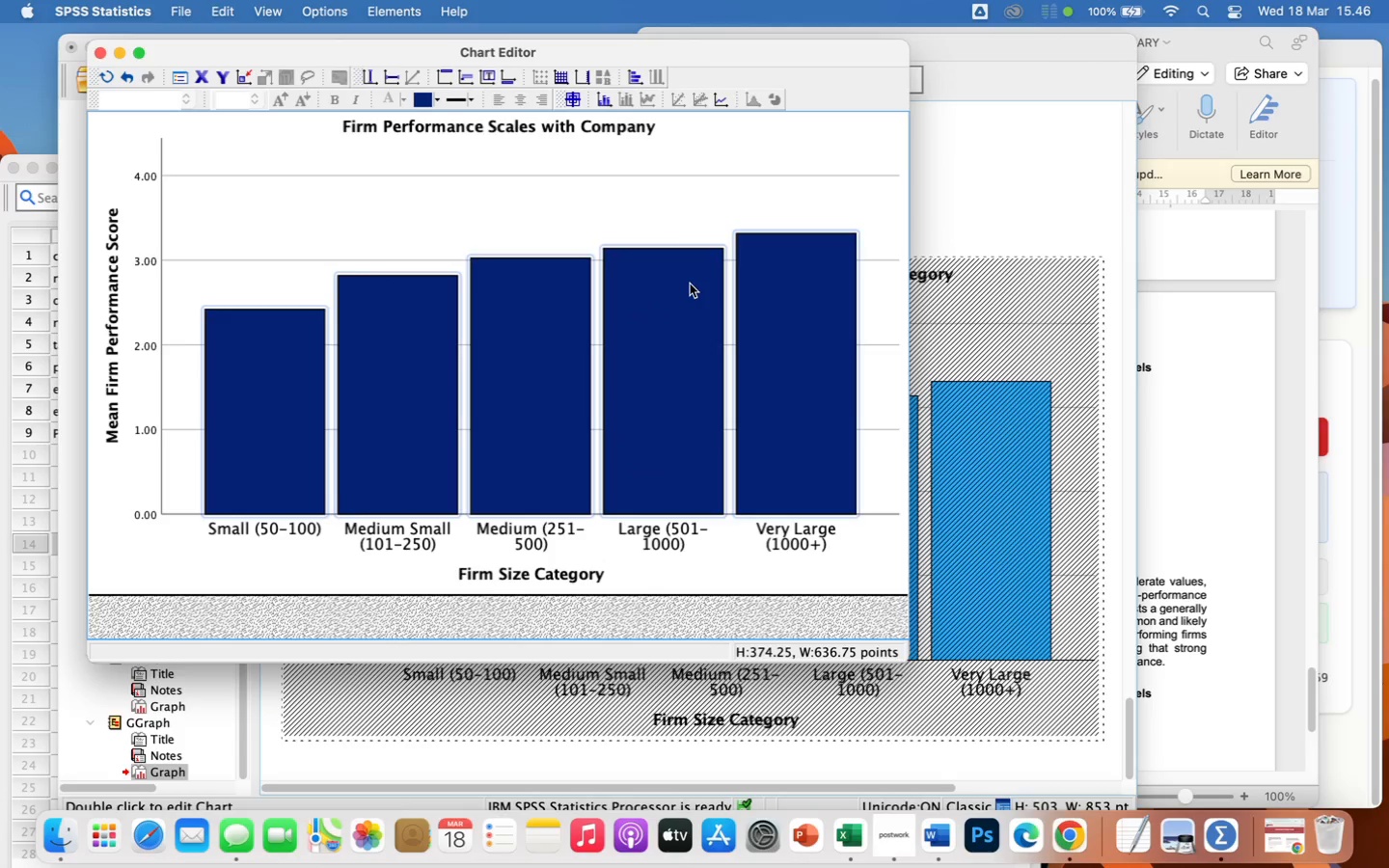 
left_click([644, 213])
 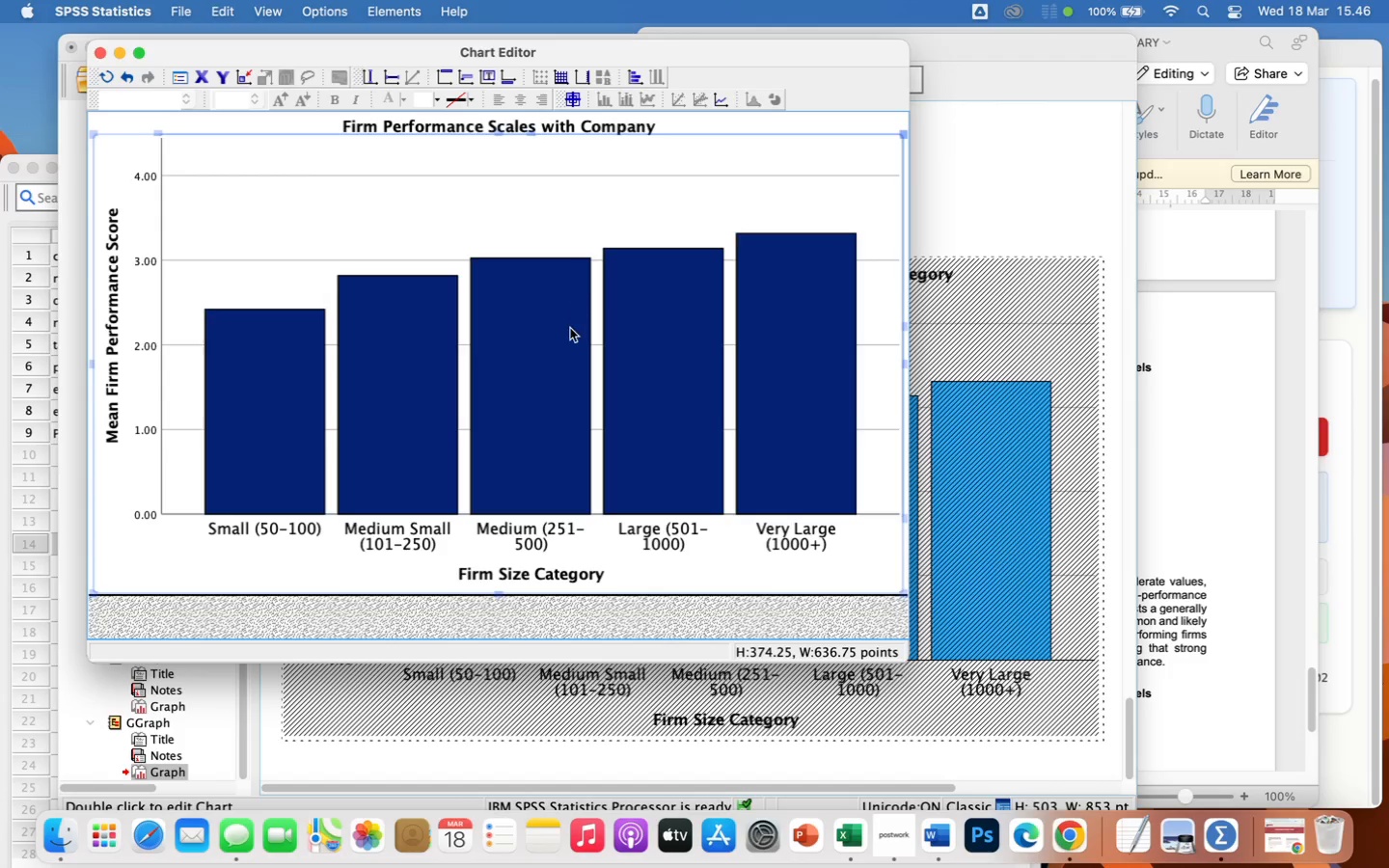 
left_click([568, 328])
 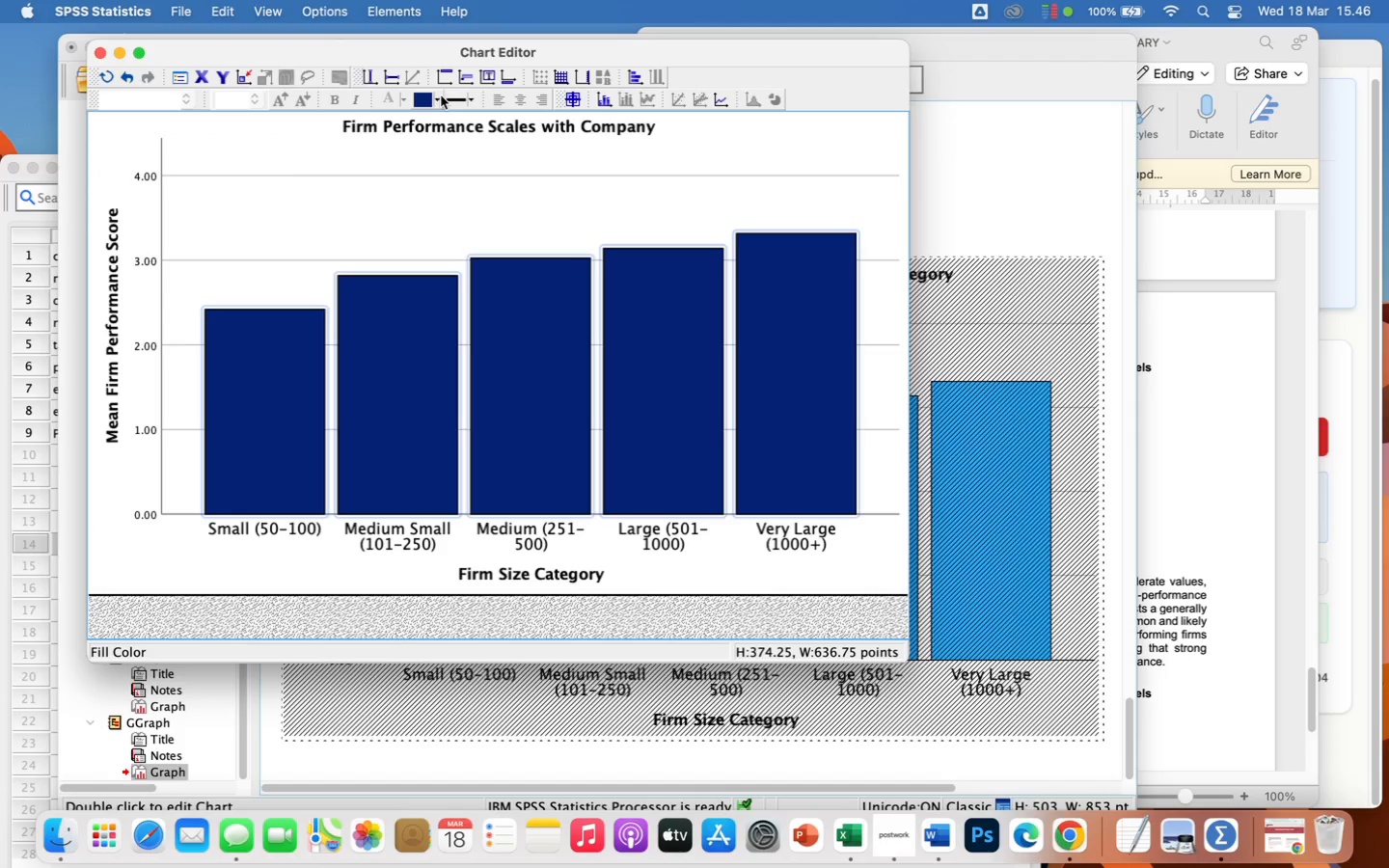 
left_click([441, 95])
 